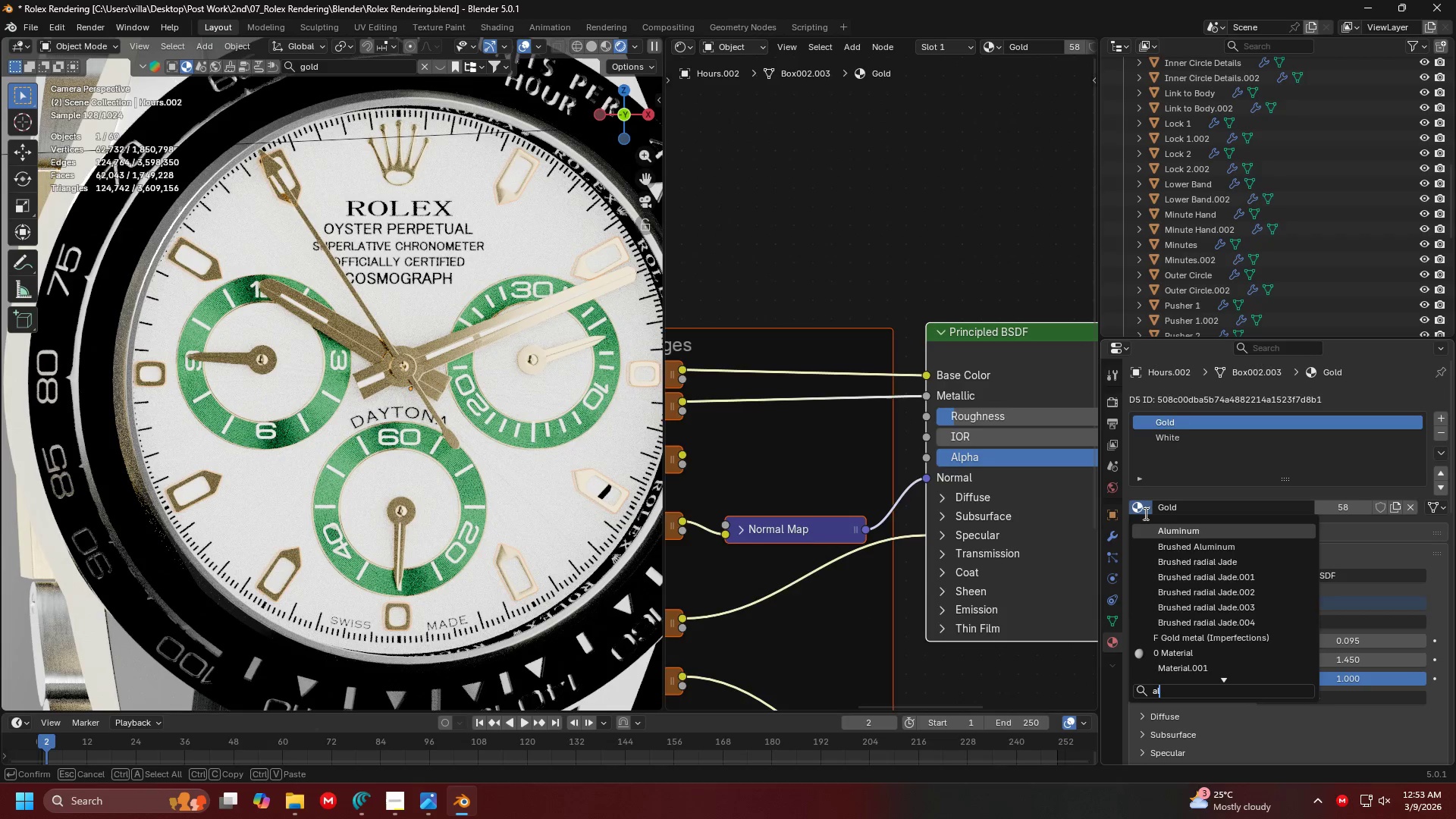 
key(Enter)
 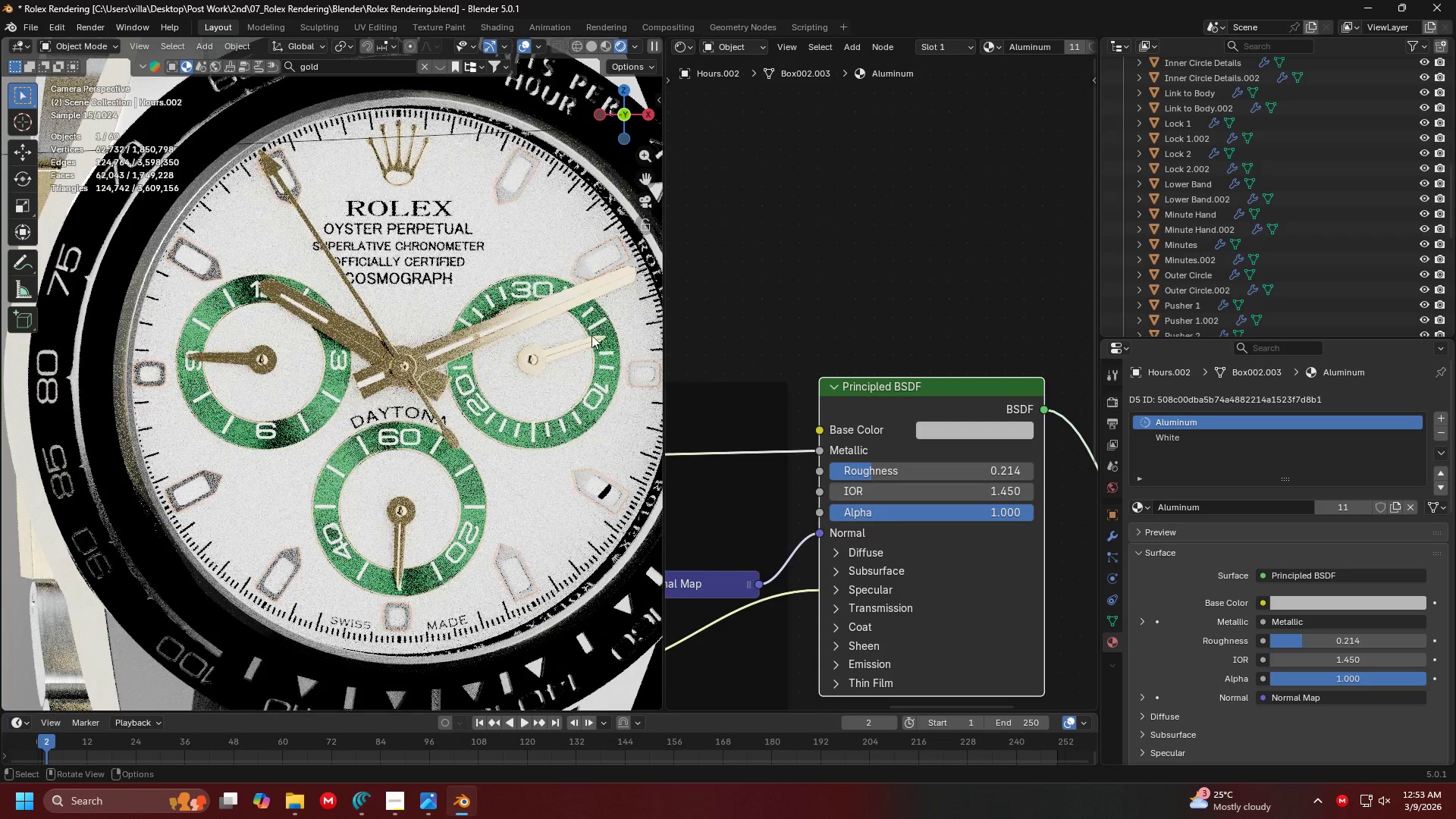 
hold_key(key=ShiftLeft, duration=0.34)
 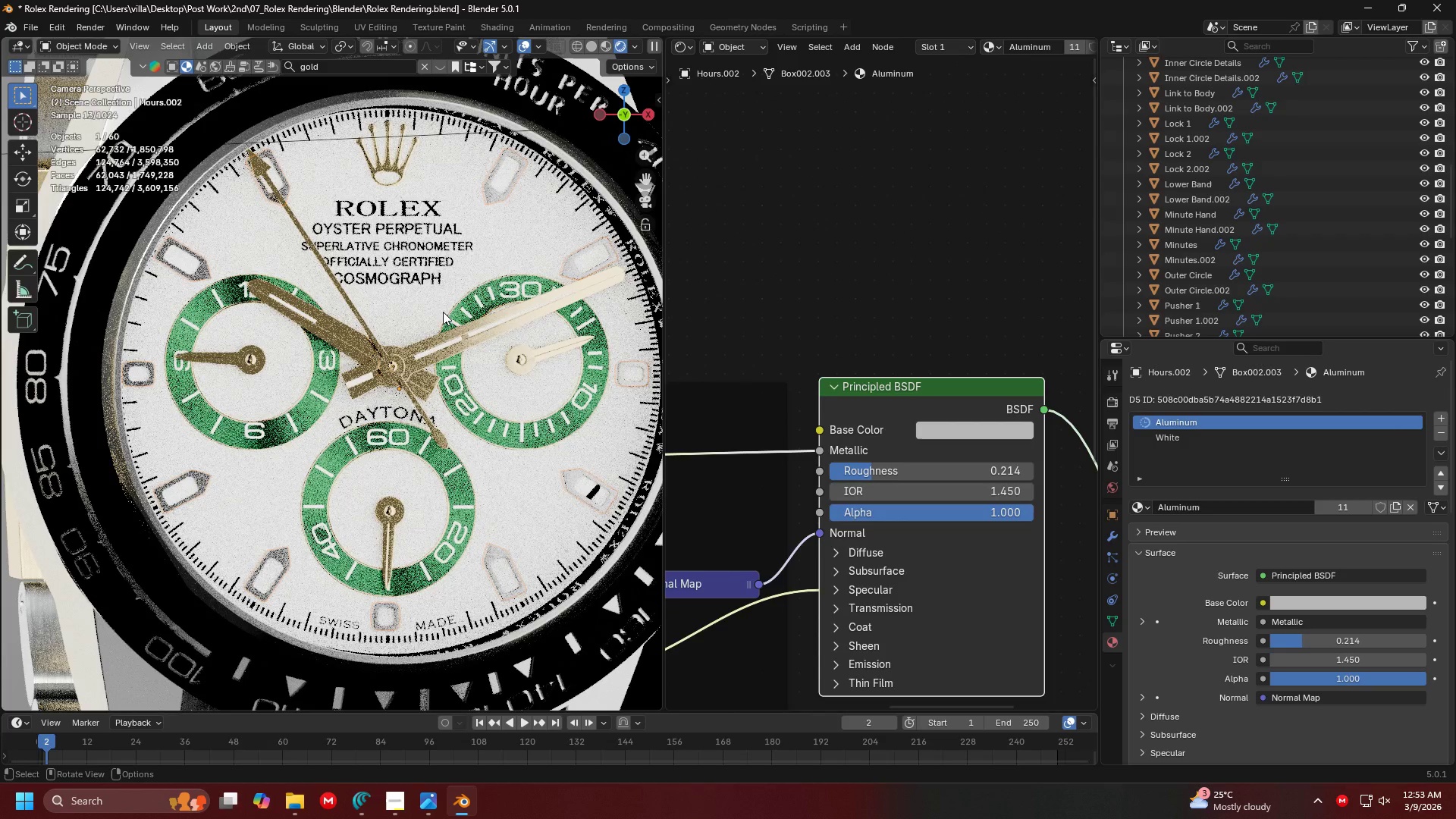 
left_click([450, 333])
 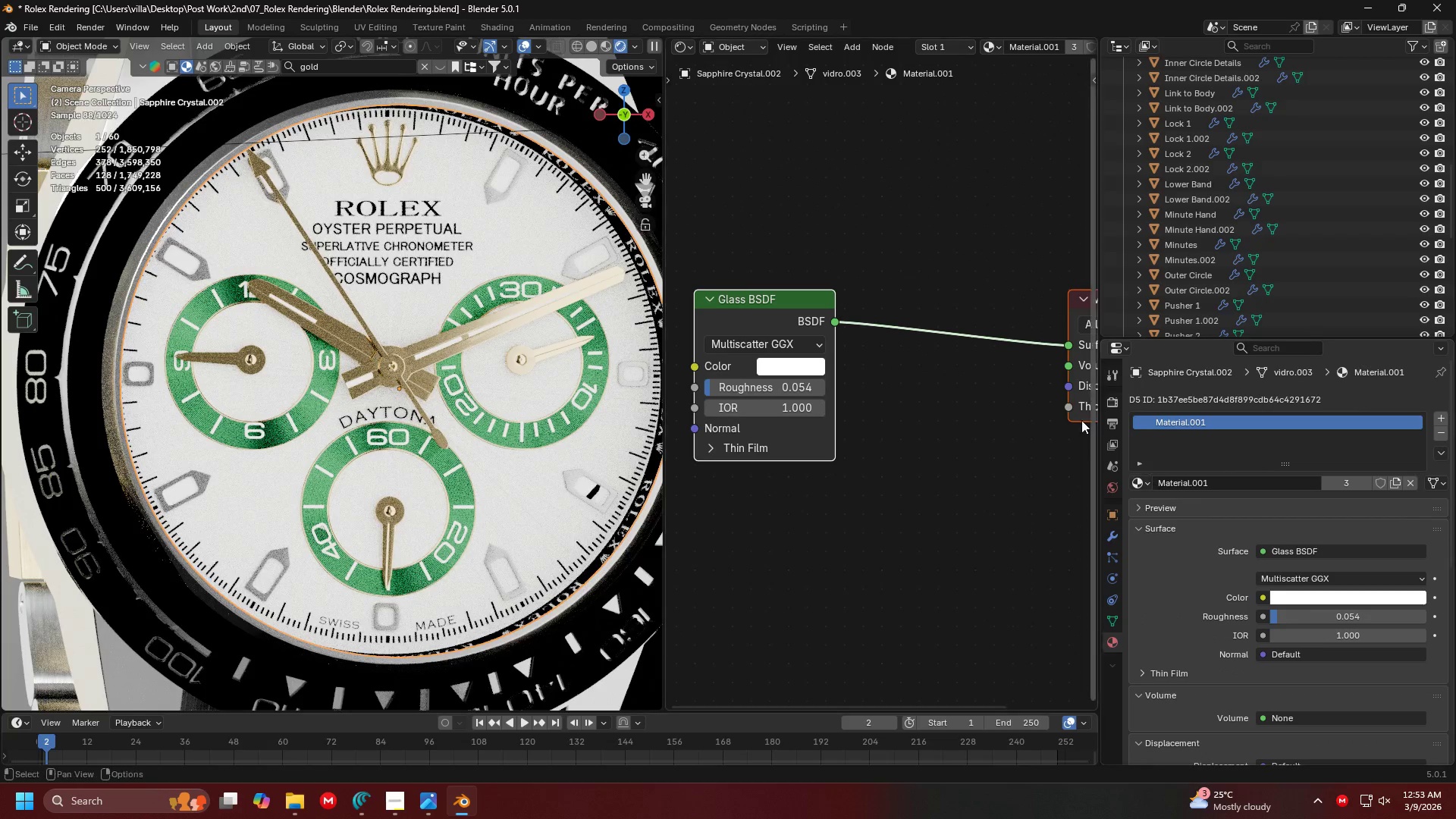 
left_click([503, 328])
 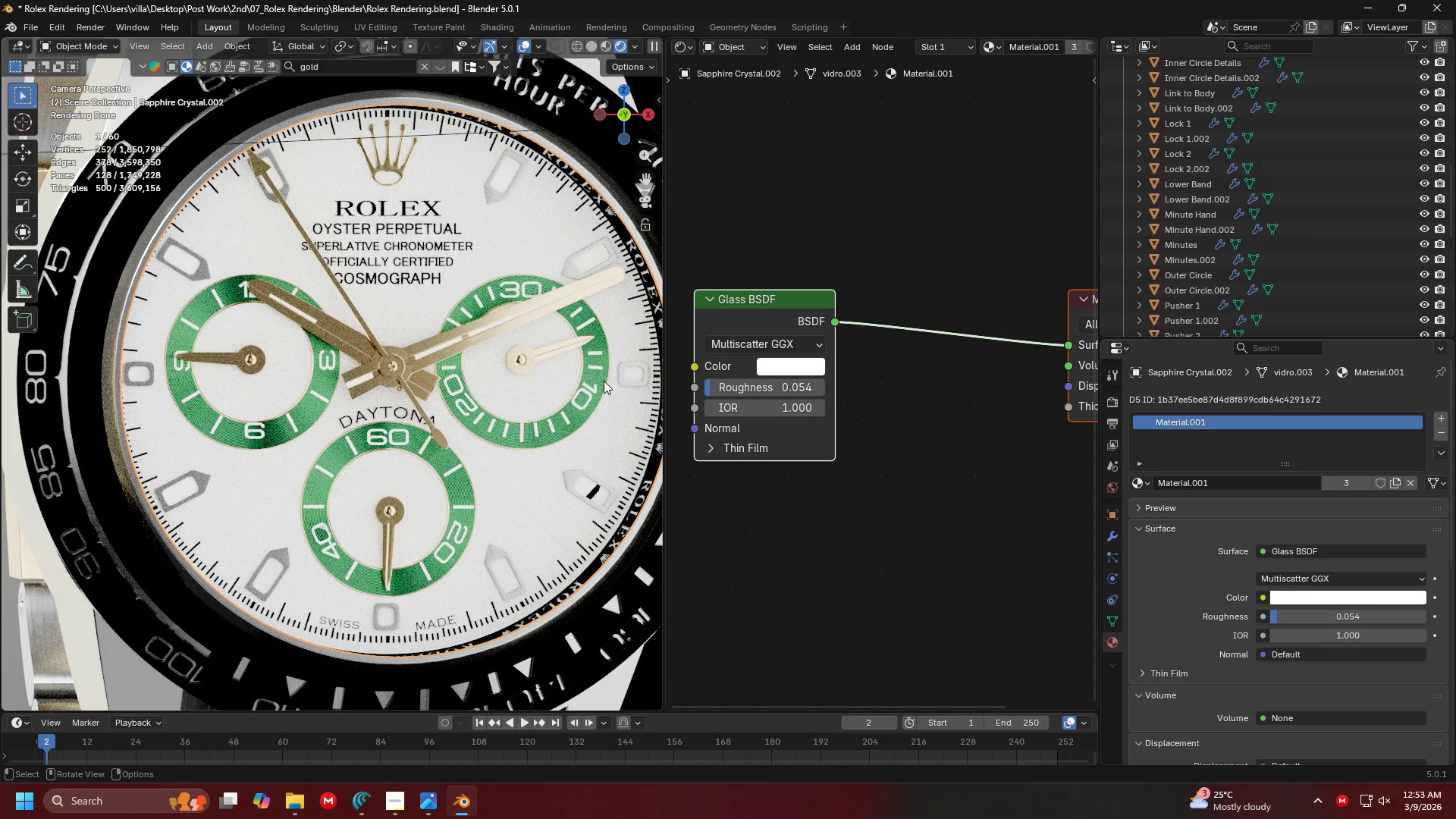 
key(H)
 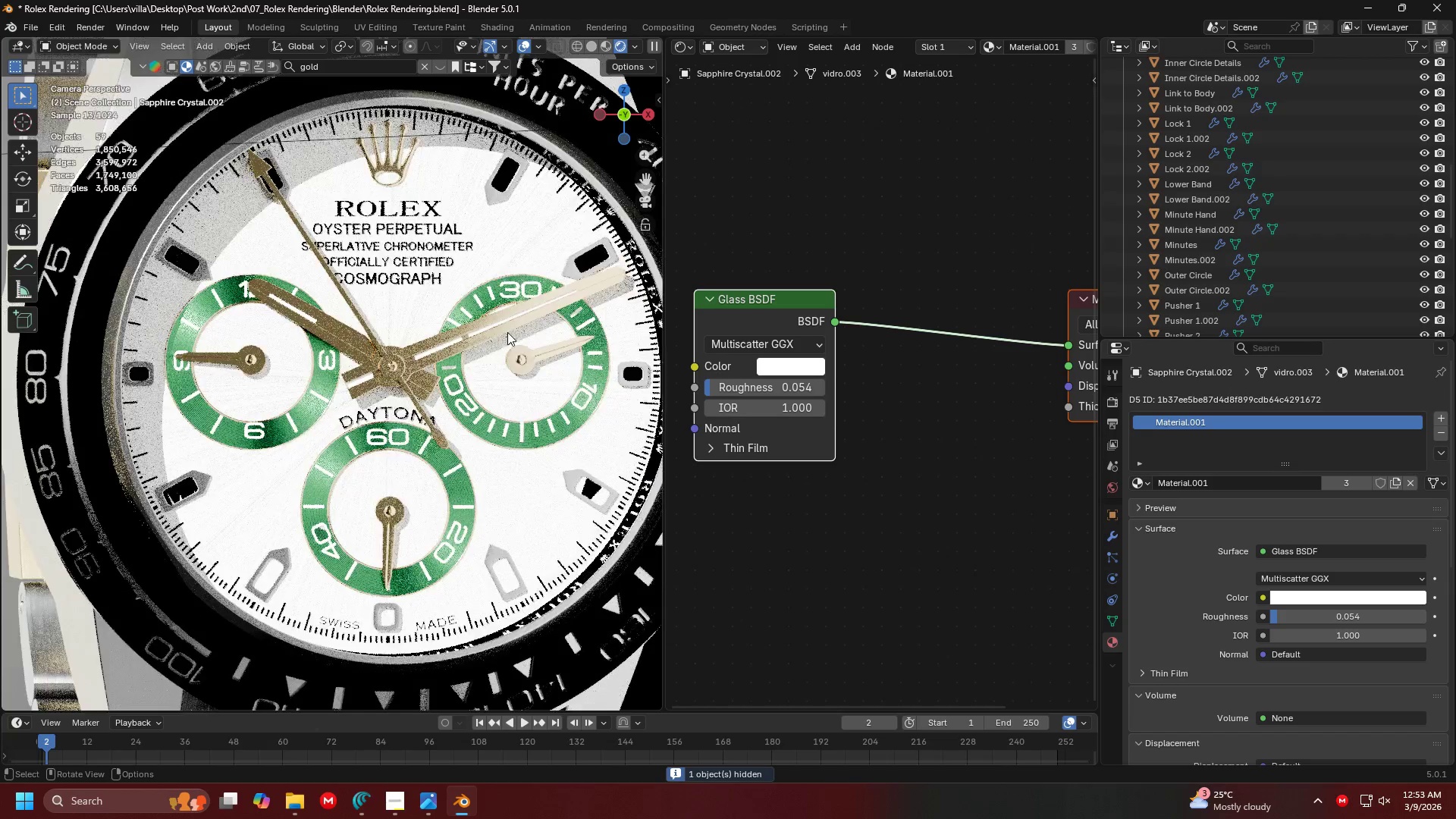 
left_click([504, 330])
 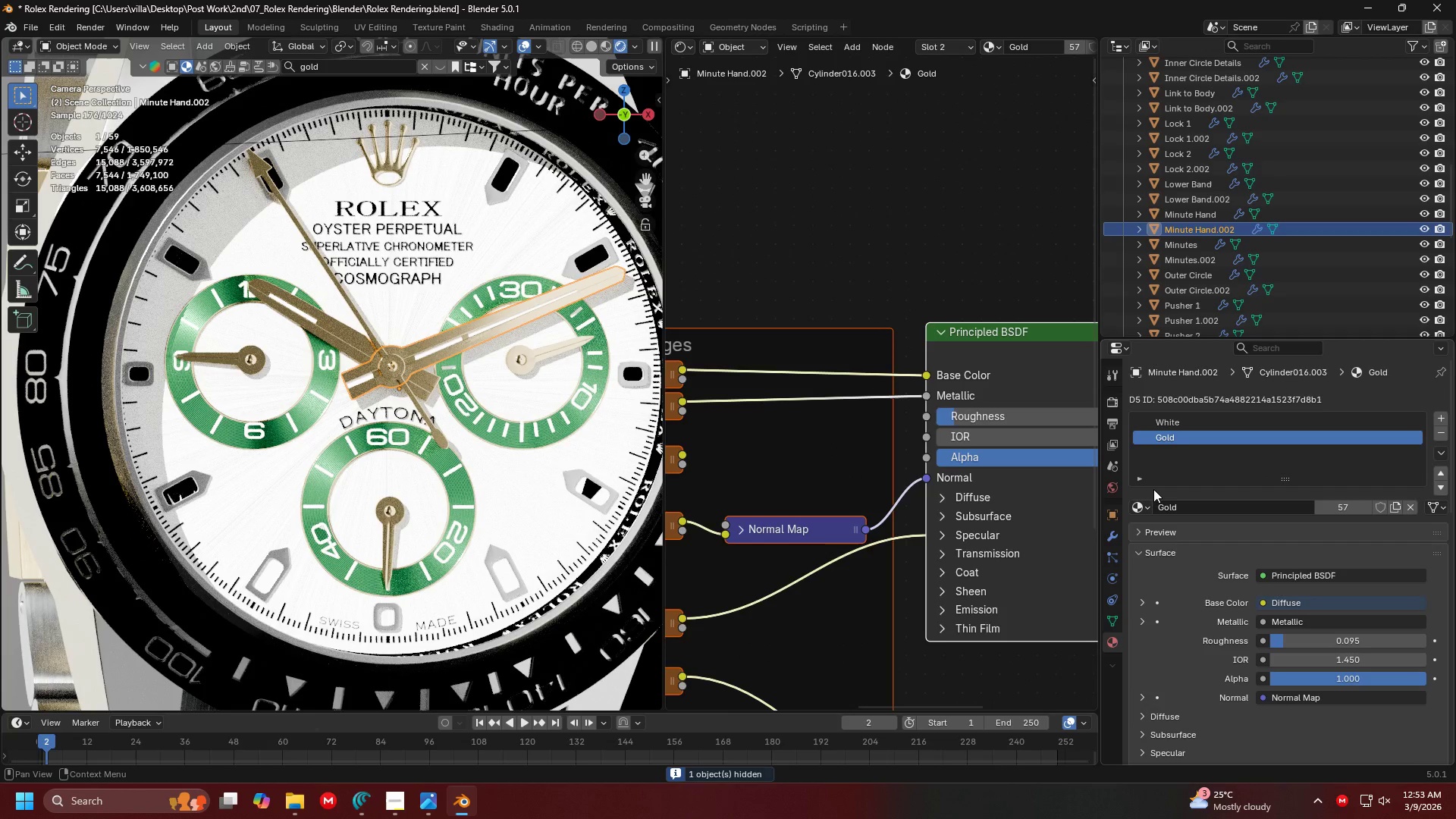 
left_click([1163, 431])
 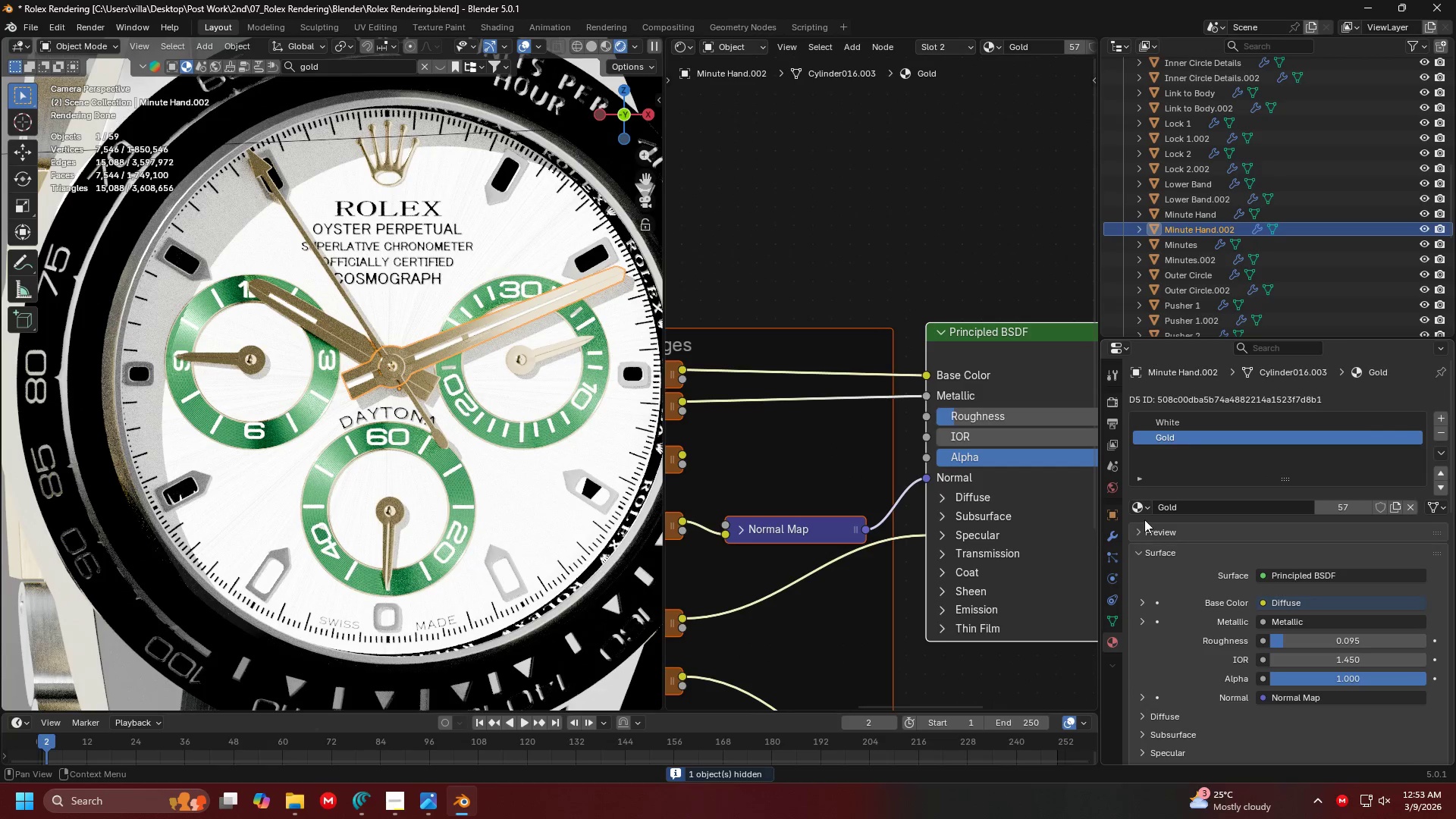 
left_click([1144, 511])
 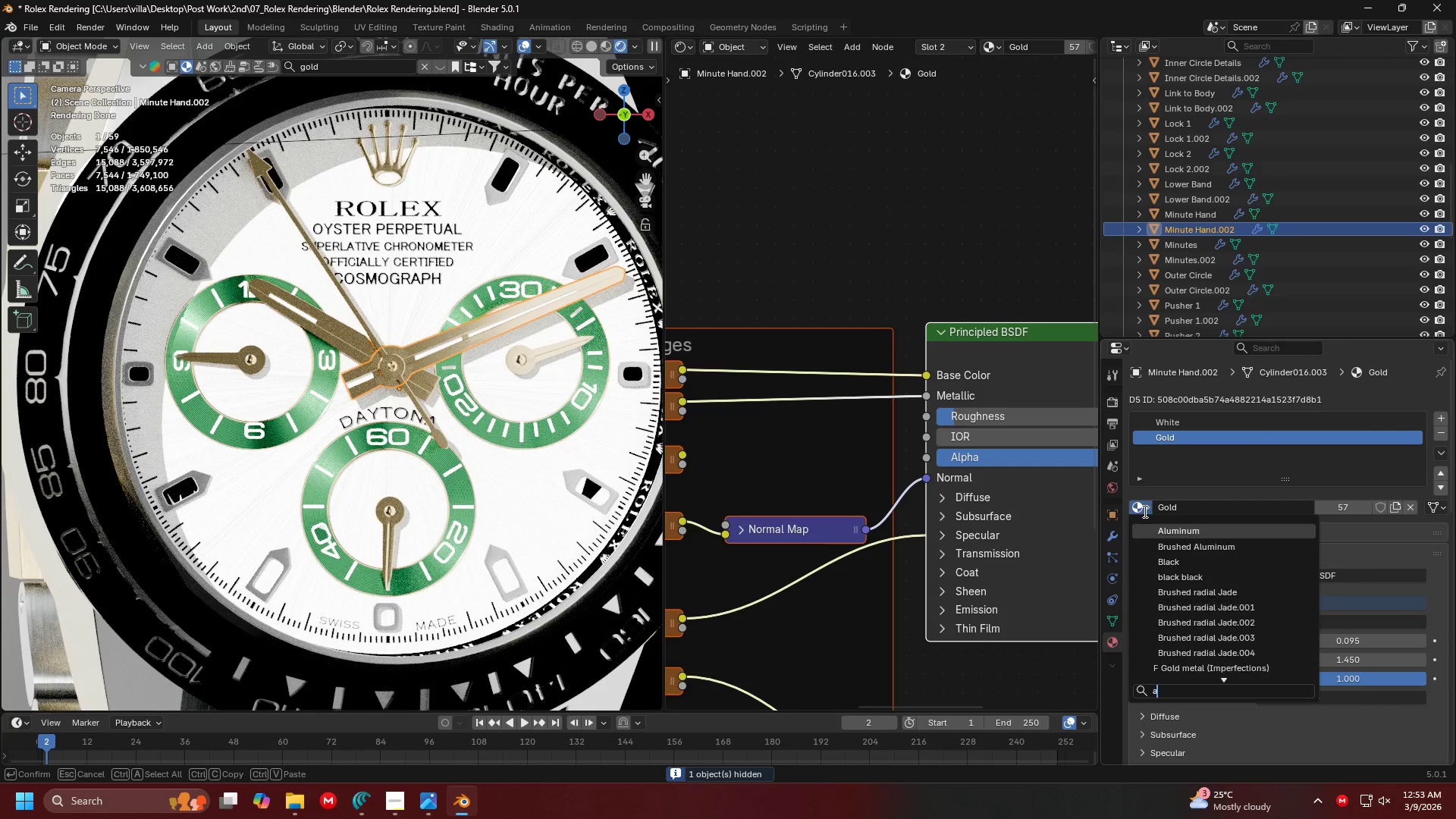 
type(al)
 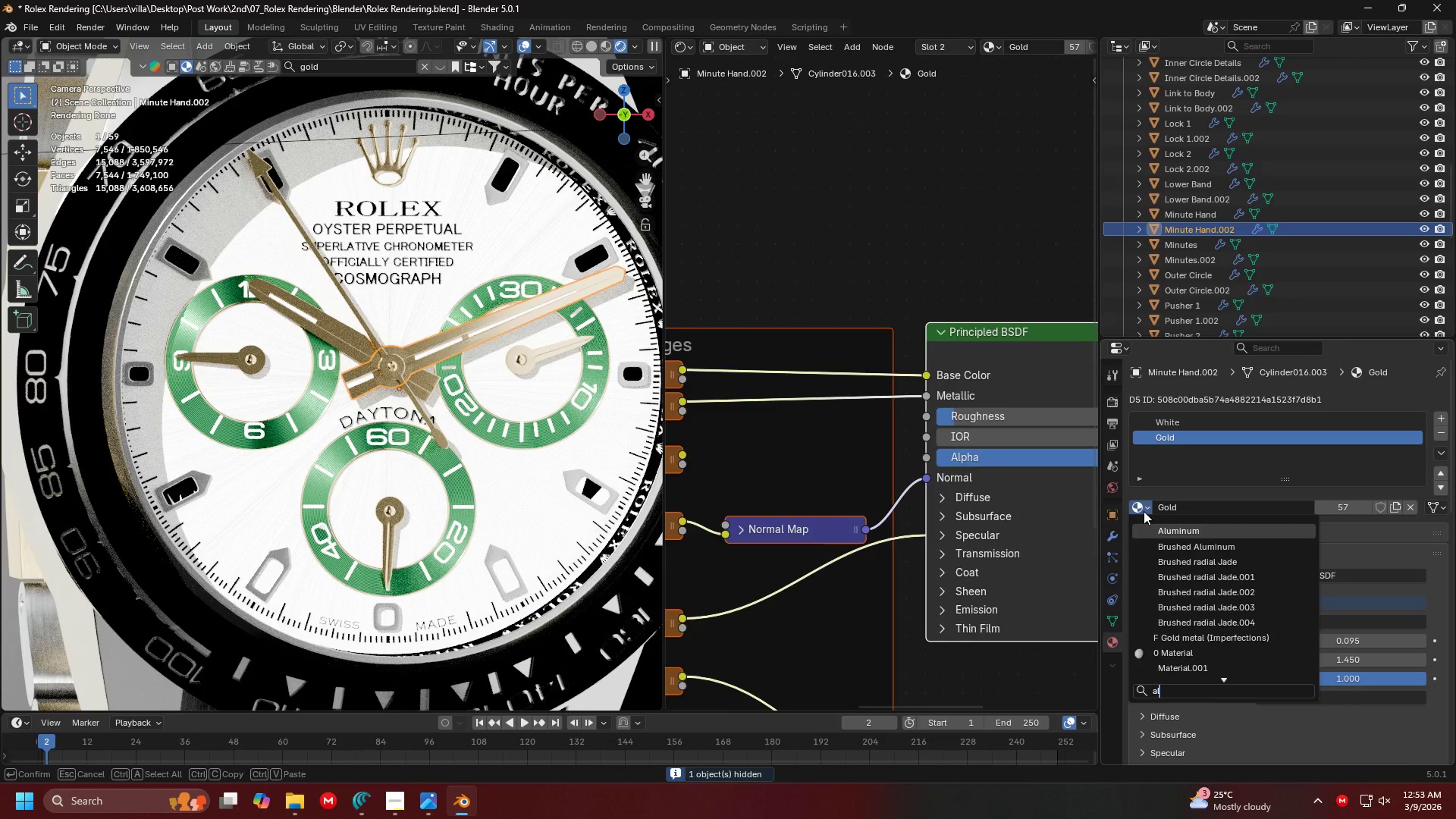 
key(Enter)
 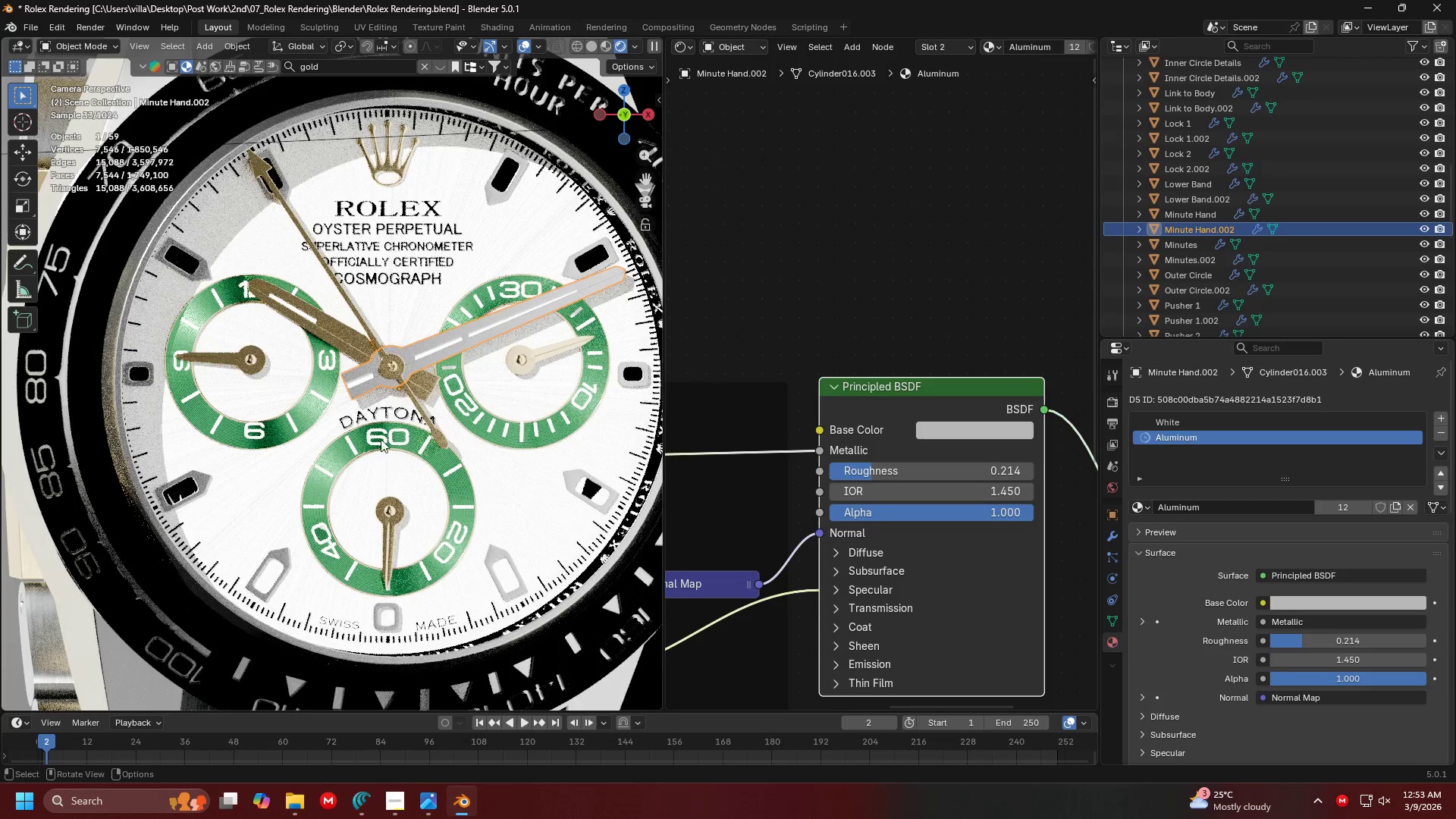 
left_click([416, 401])
 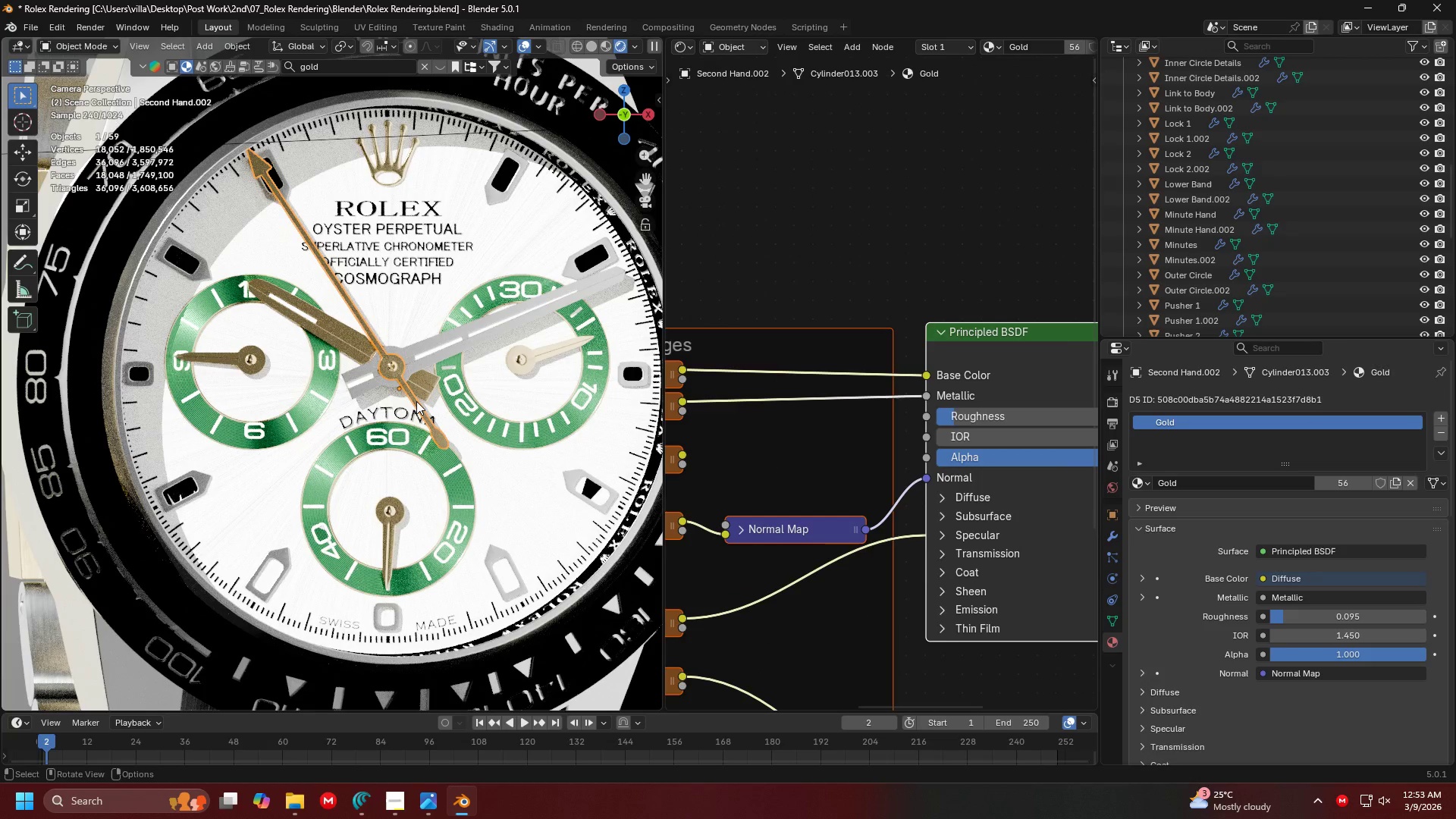 
key(Alt+AltLeft)
 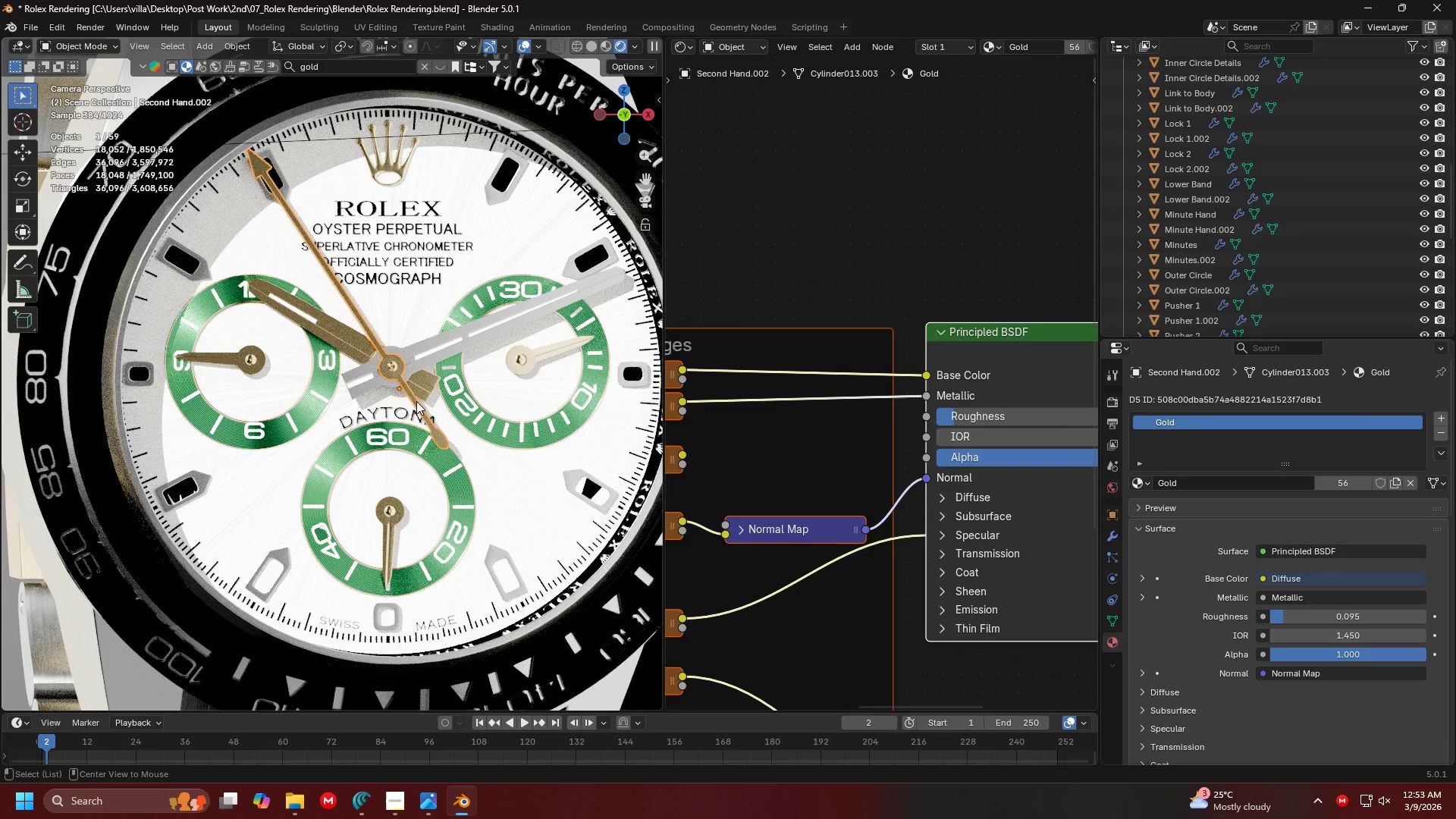 
key(Alt+Tab)
 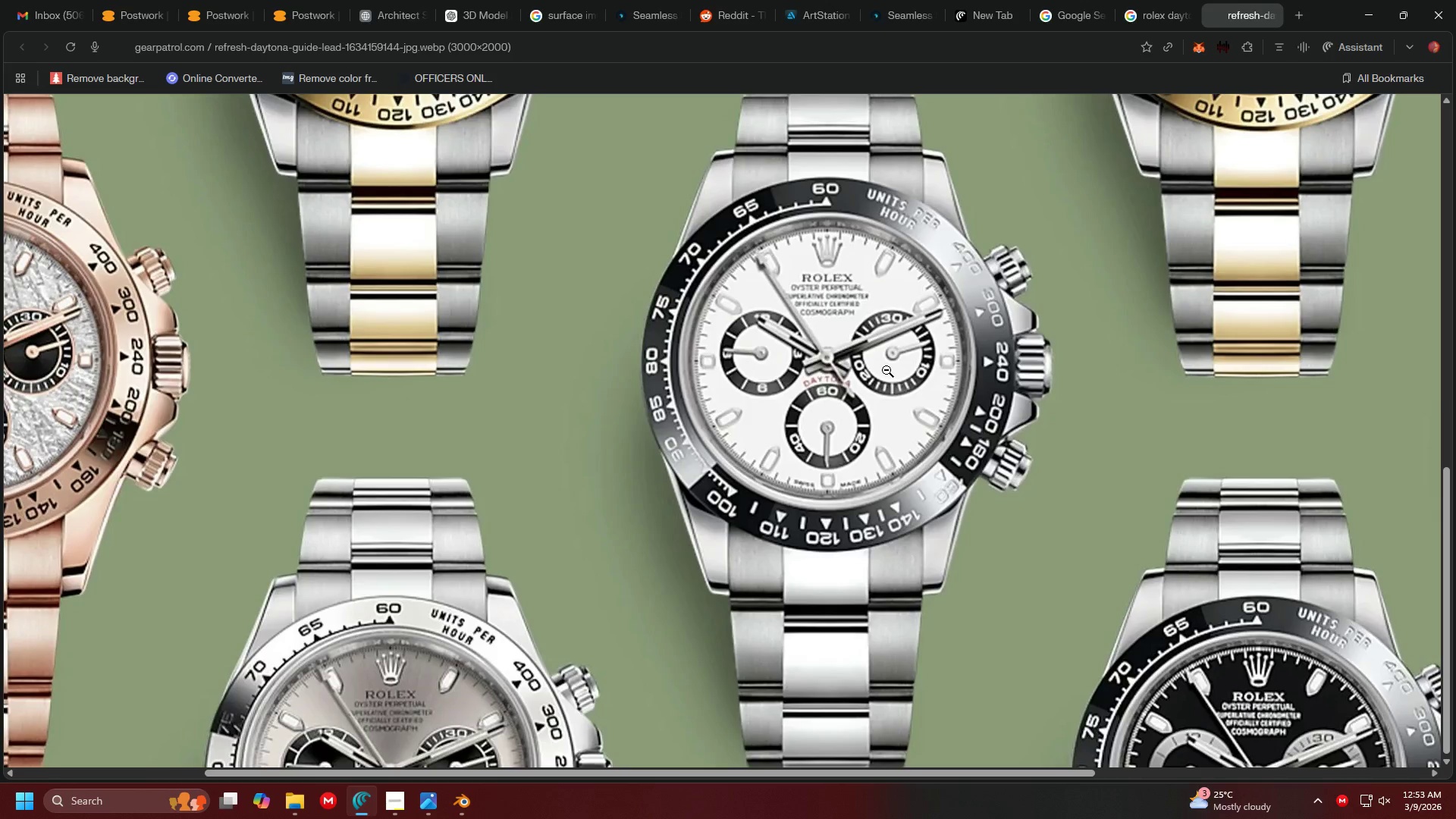 
key(Alt+AltLeft)
 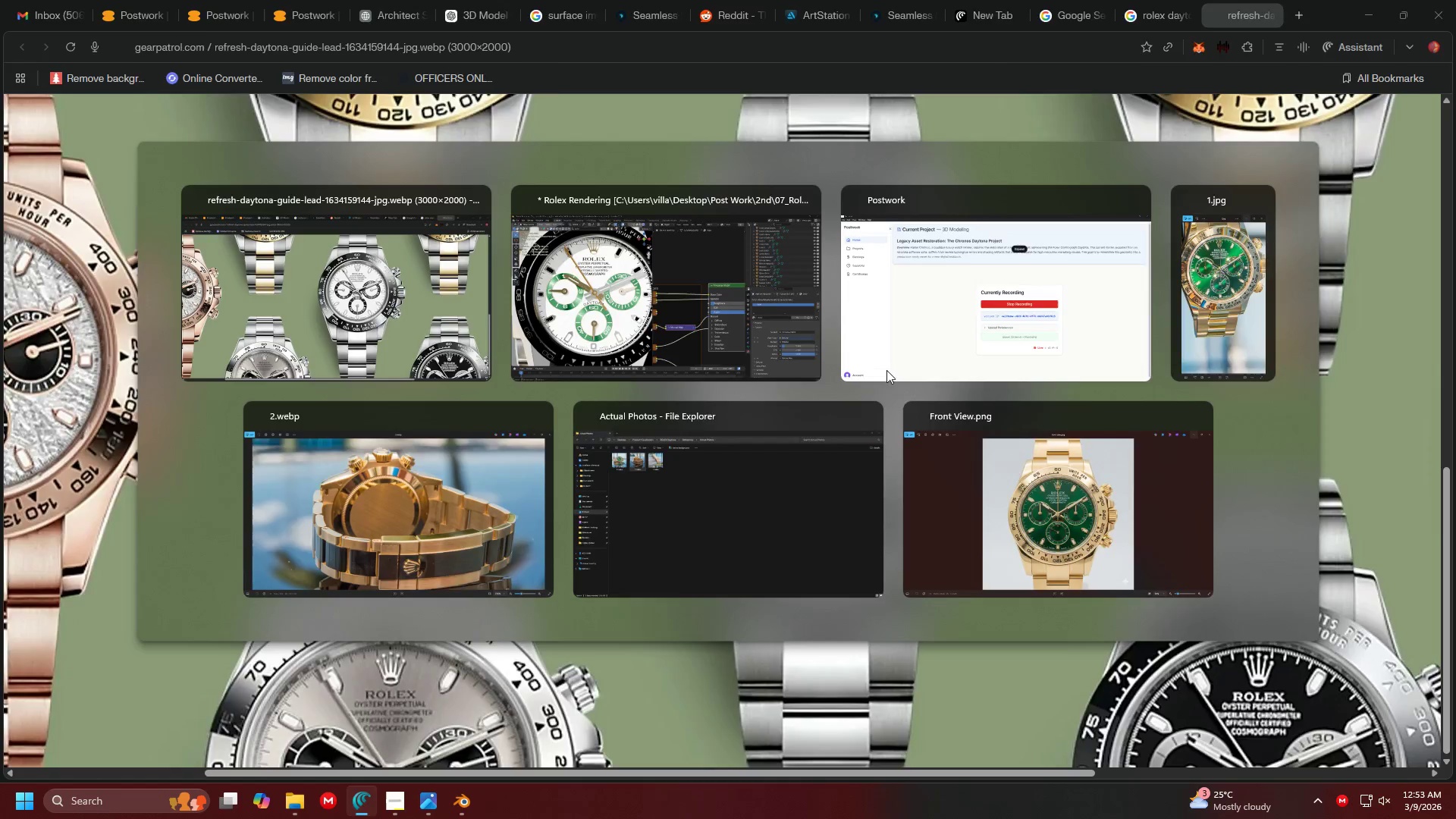 
key(Alt+Tab)
 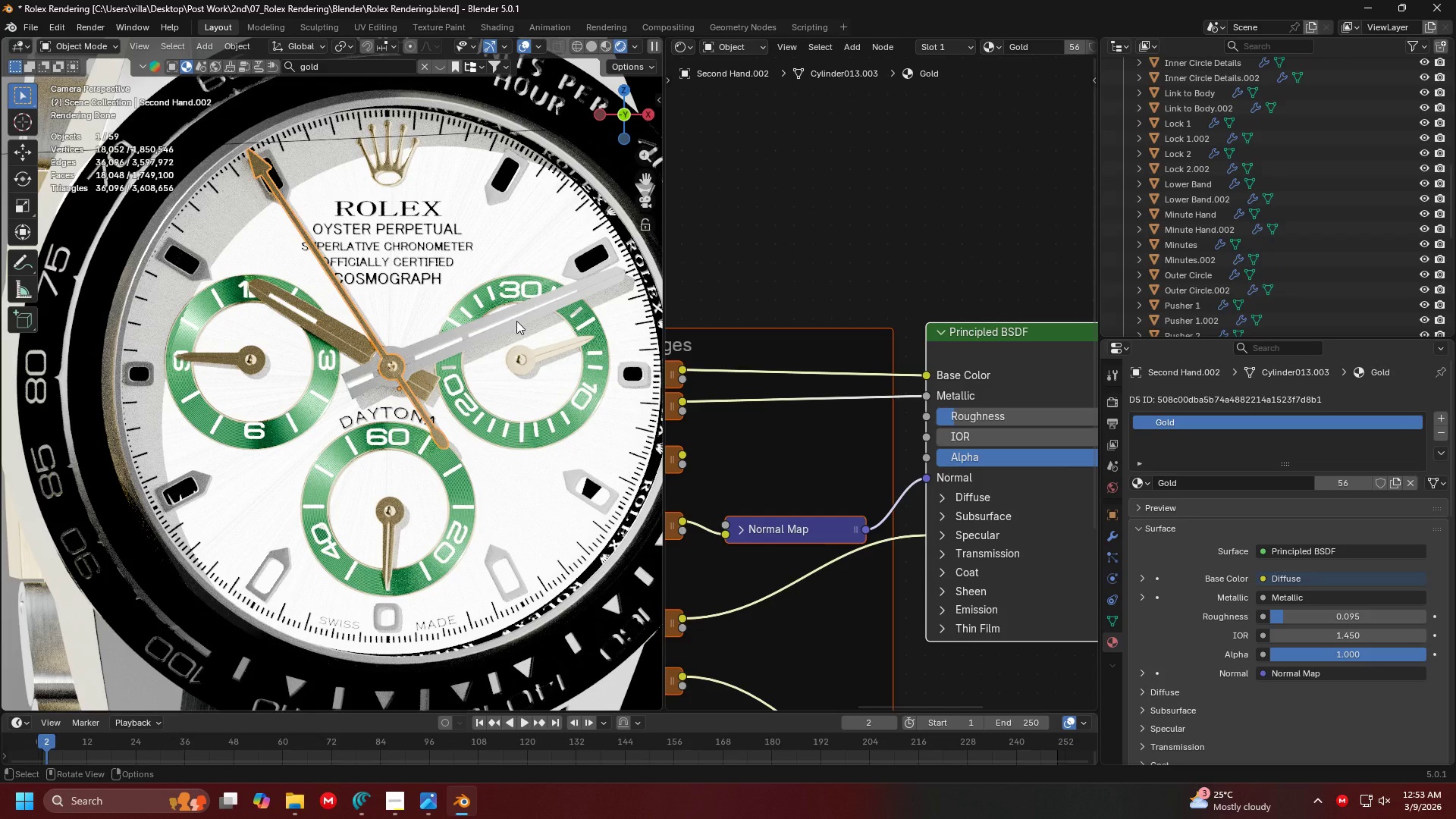 
key(Alt+AltLeft)
 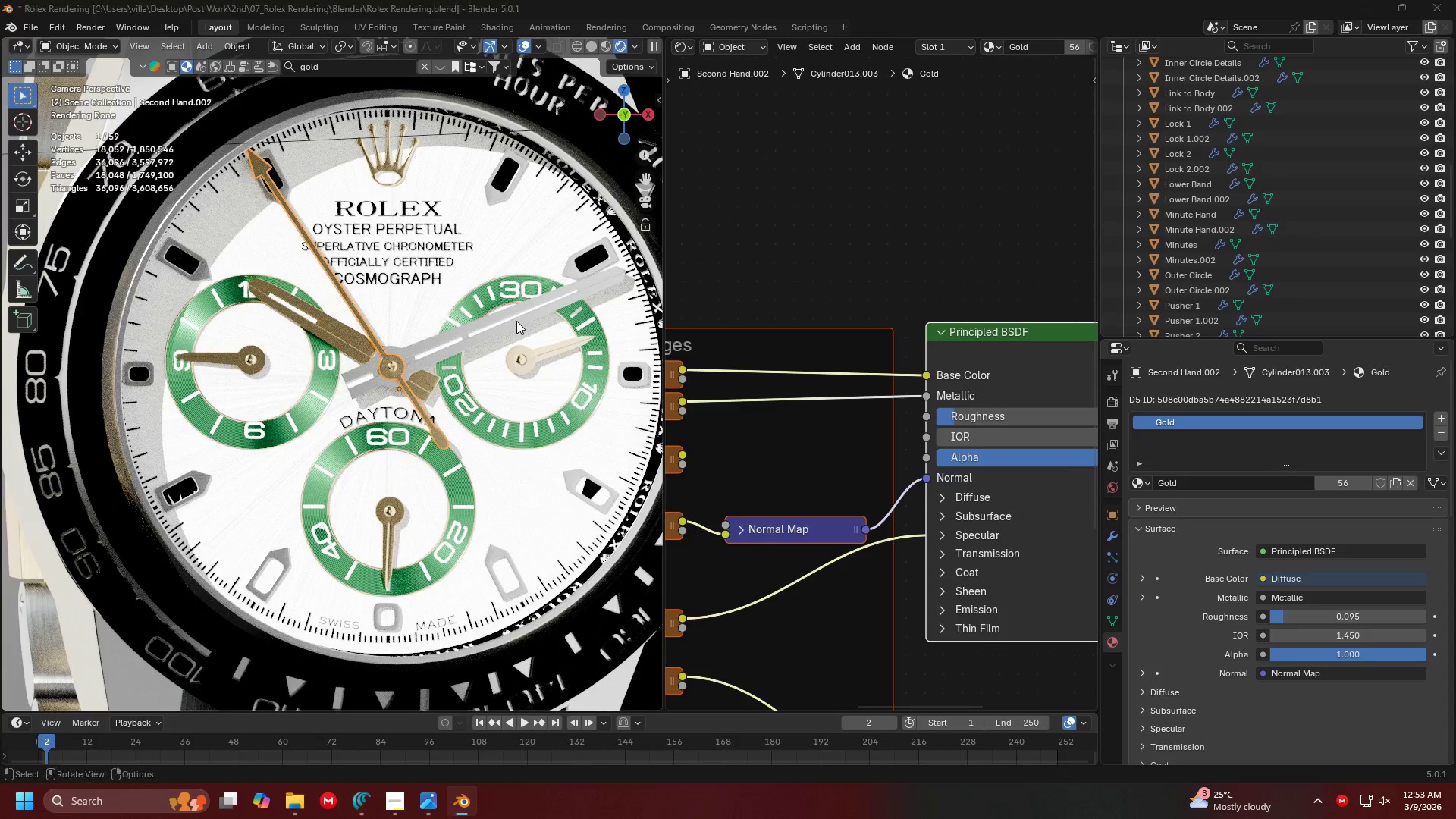 
key(Alt+Tab)
 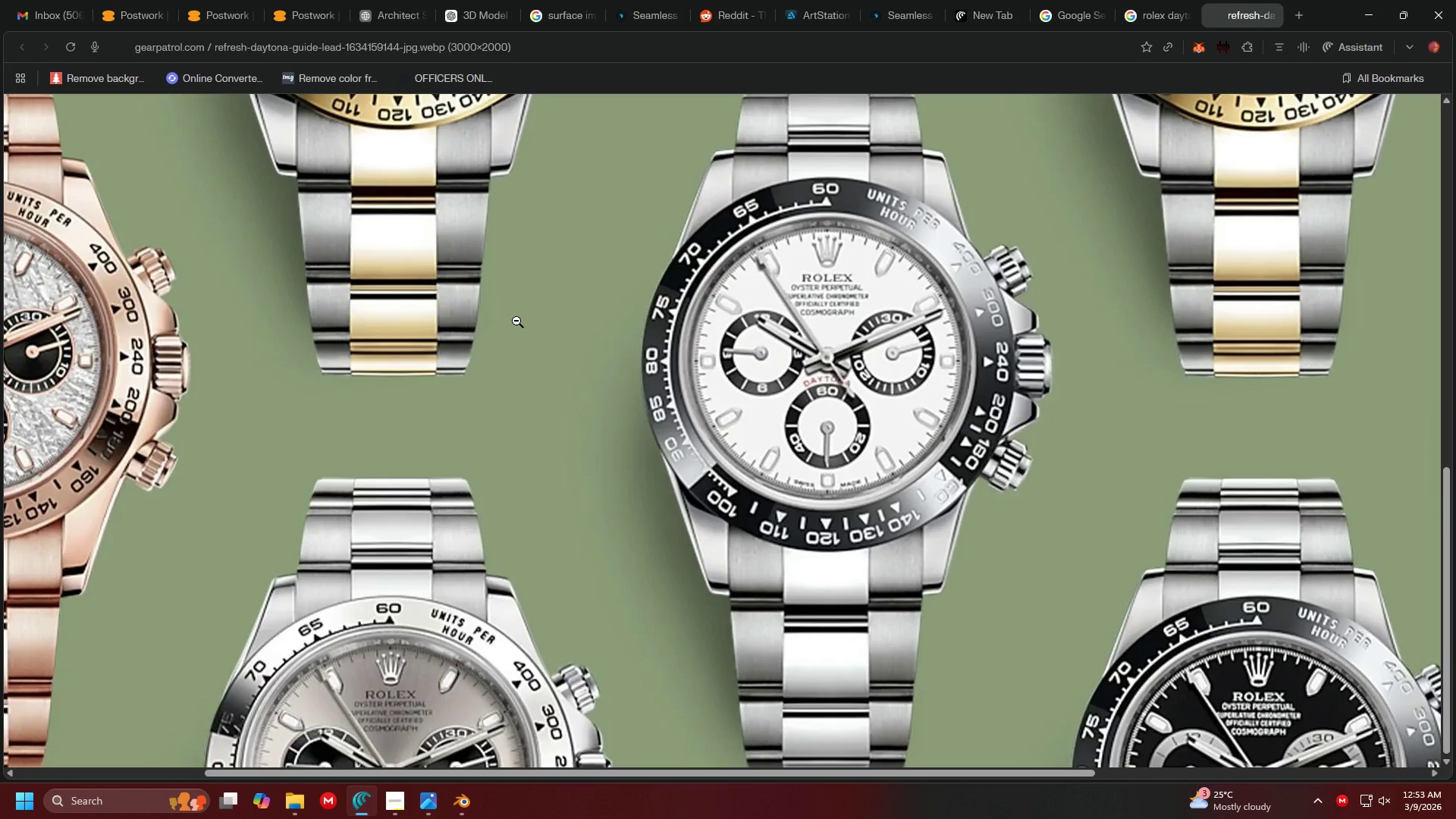 
key(Alt+AltLeft)
 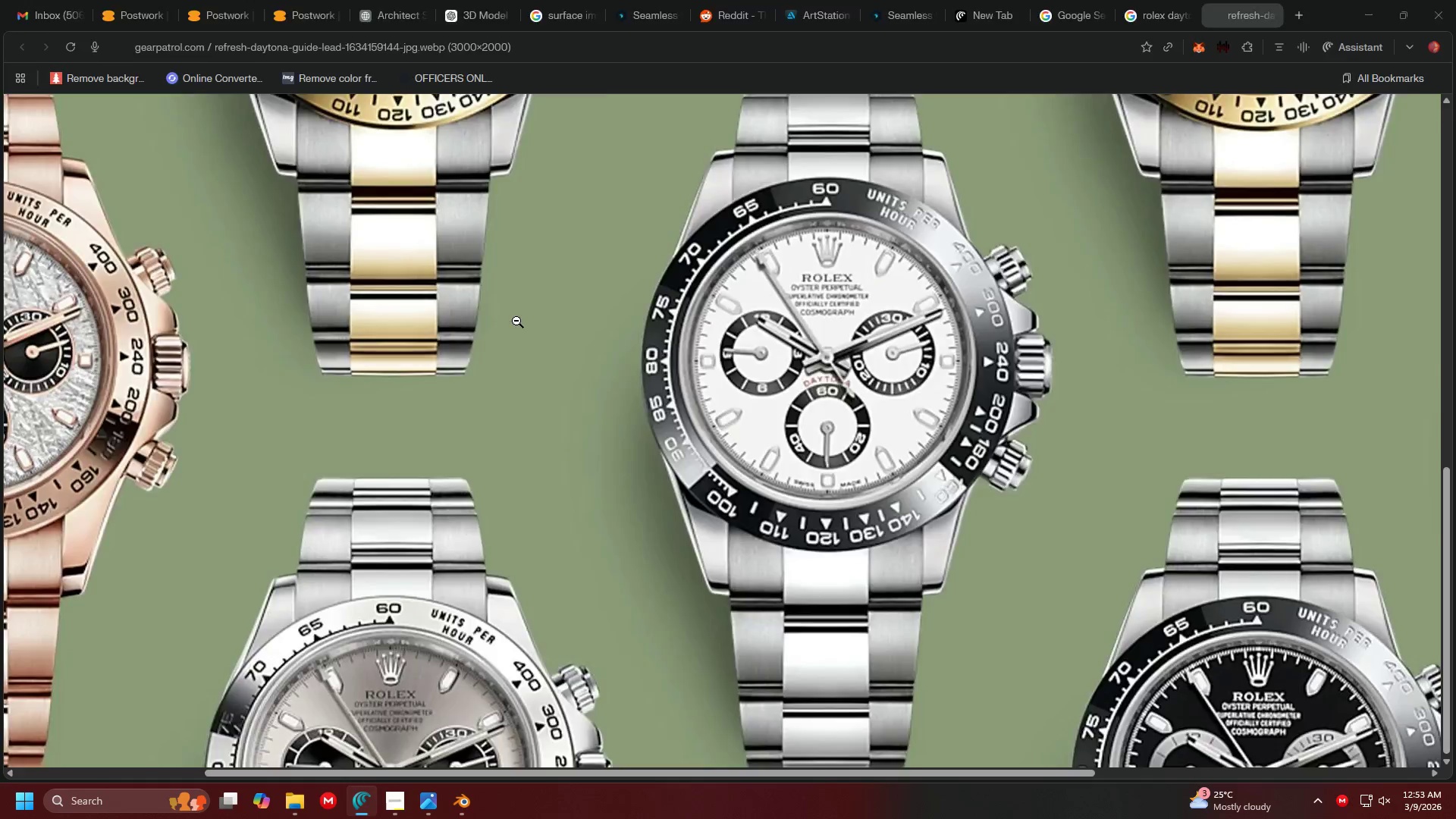 
key(Alt+Tab)
 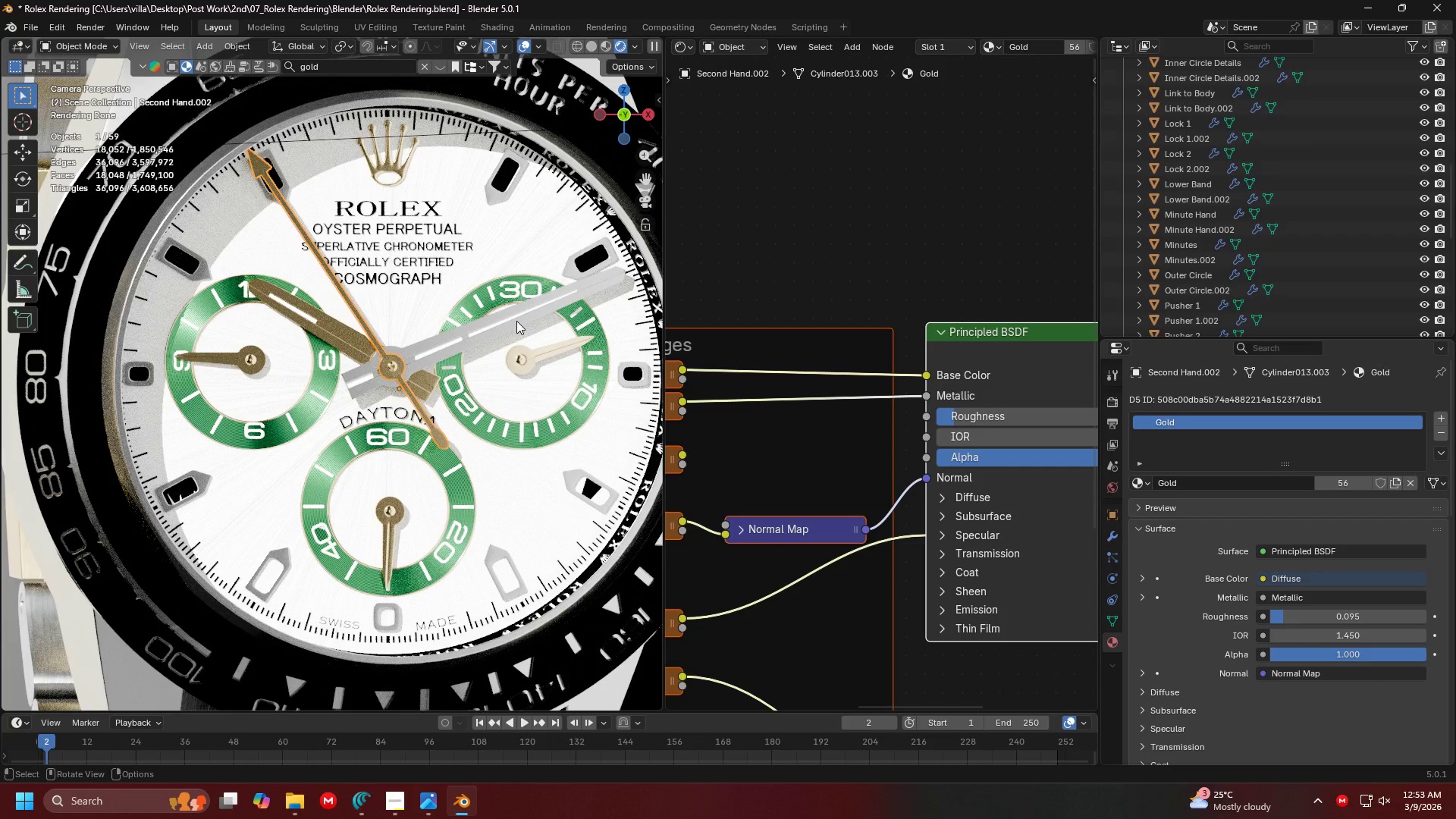 
key(Alt+AltLeft)
 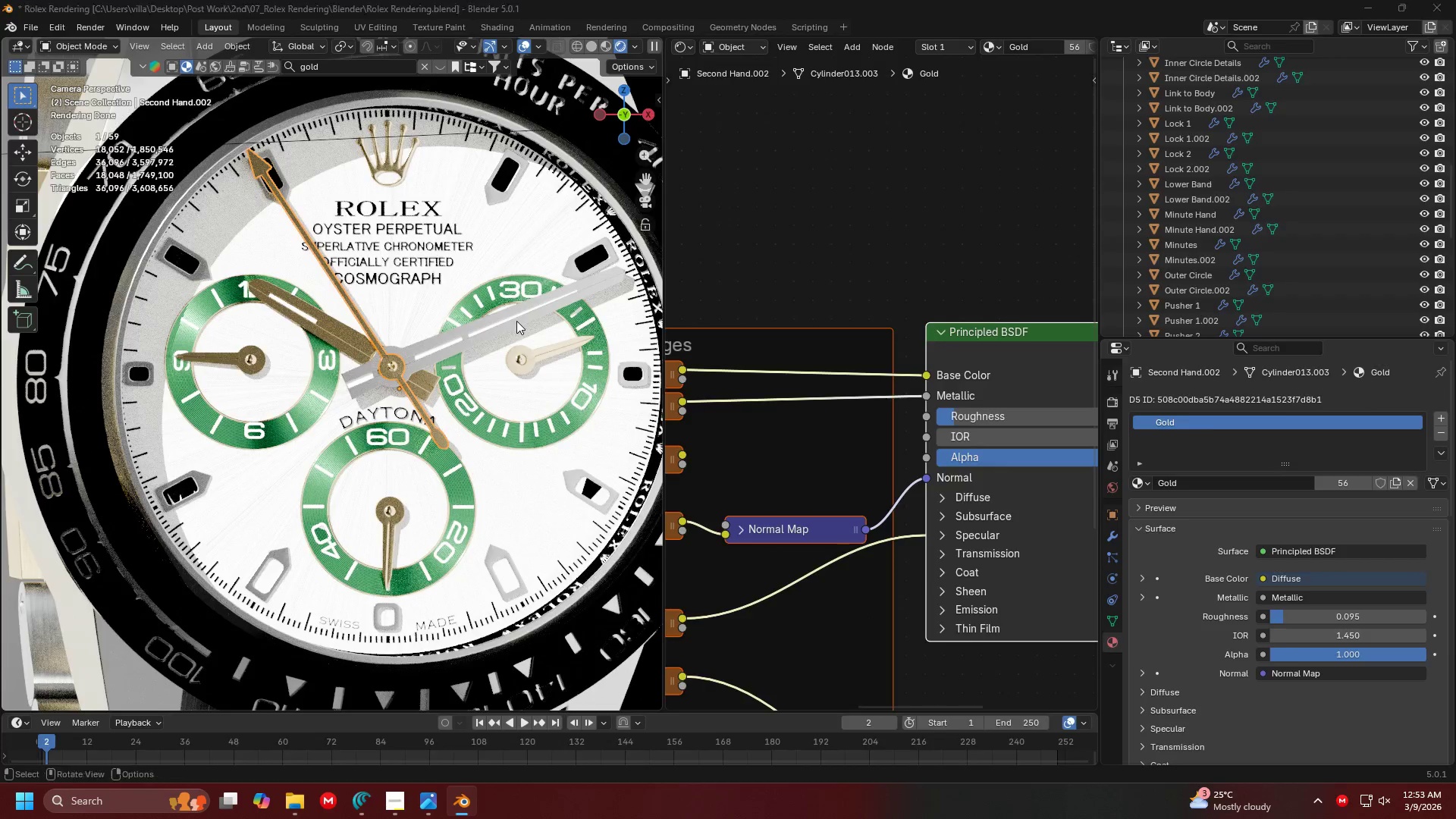 
key(Alt+Tab)
 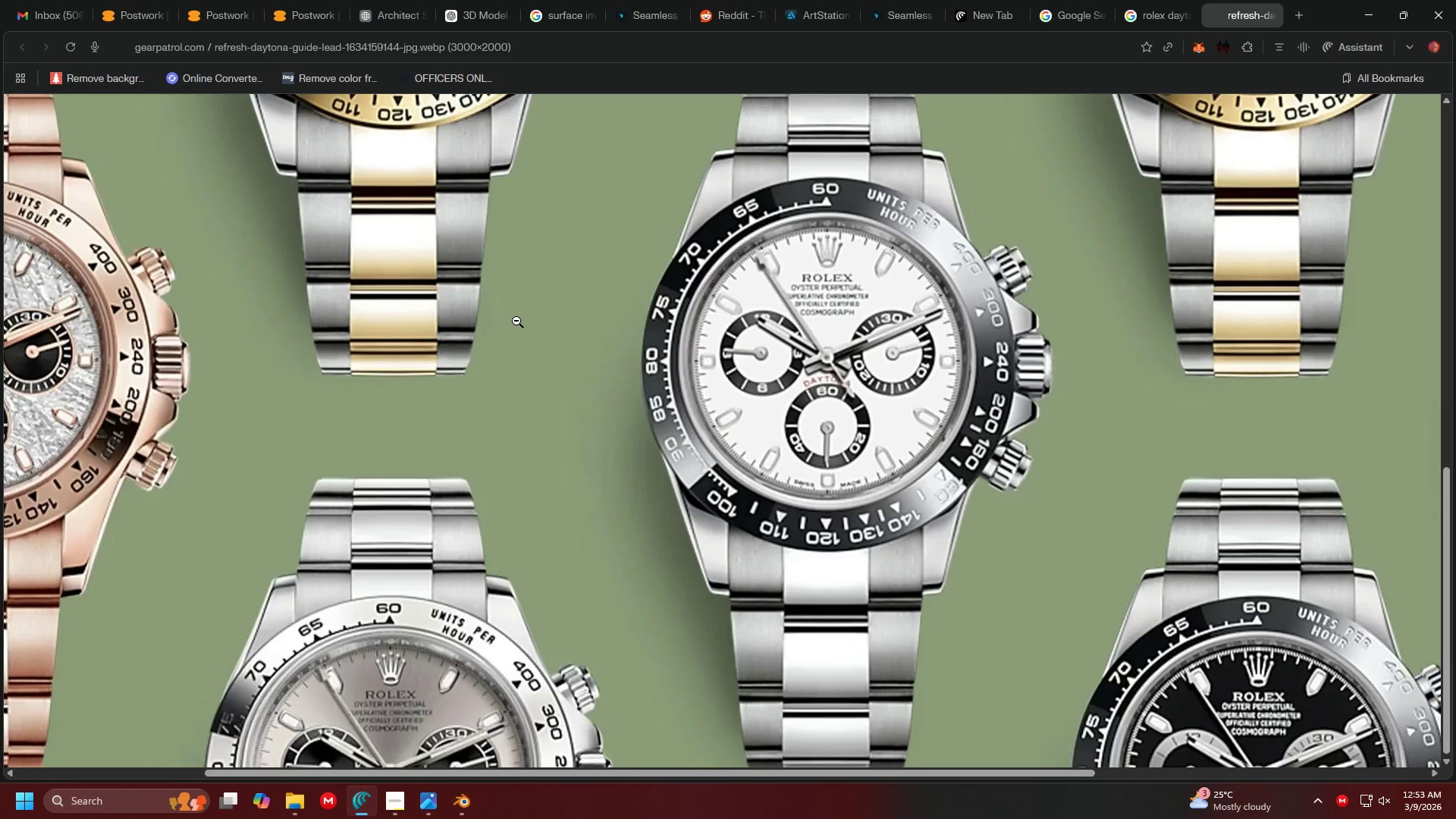 
wait(7.14)
 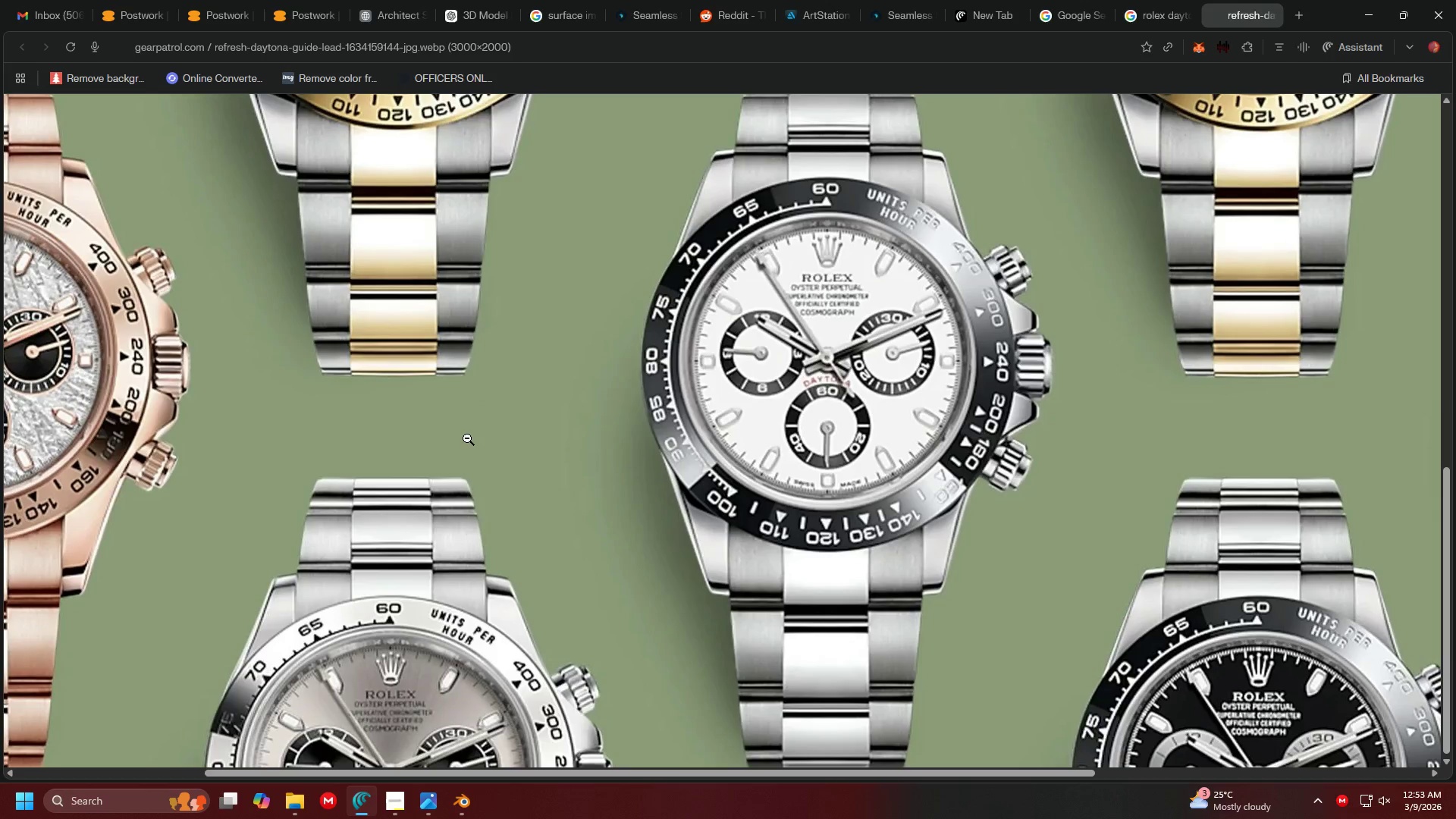 
left_click_drag(start_coordinate=[464, 440], to_coordinate=[861, 449])
 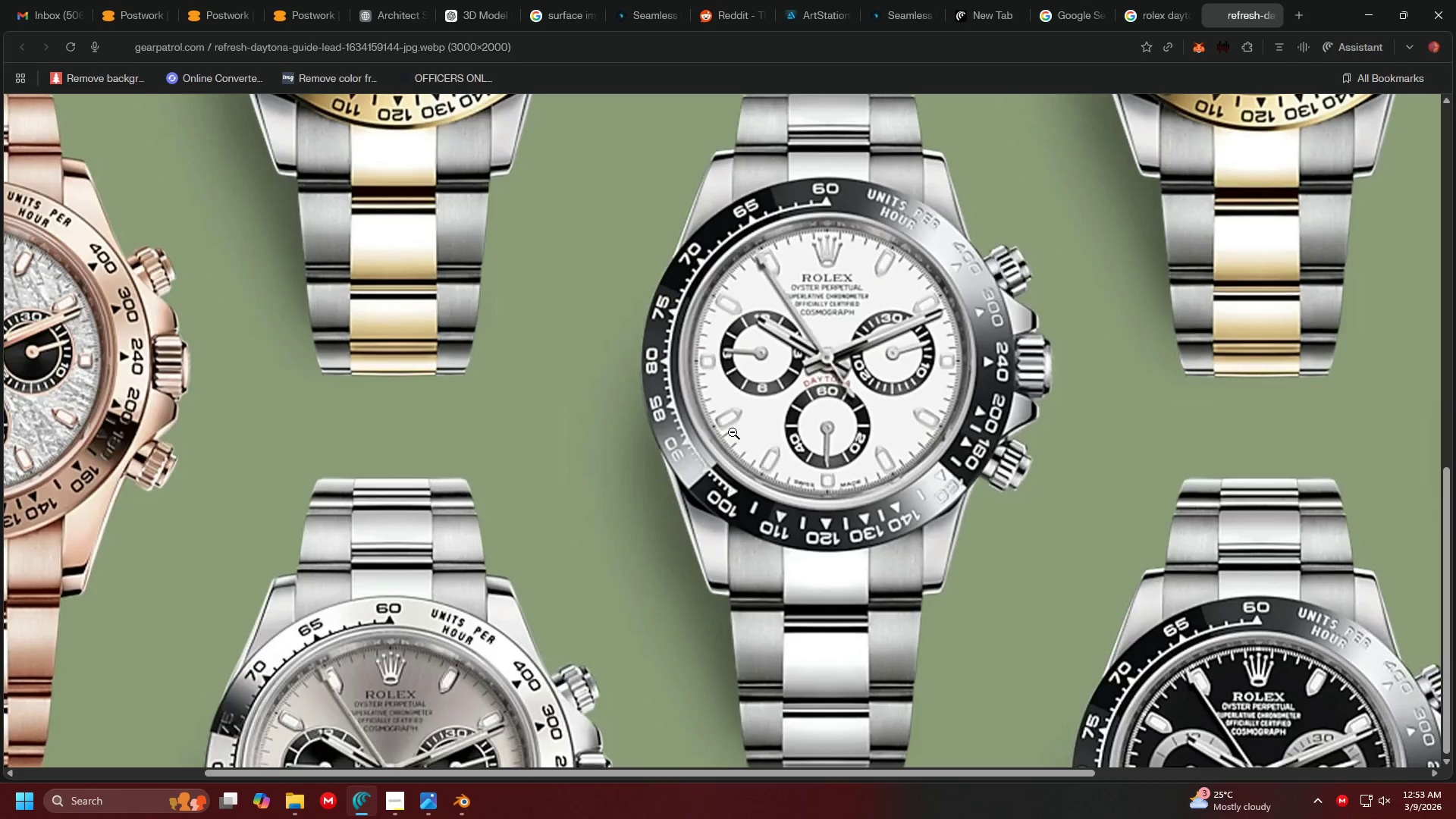 
scroll: coordinate [543, 431], scroll_direction: down, amount: 14.0
 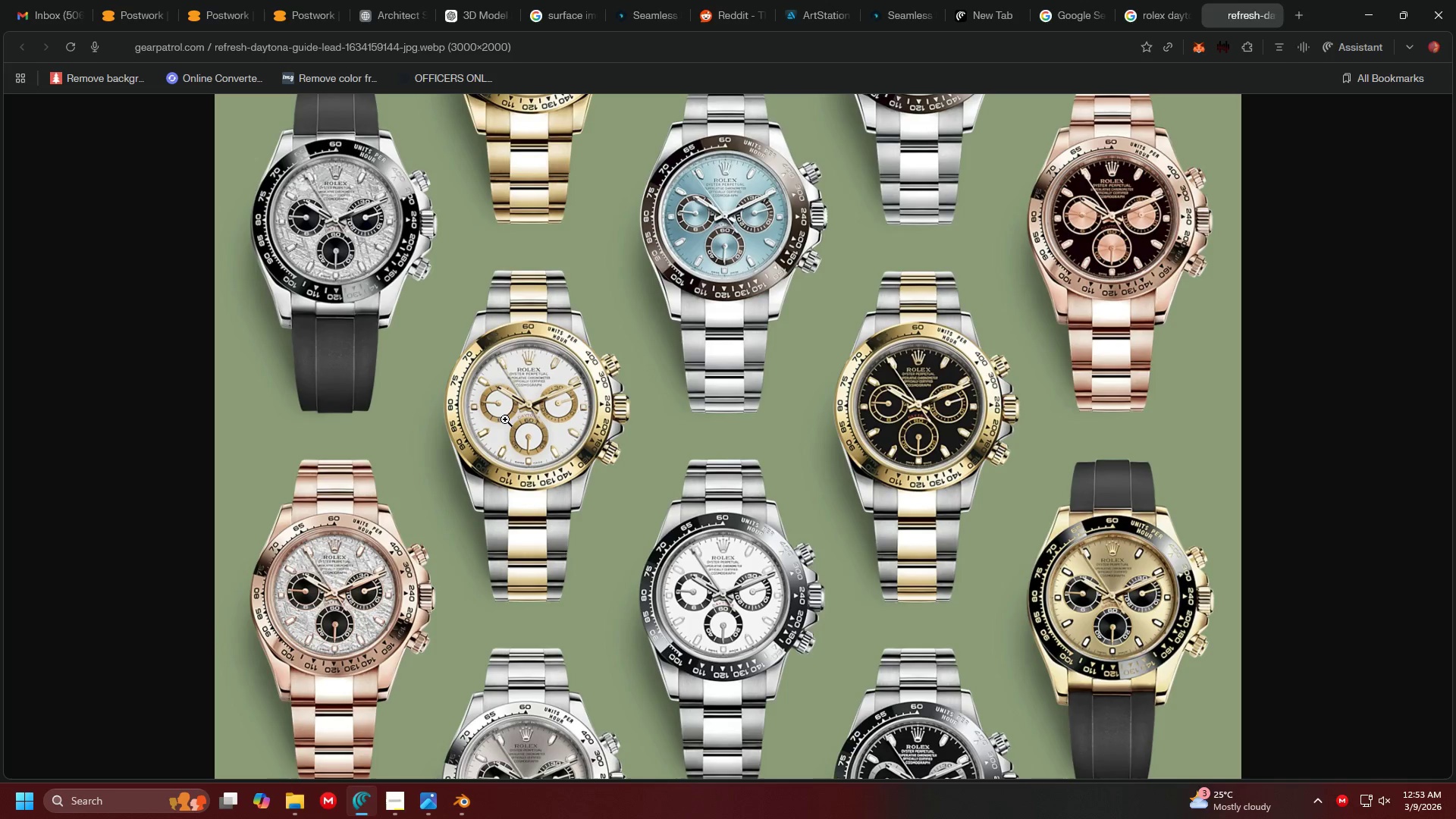 
left_click([521, 414])
 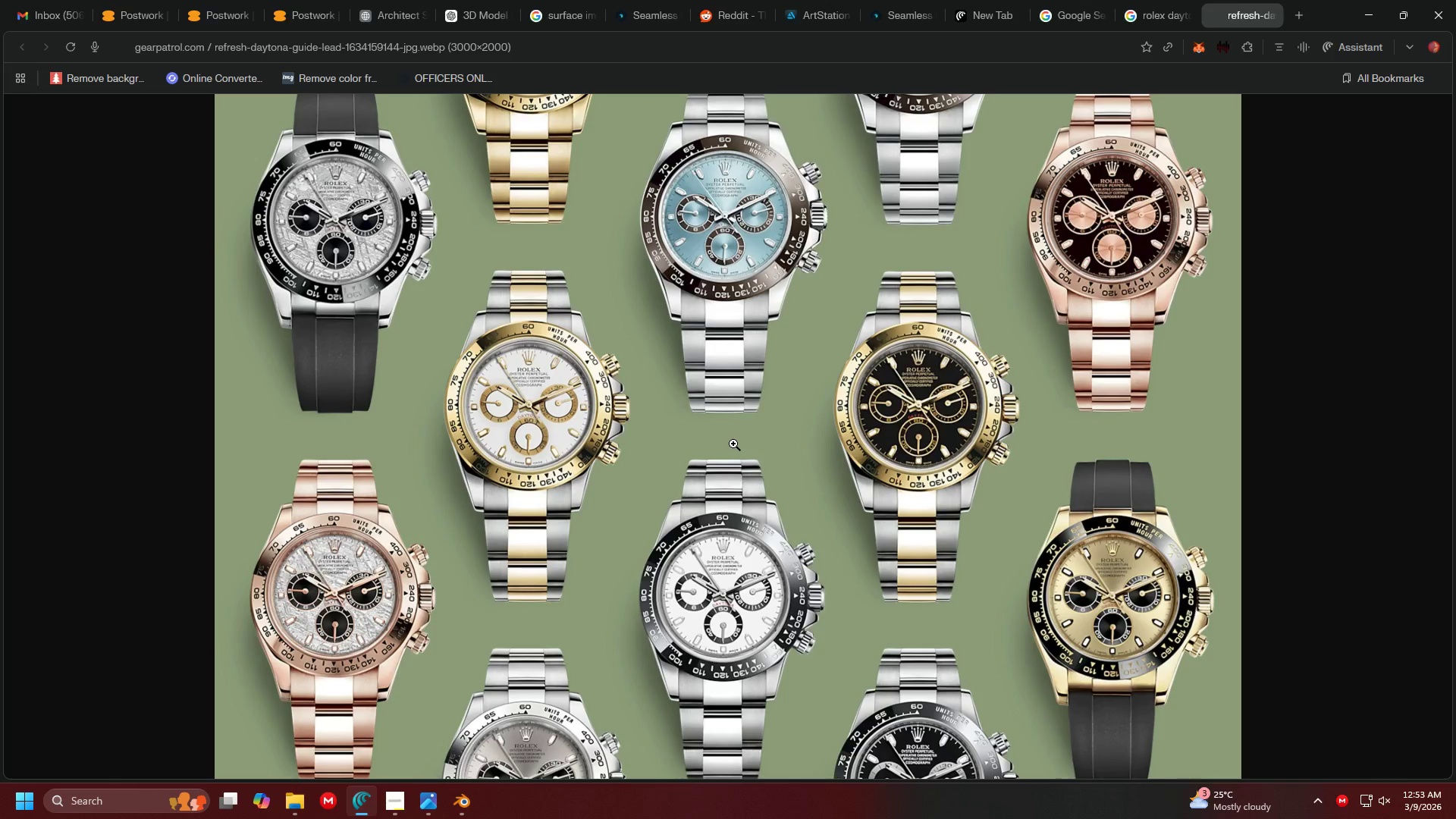 
wait(8.0)
 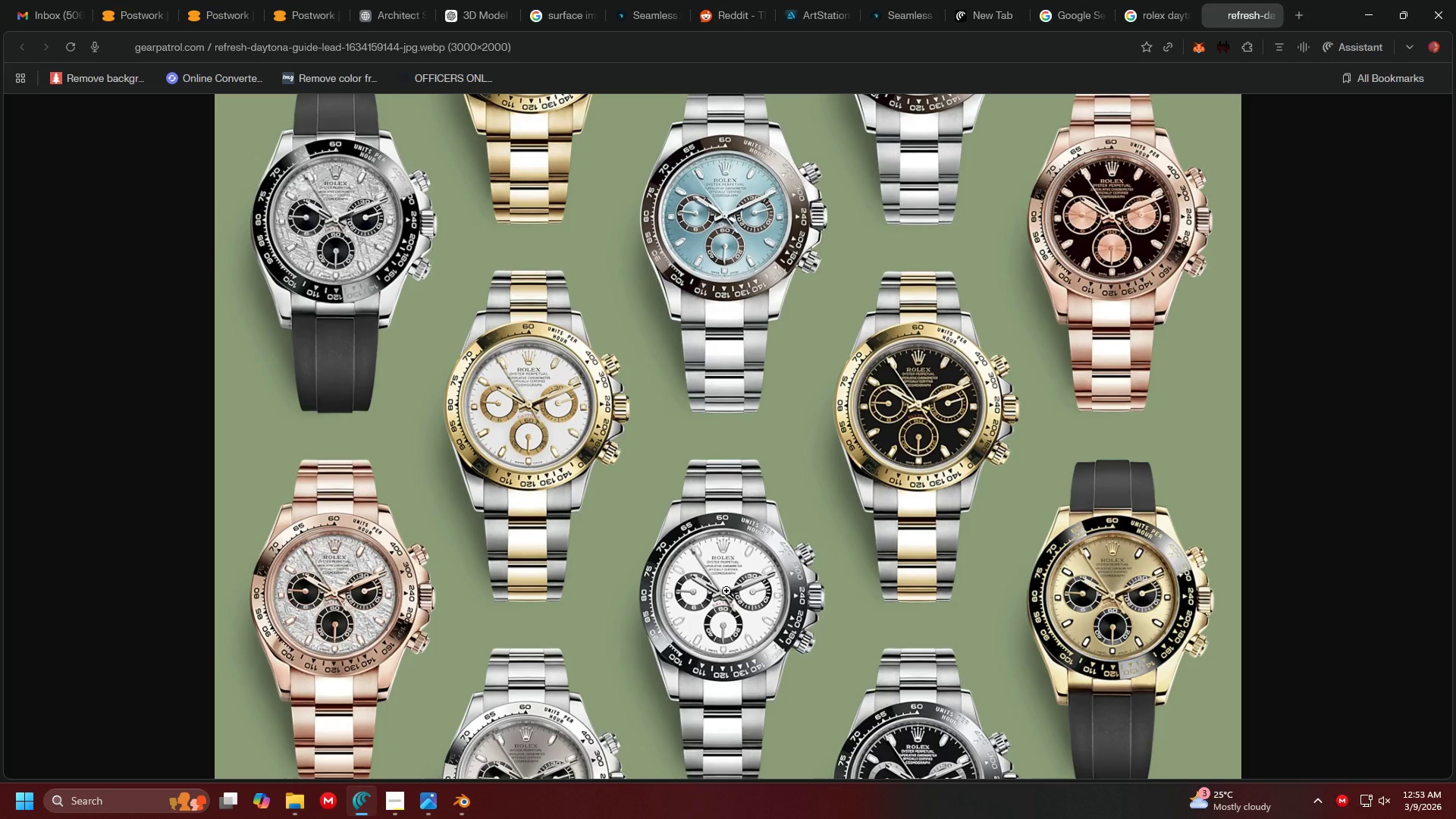 
key(Alt+AltLeft)
 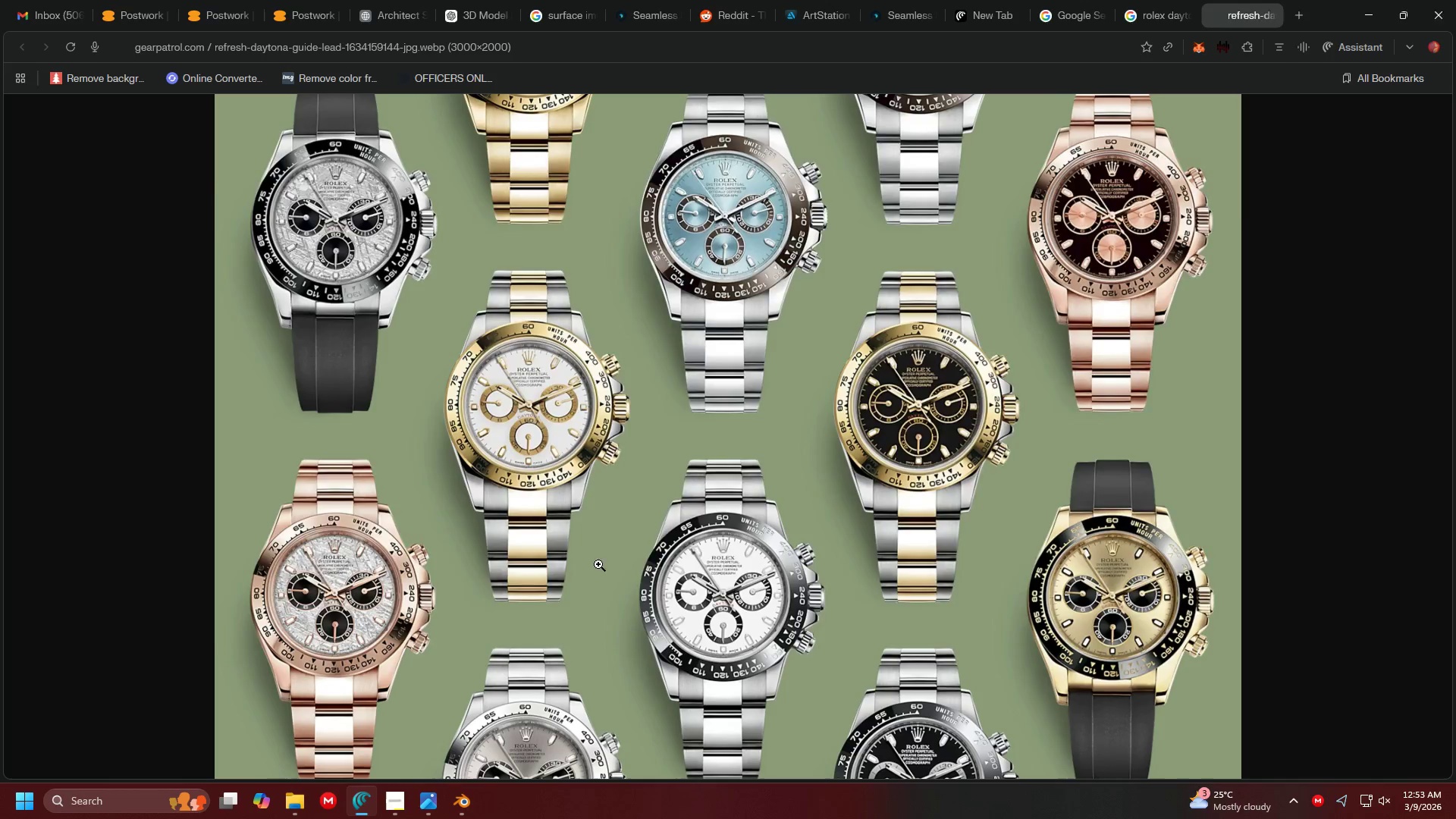 
key(Alt+Tab)
 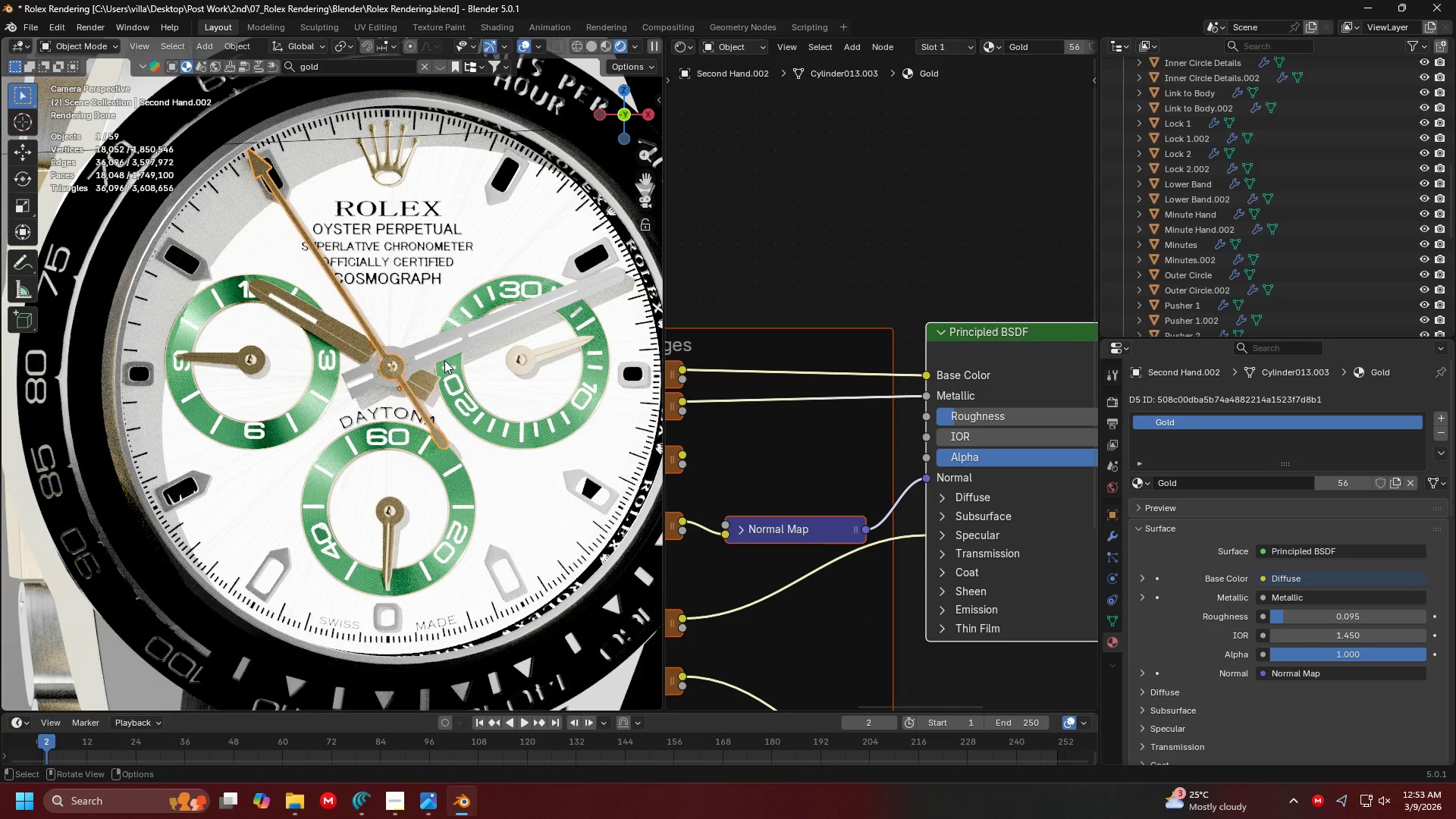 
scroll: coordinate [444, 360], scroll_direction: up, amount: 2.0
 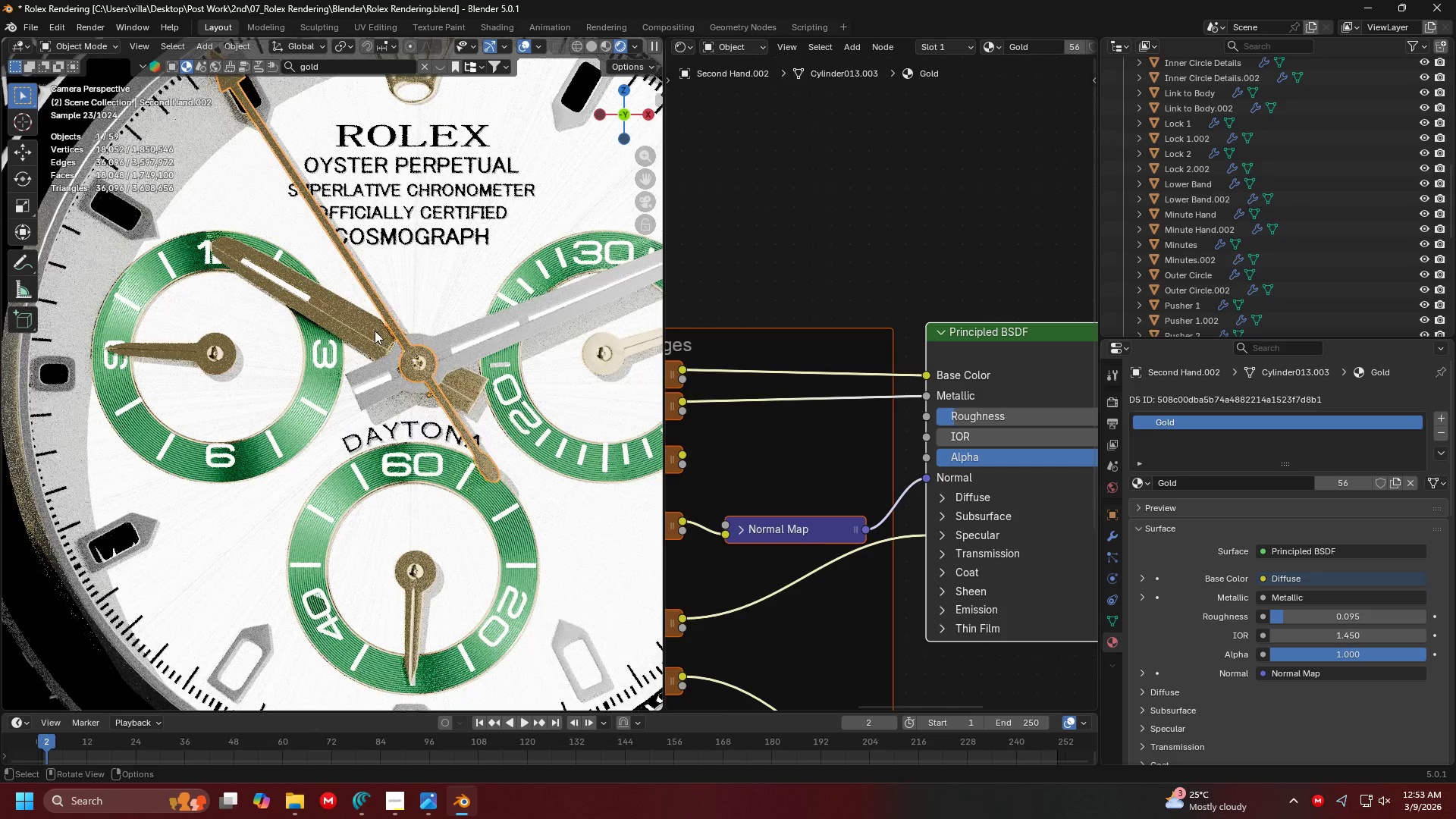 
left_click([366, 329])
 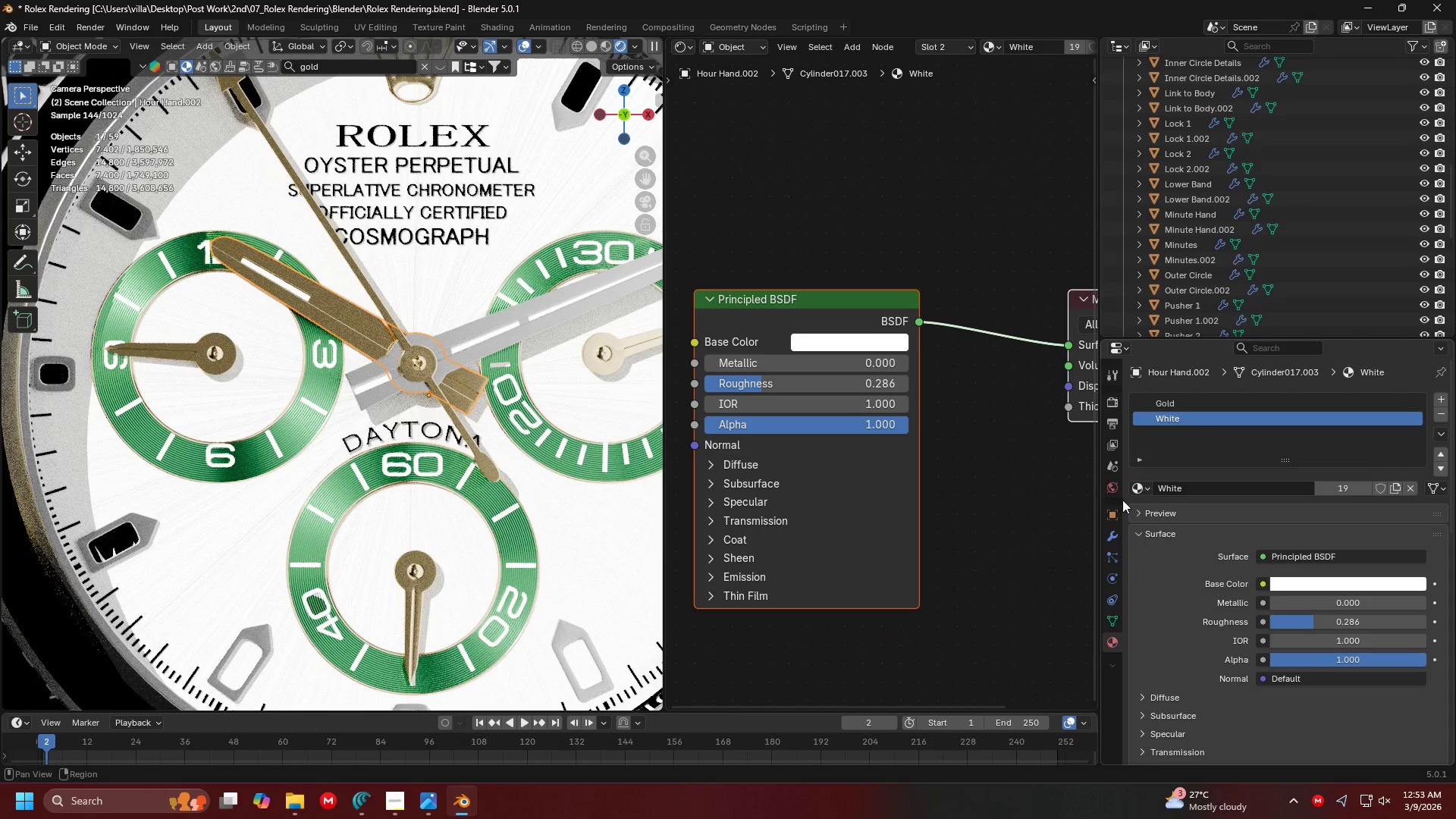 
scroll: coordinate [426, 370], scroll_direction: down, amount: 5.0
 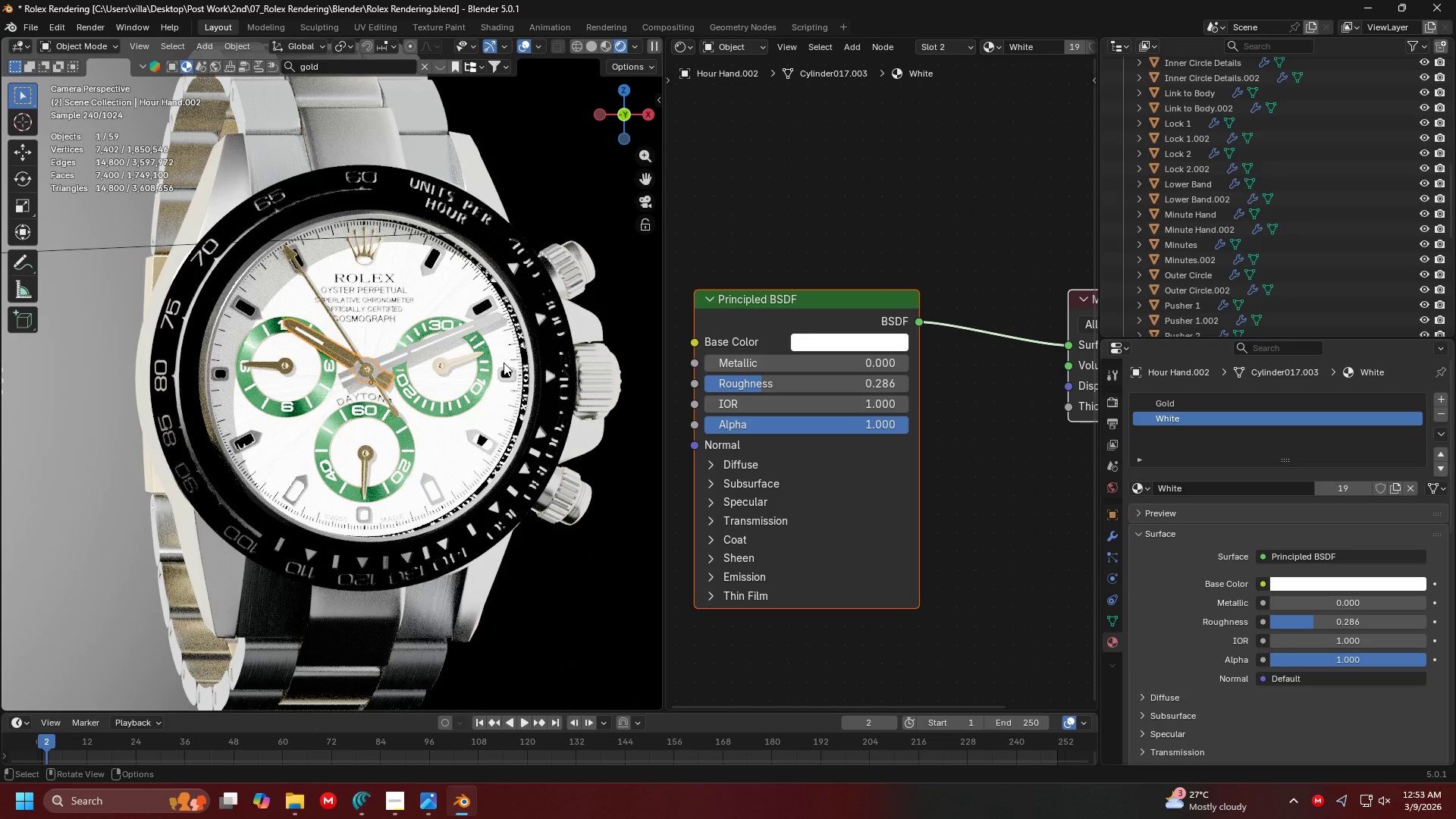 
scroll: coordinate [504, 362], scroll_direction: up, amount: 2.0
 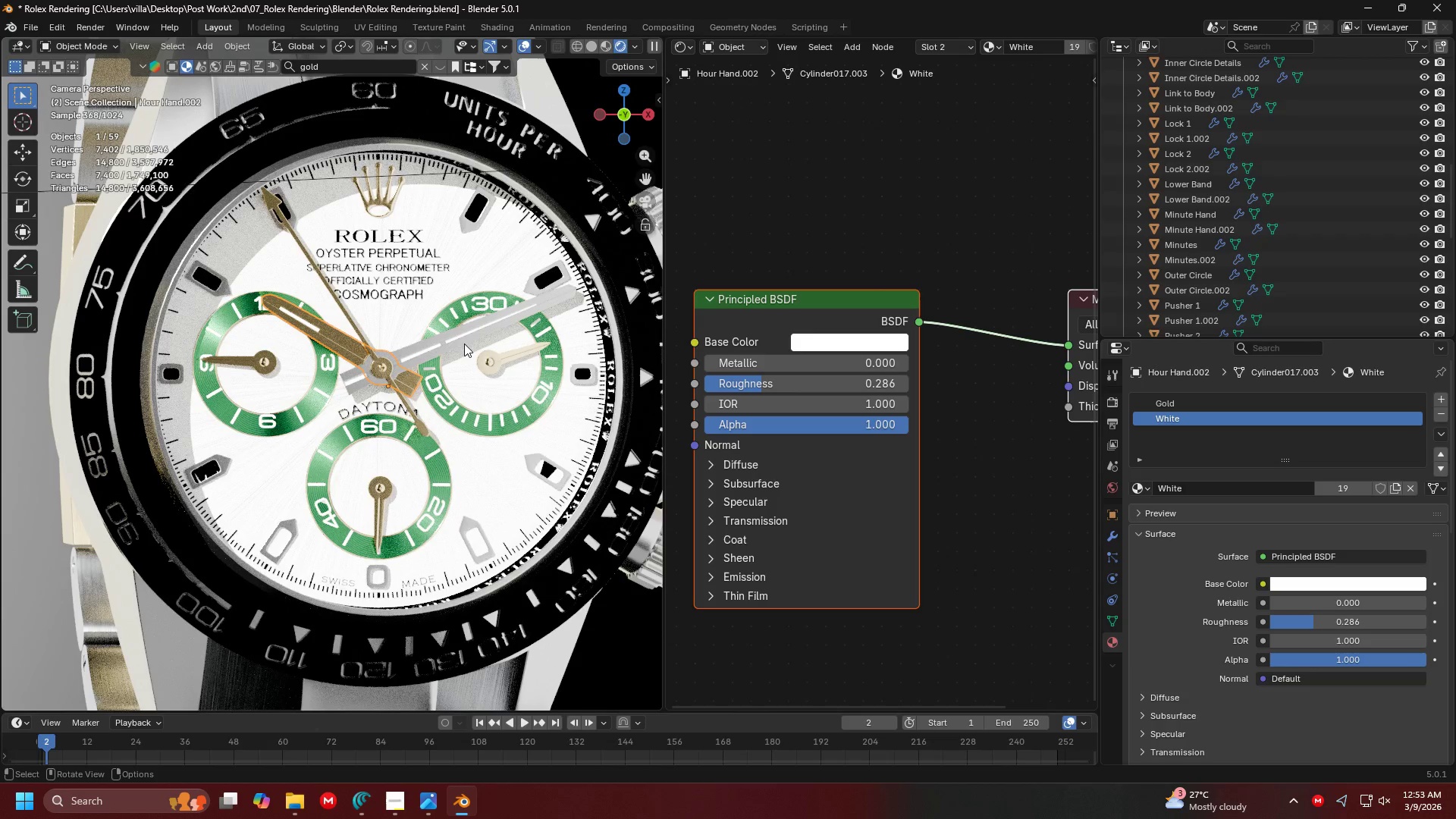 
hold_key(key=ShiftLeft, duration=0.38)
 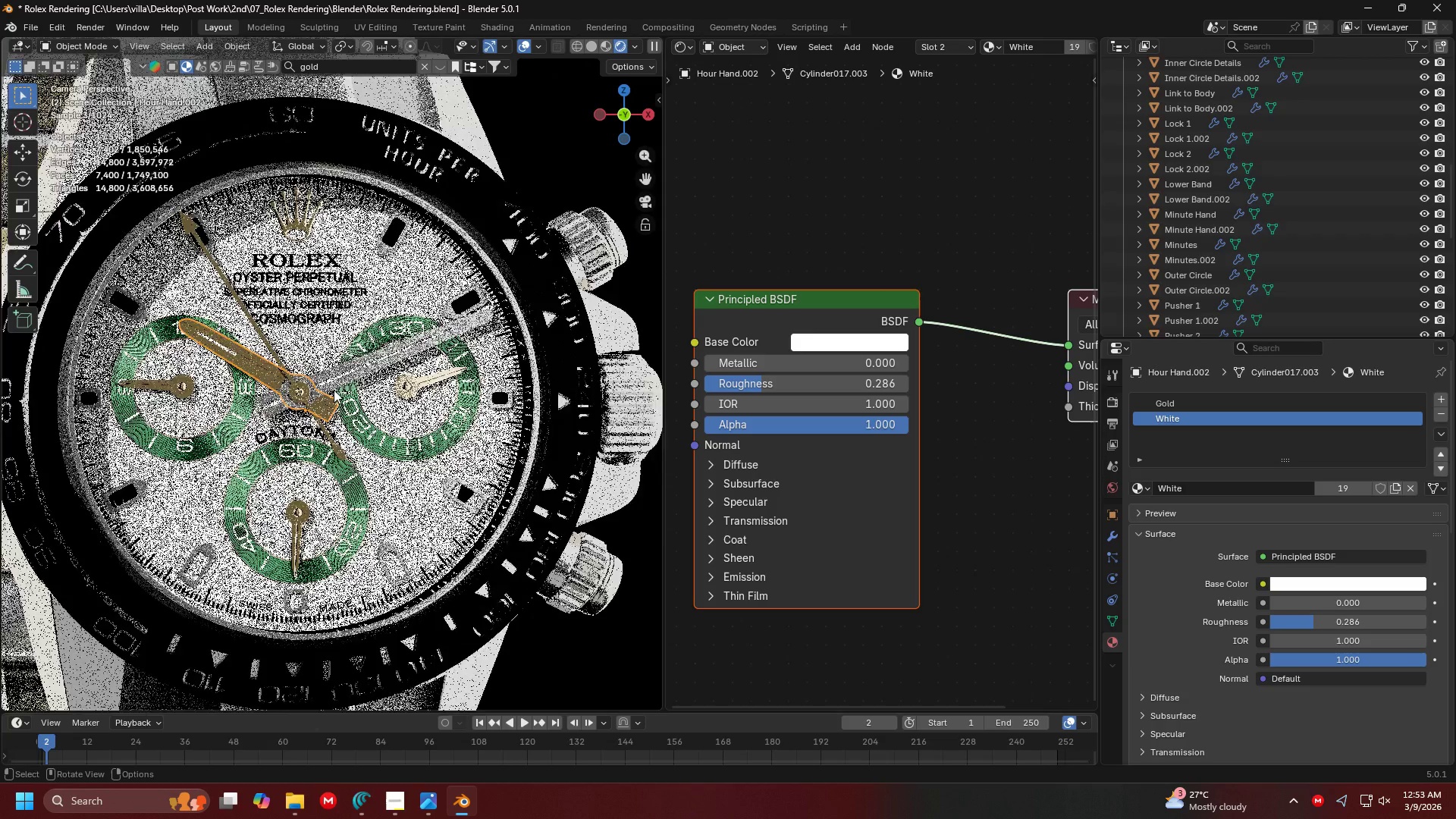 
scroll: coordinate [334, 390], scroll_direction: up, amount: 2.0
 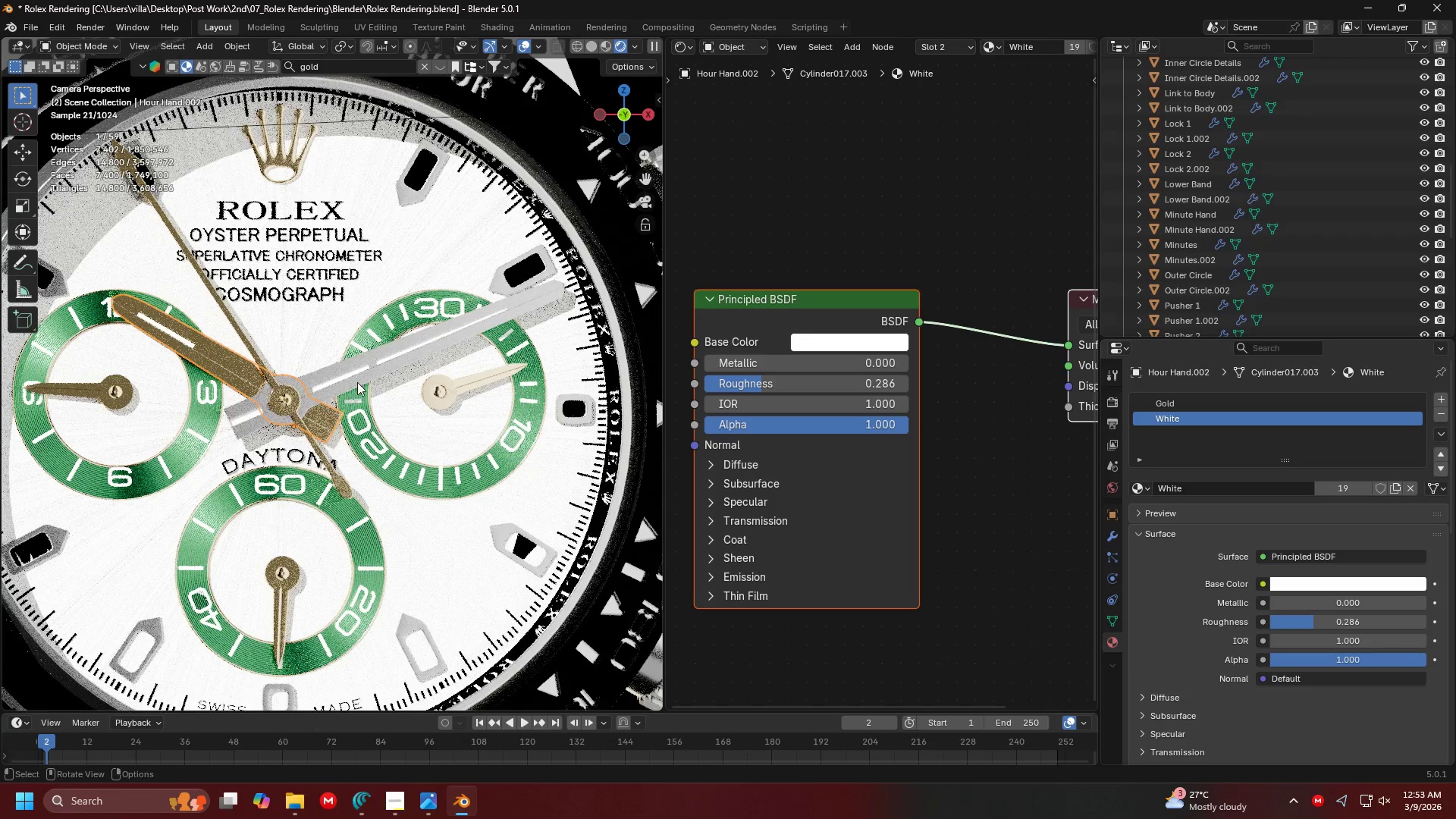 
left_click([358, 382])
 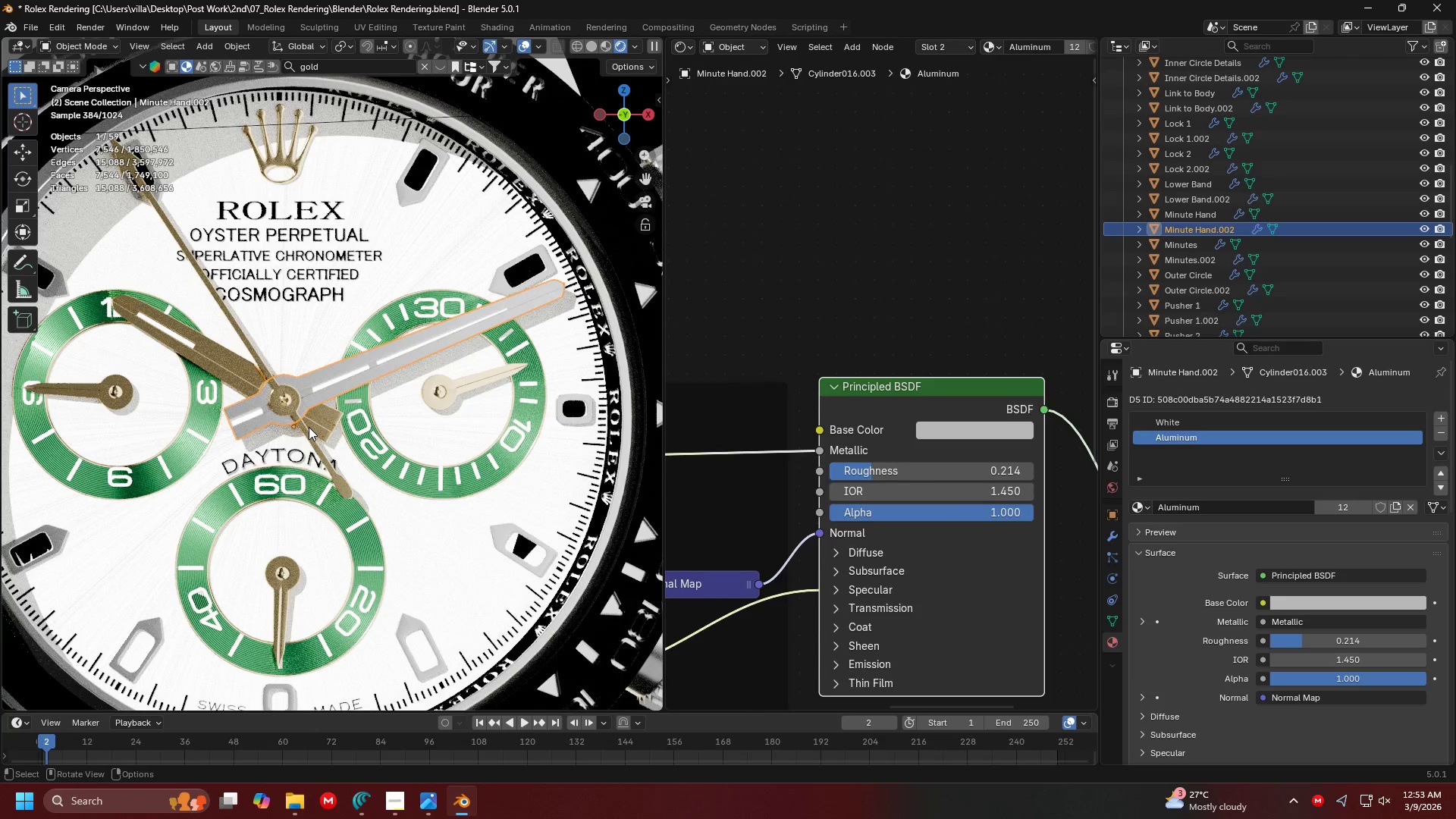 
double_click([321, 423])
 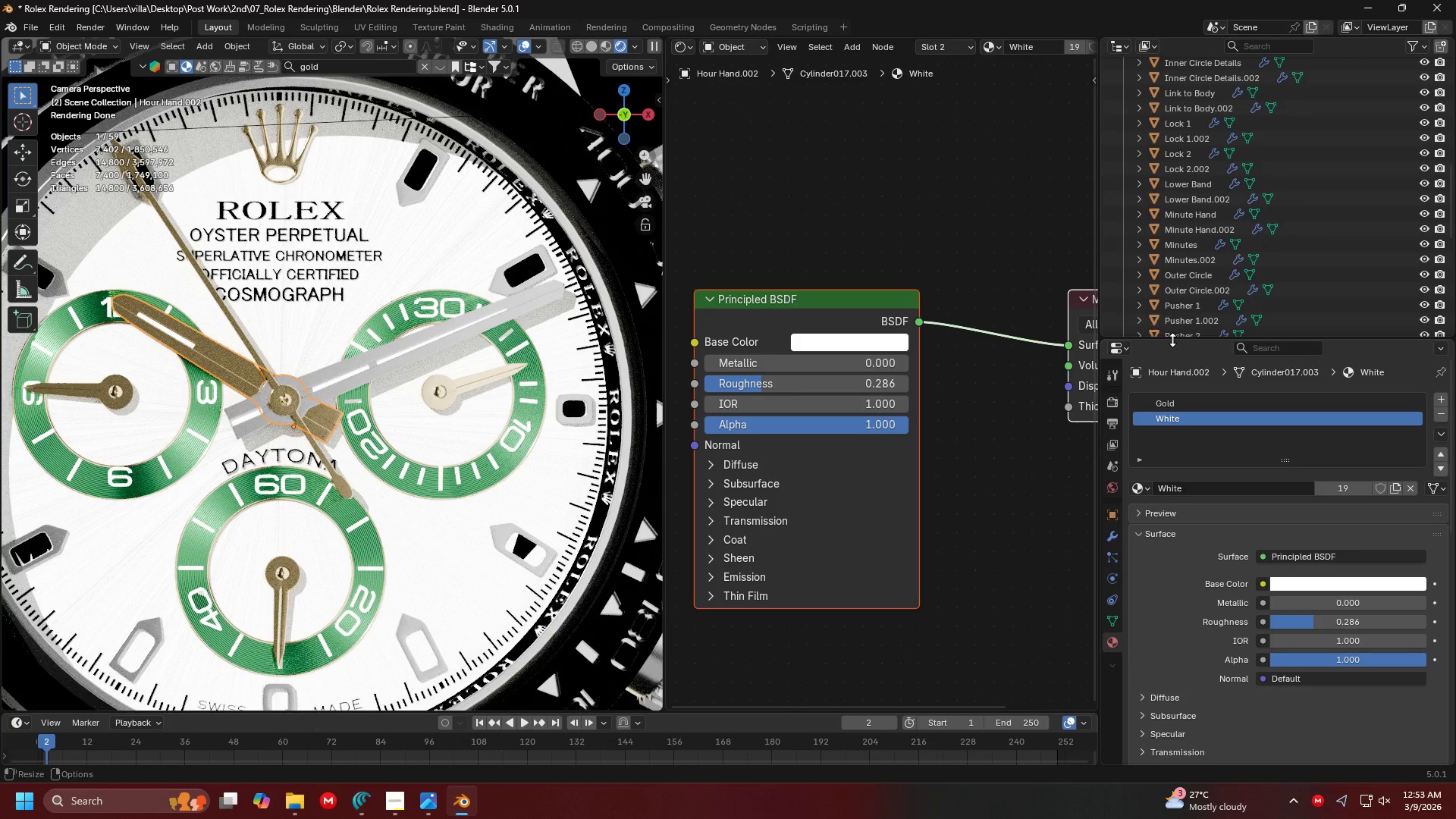 
left_click_drag(start_coordinate=[1172, 340], to_coordinate=[1185, 684])
 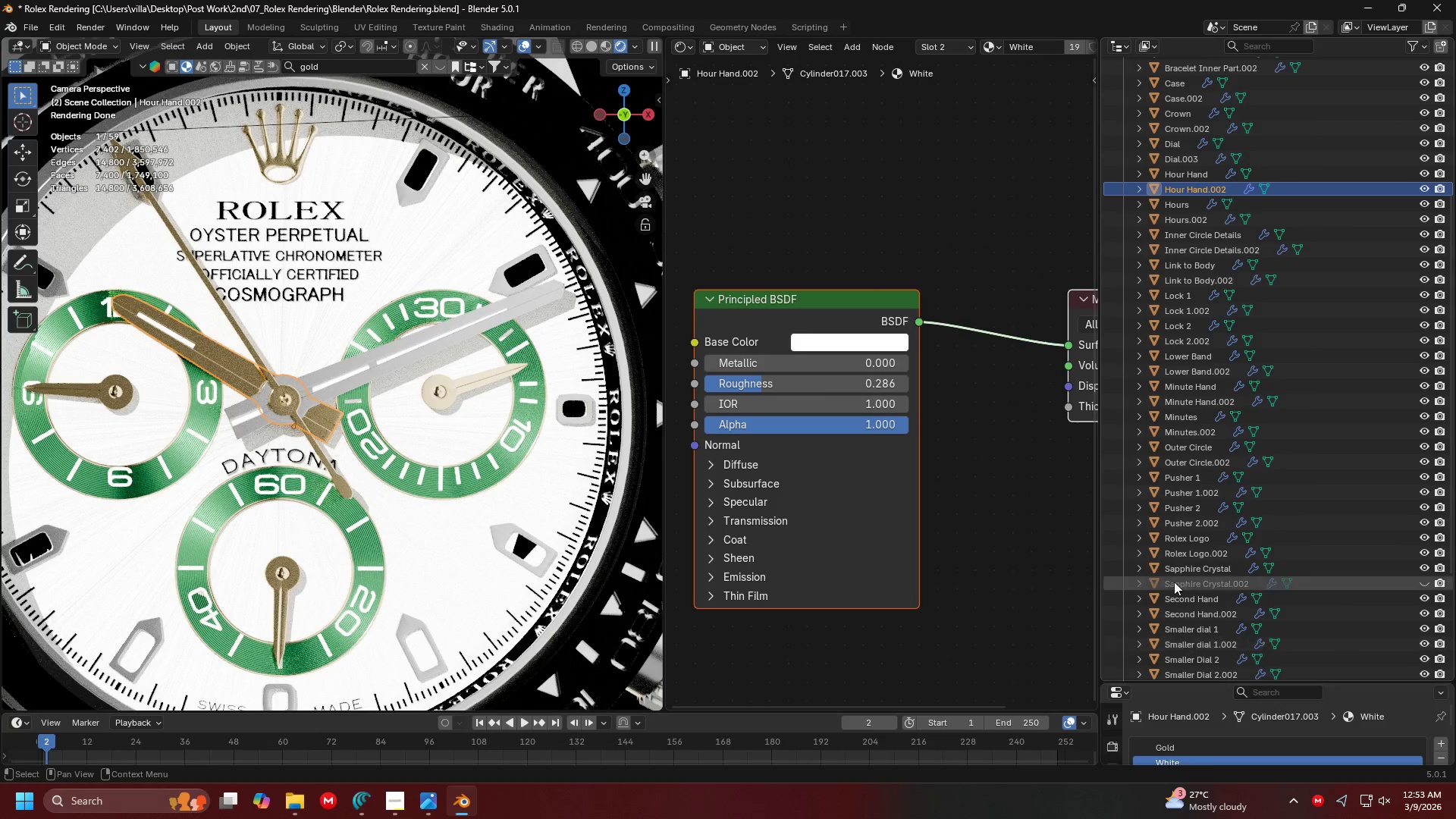 
scroll: coordinate [1172, 570], scroll_direction: down, amount: 12.0
 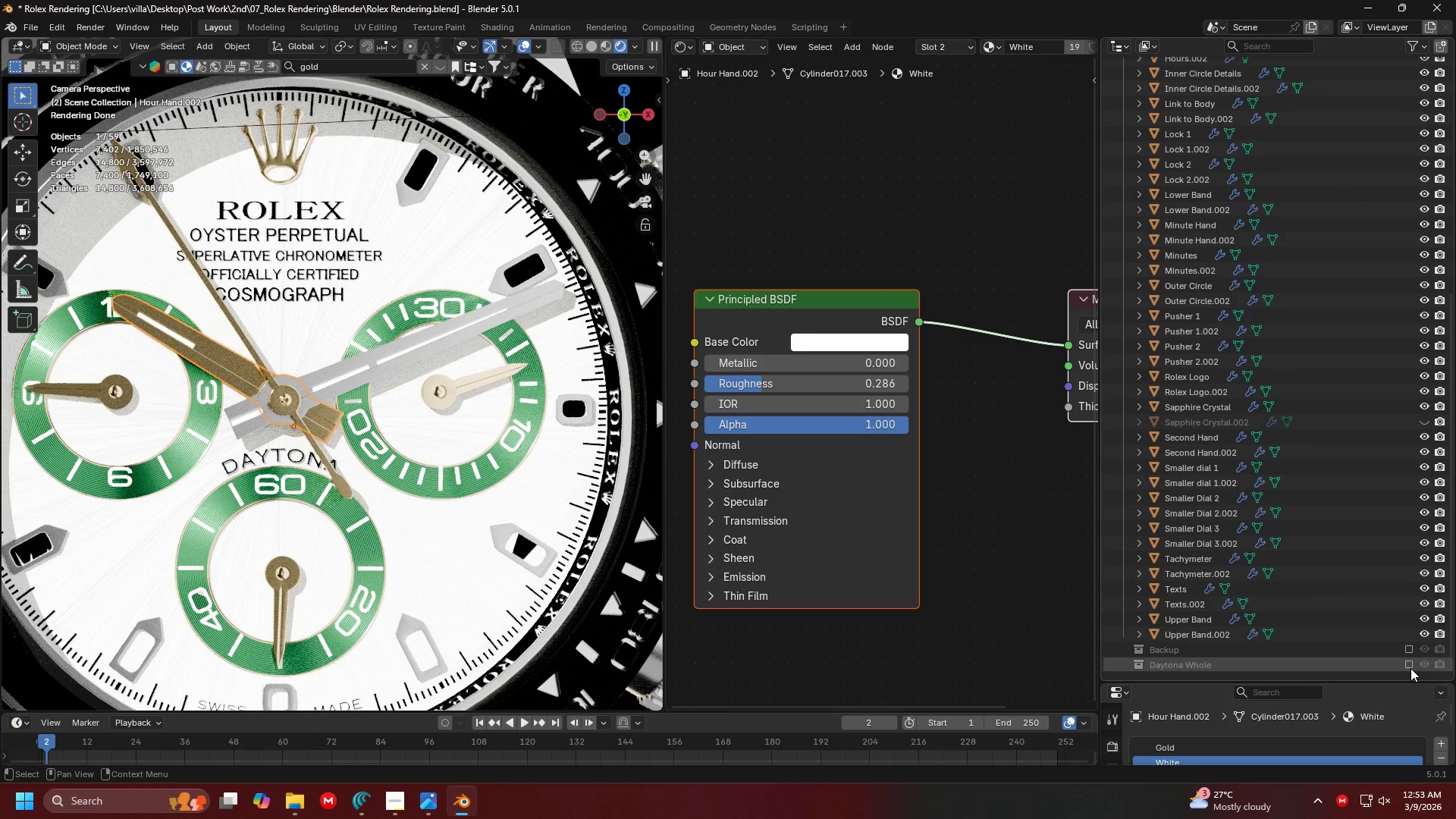 
left_click([1407, 666])
 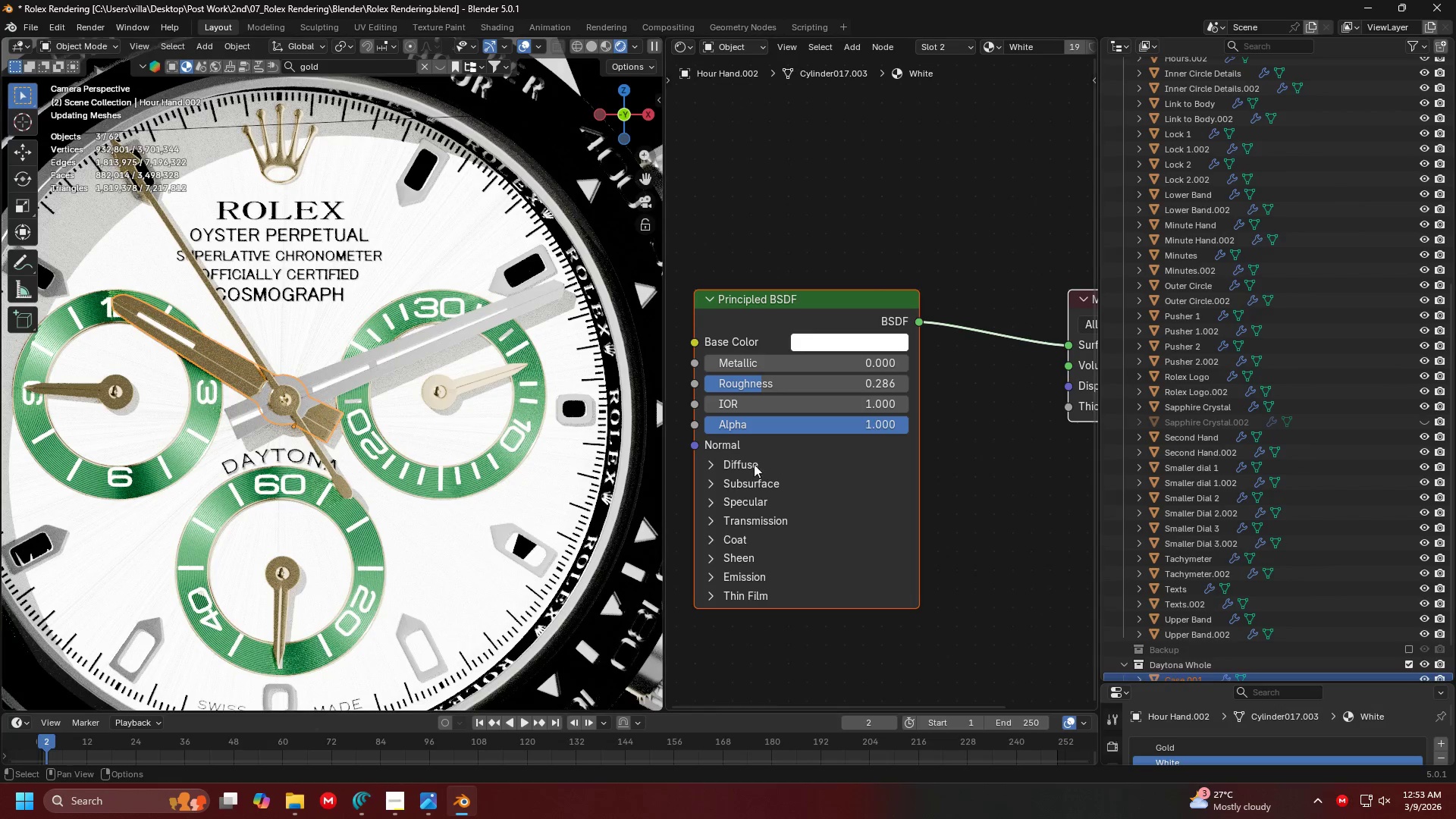 
hold_key(key=ShiftLeft, duration=0.31)
 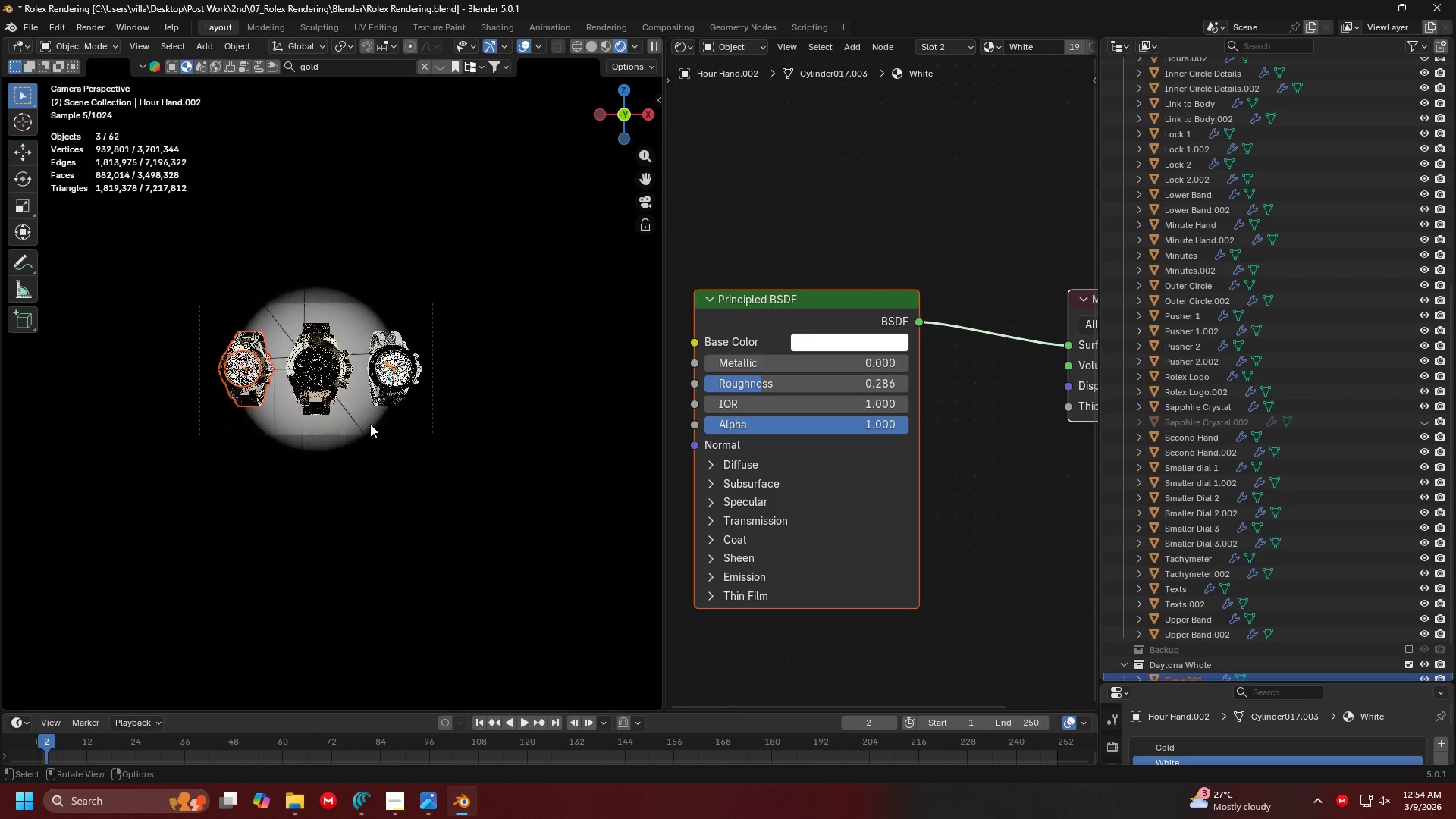 
scroll: coordinate [407, 432], scroll_direction: down, amount: 16.0
 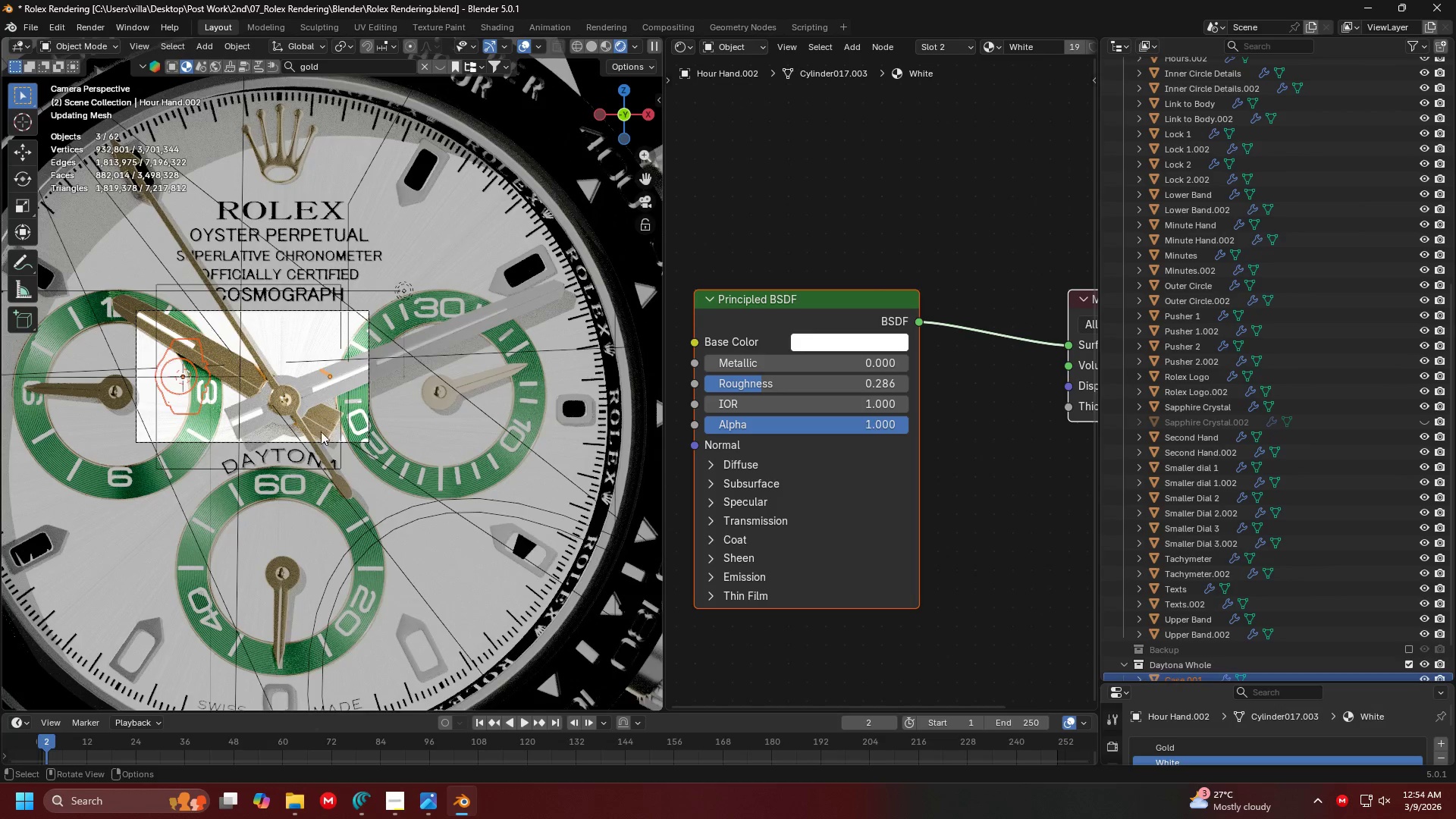 
scroll: coordinate [369, 423], scroll_direction: up, amount: 4.0
 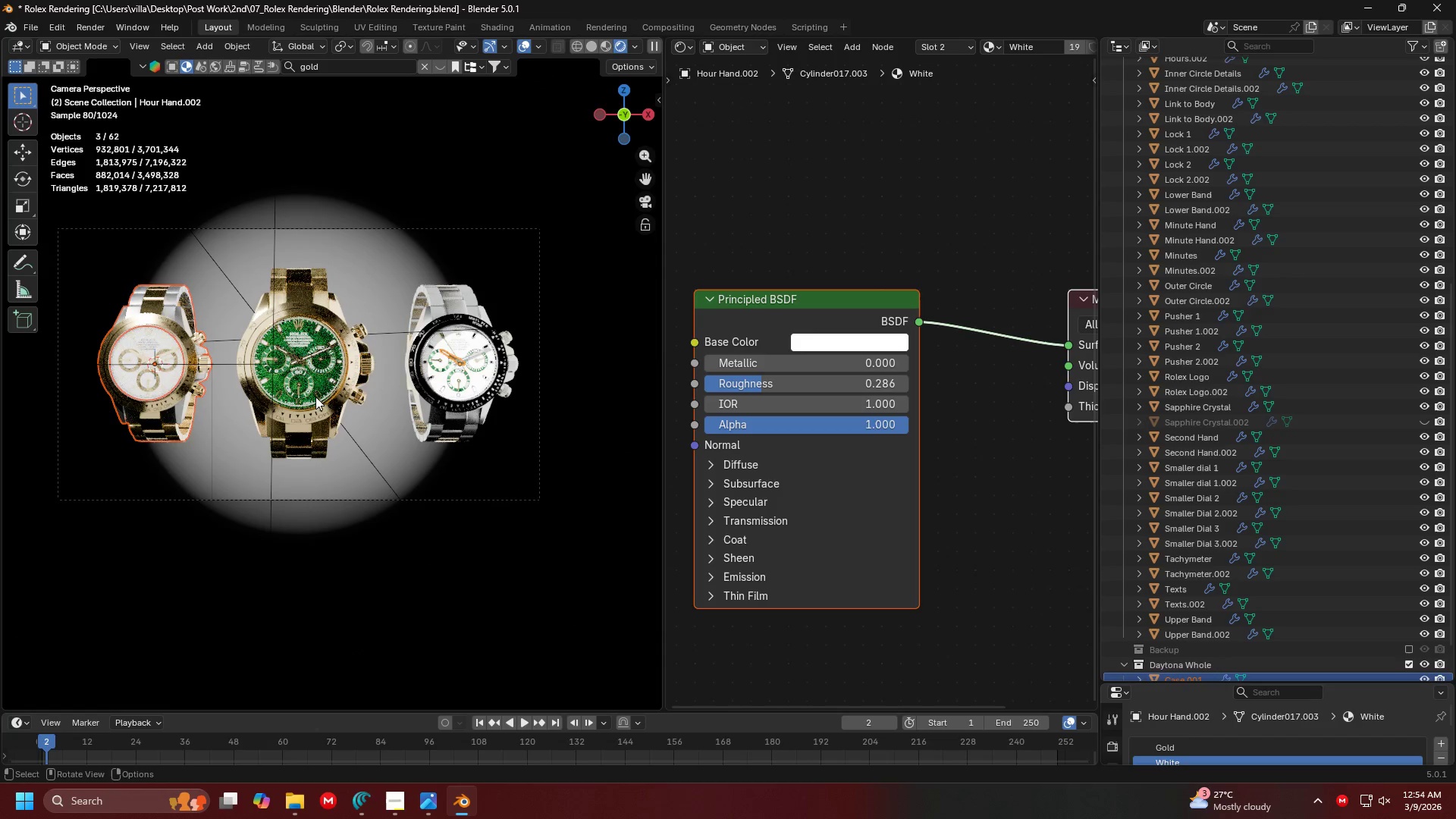 
key(Shift+ShiftLeft)
 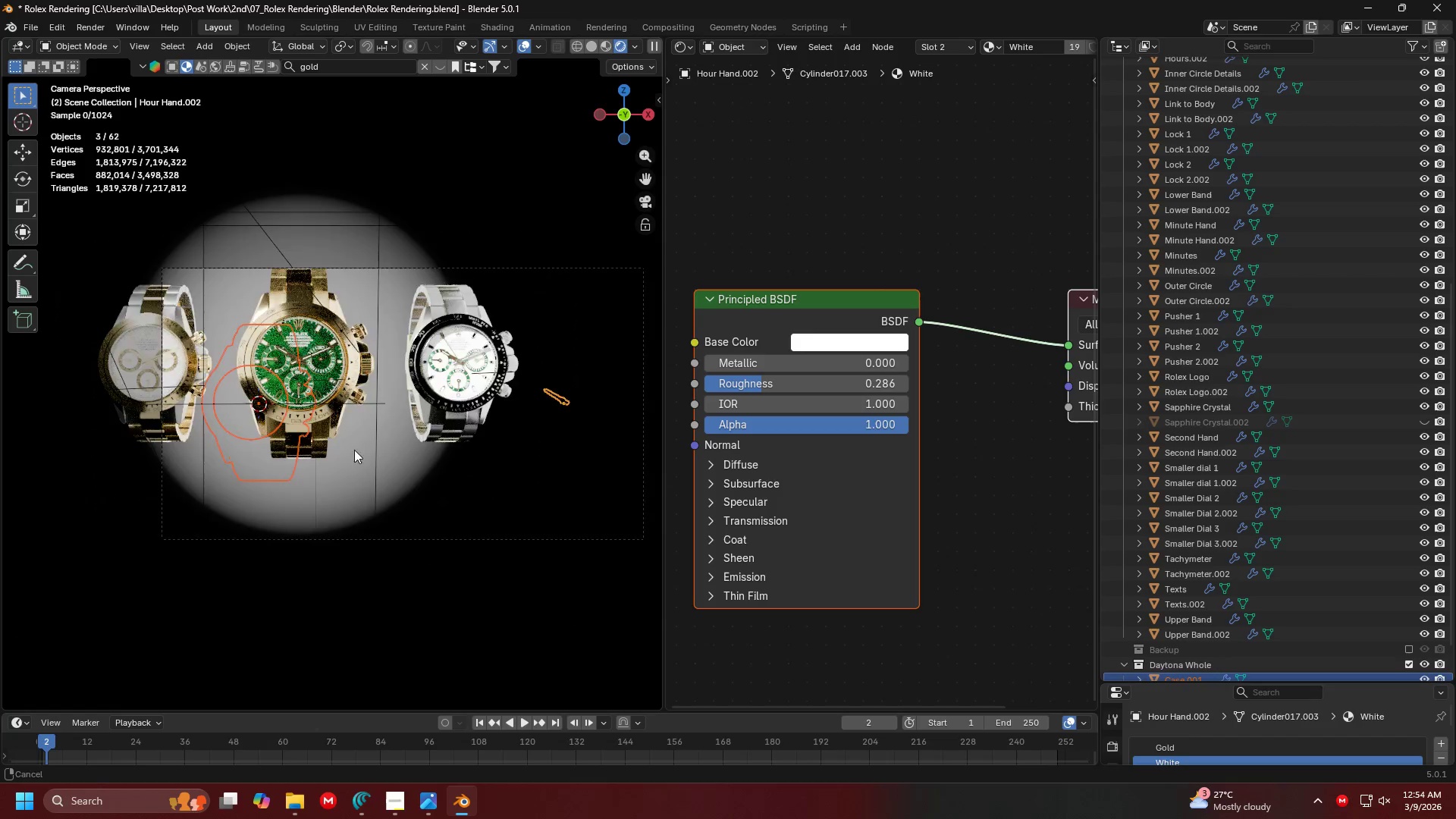 
scroll: coordinate [378, 460], scroll_direction: up, amount: 5.0
 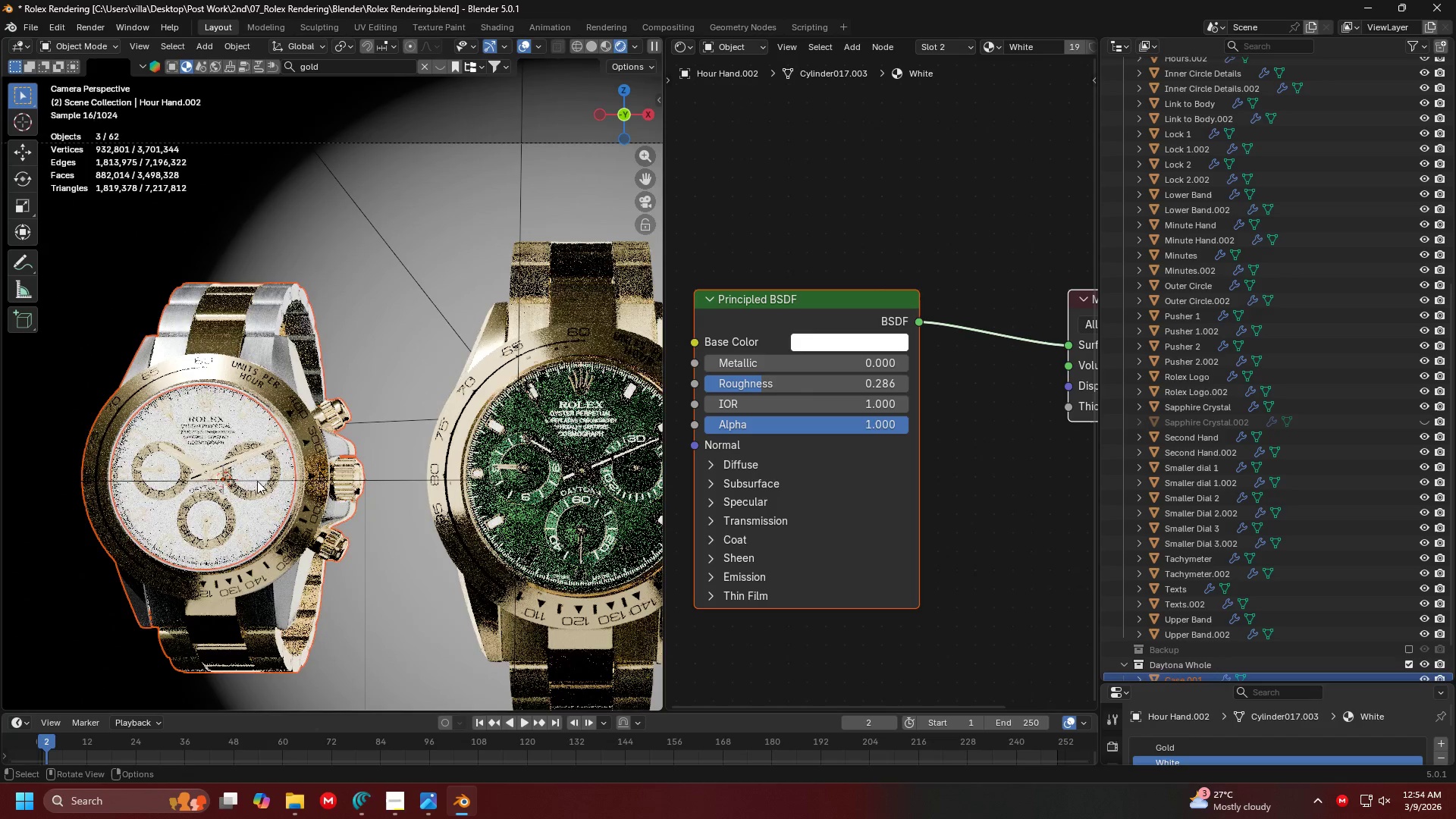 
key(Shift+ShiftLeft)
 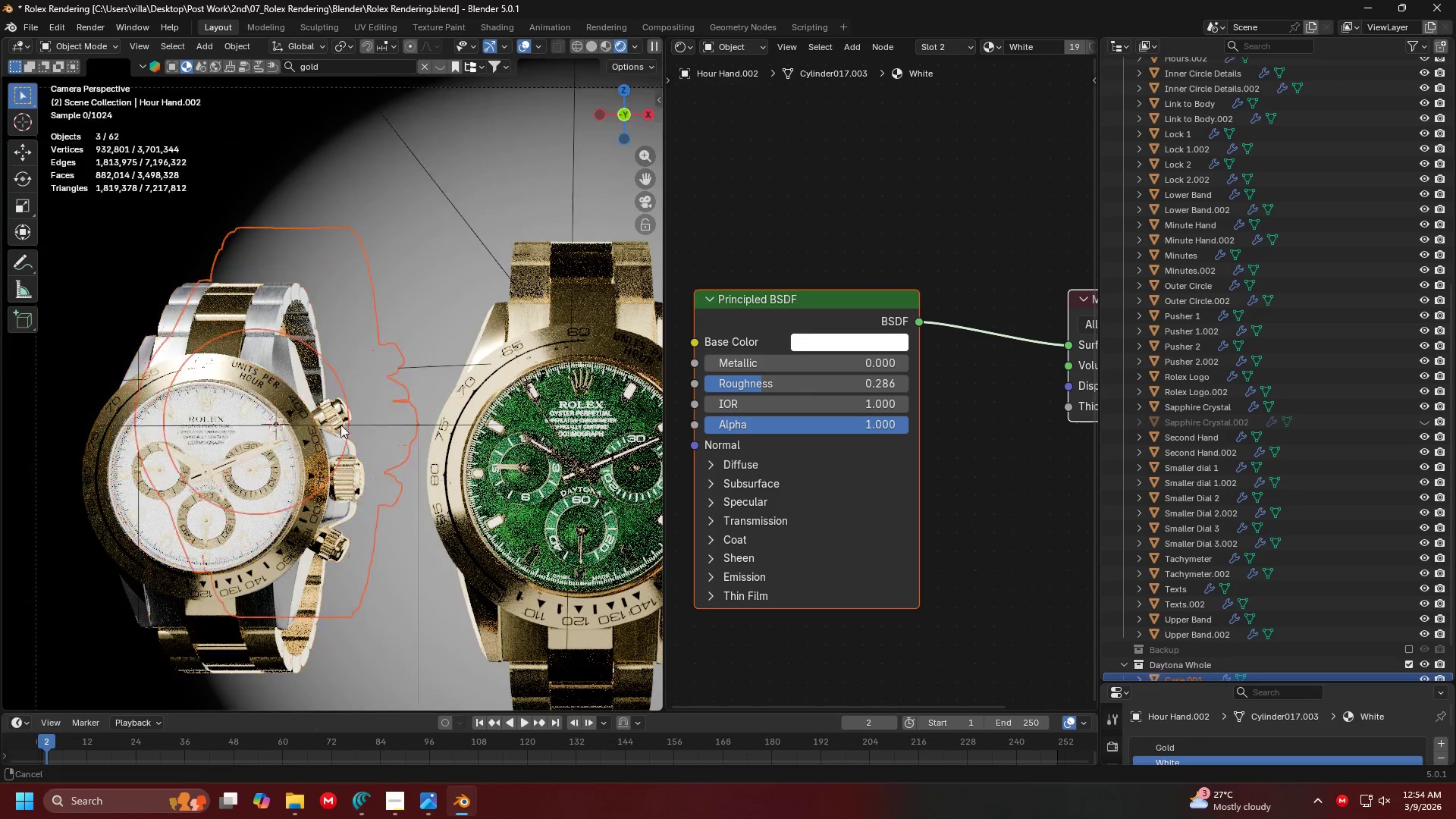 
scroll: coordinate [345, 417], scroll_direction: up, amount: 5.0
 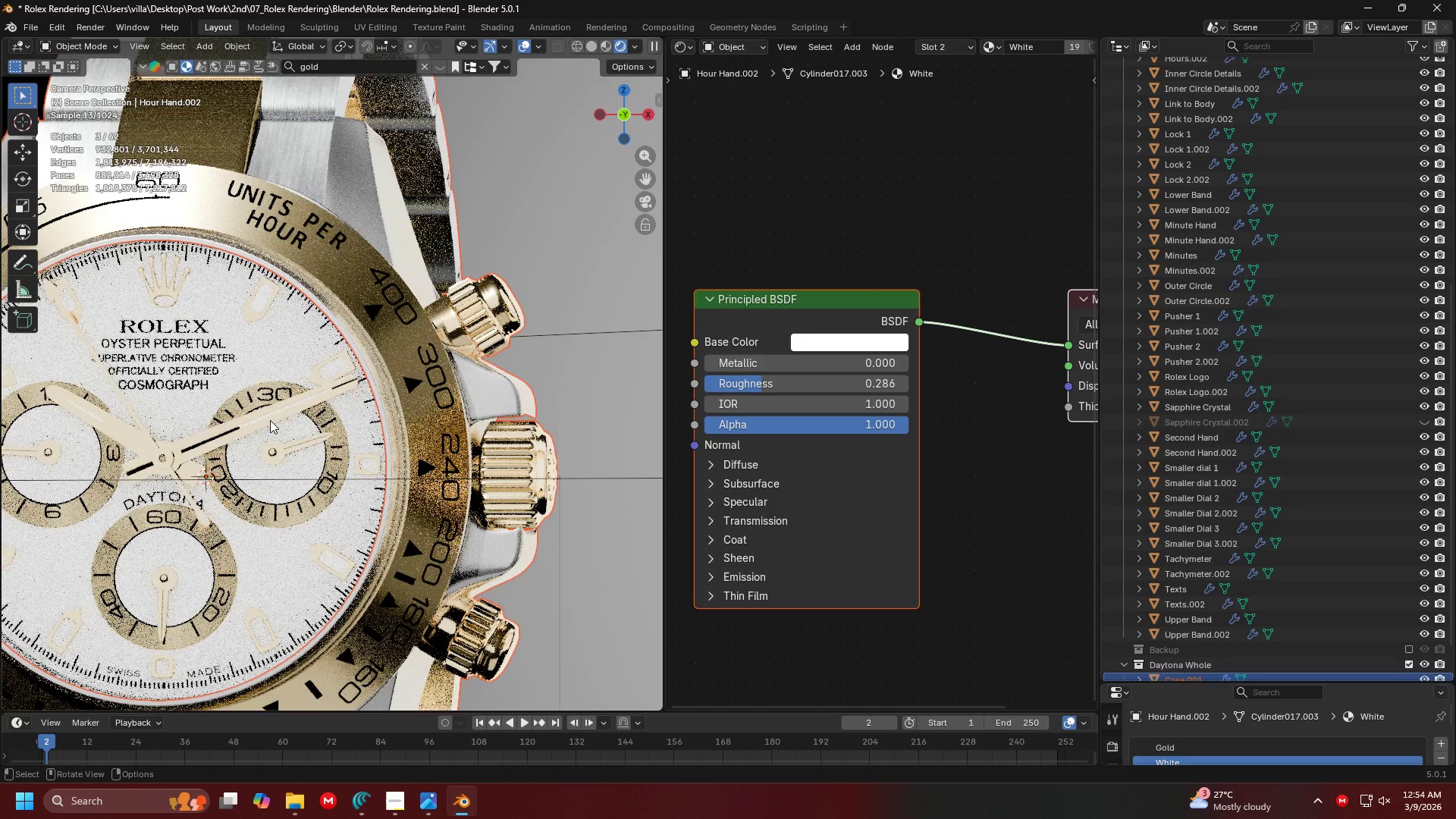 
left_click([265, 419])
 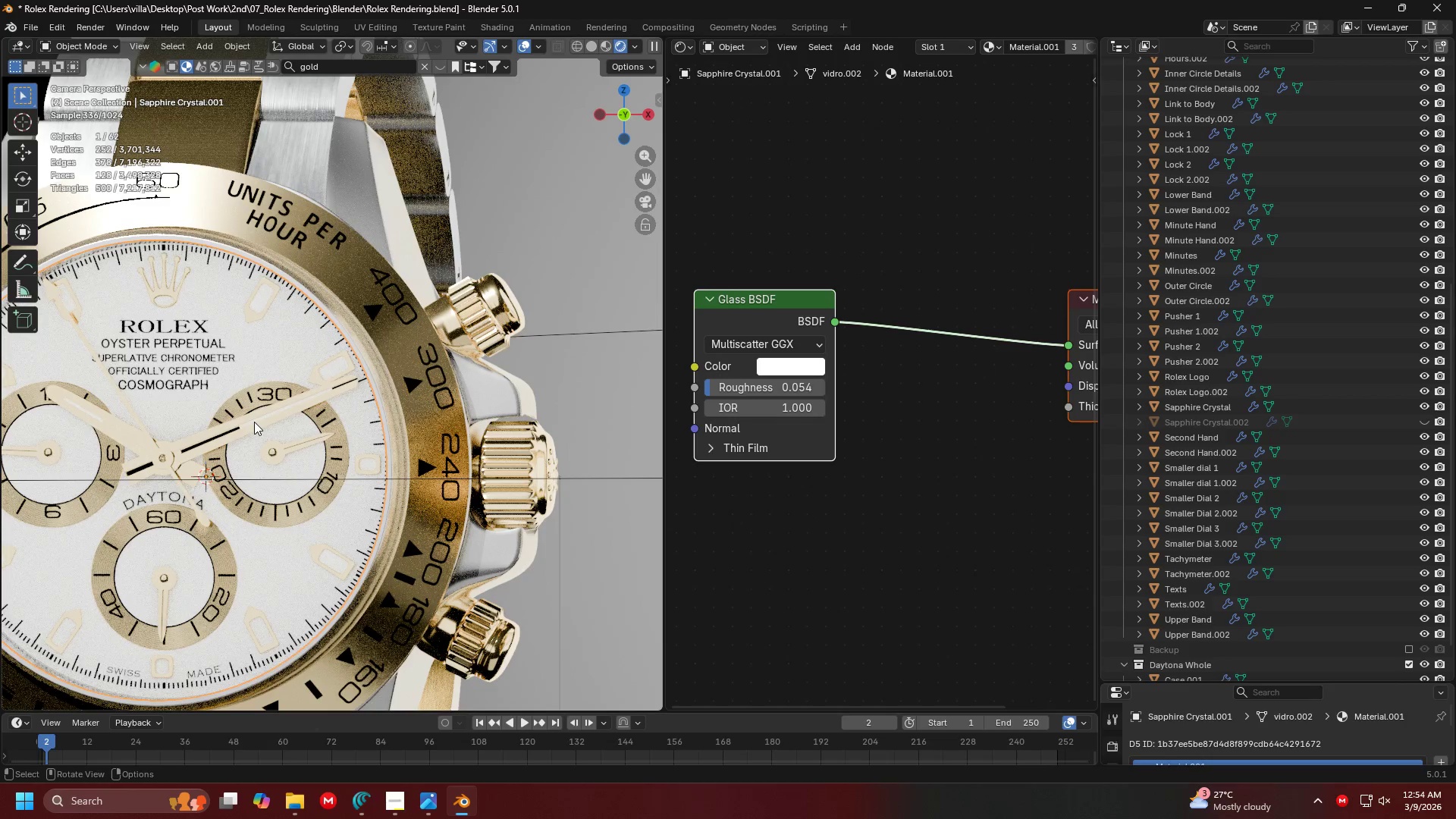 
hold_key(key=ShiftLeft, duration=0.67)
left_click([367, 305])
 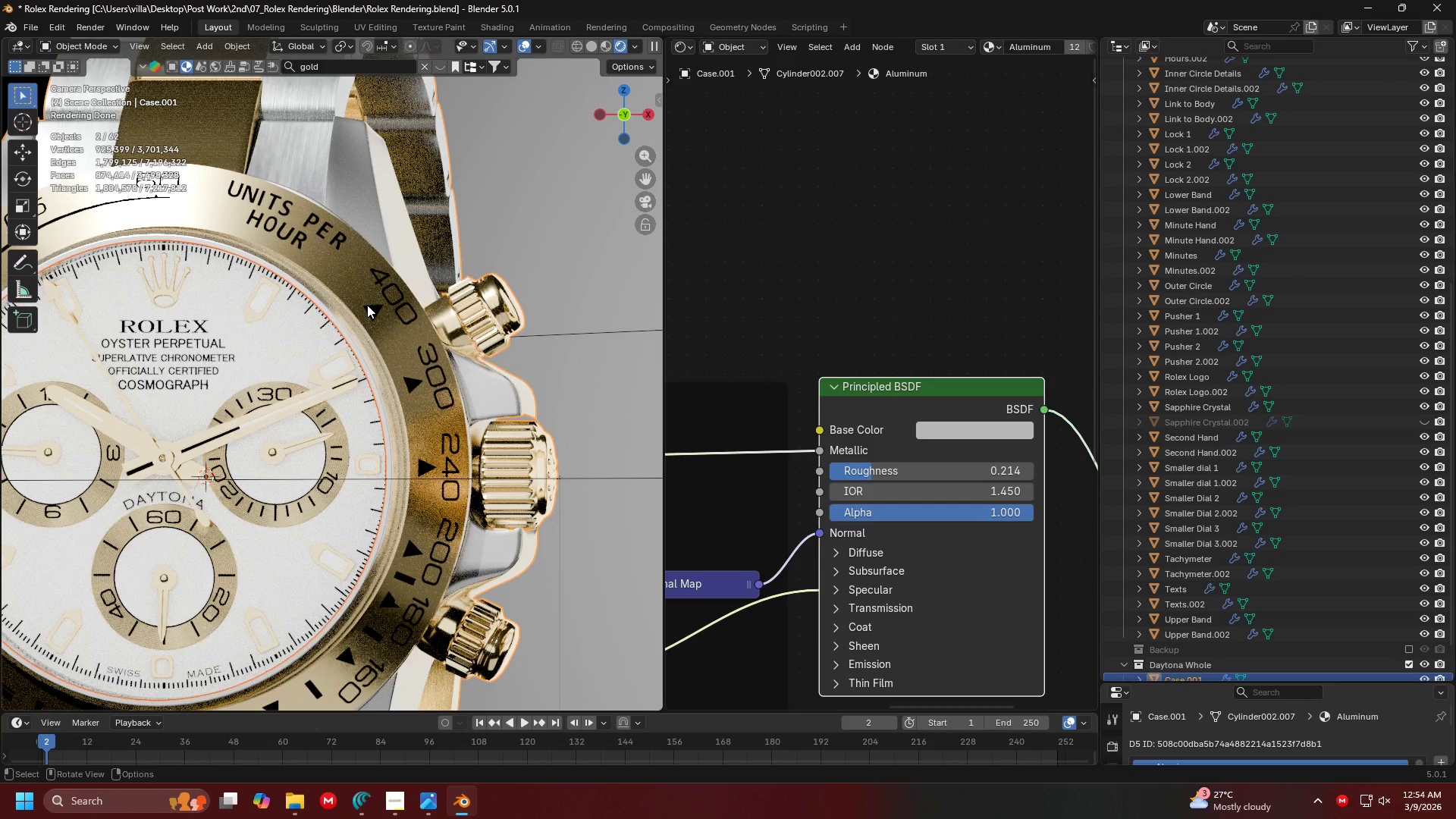 
key(Control+J)
 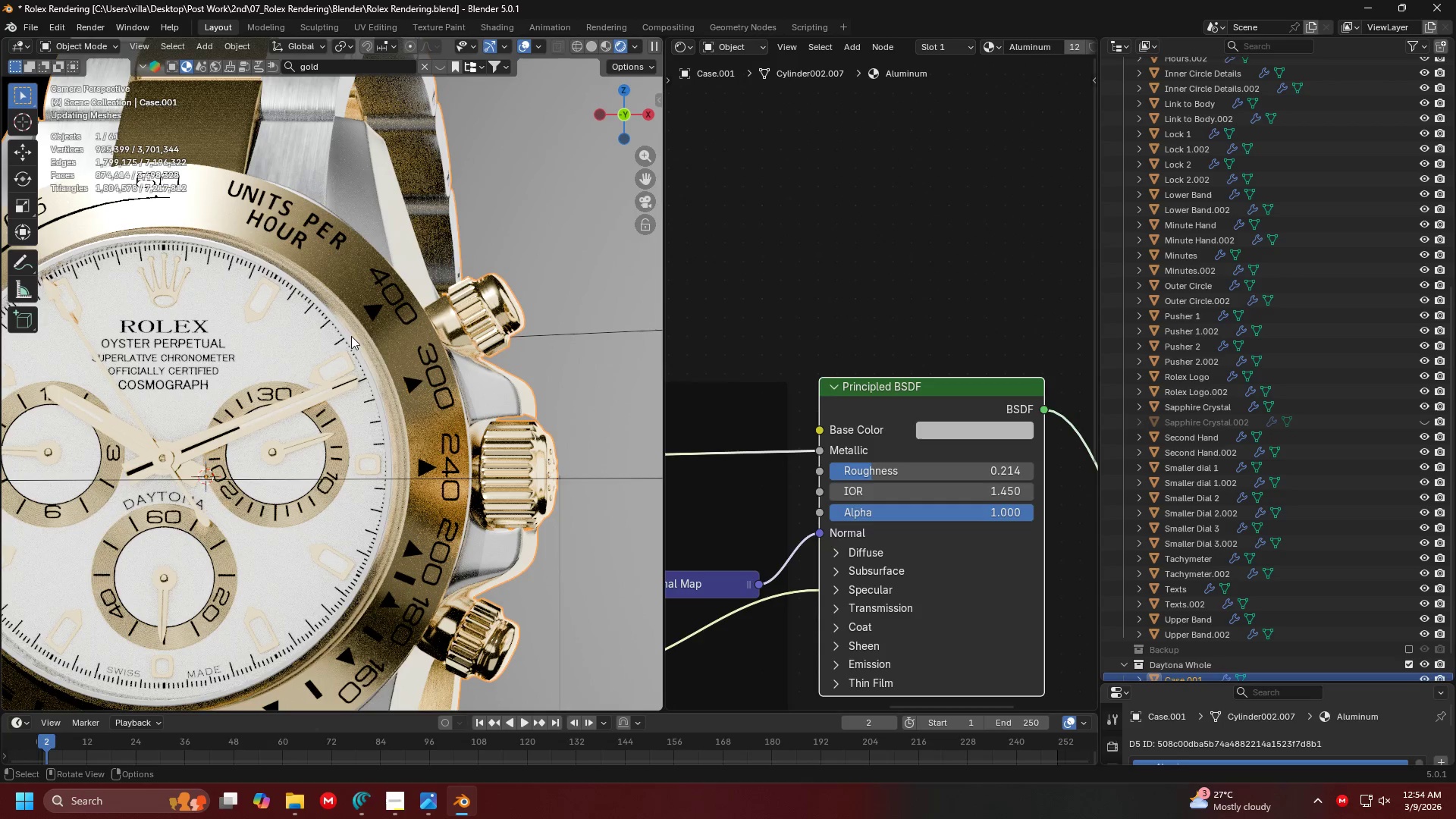 
key(Tab)
 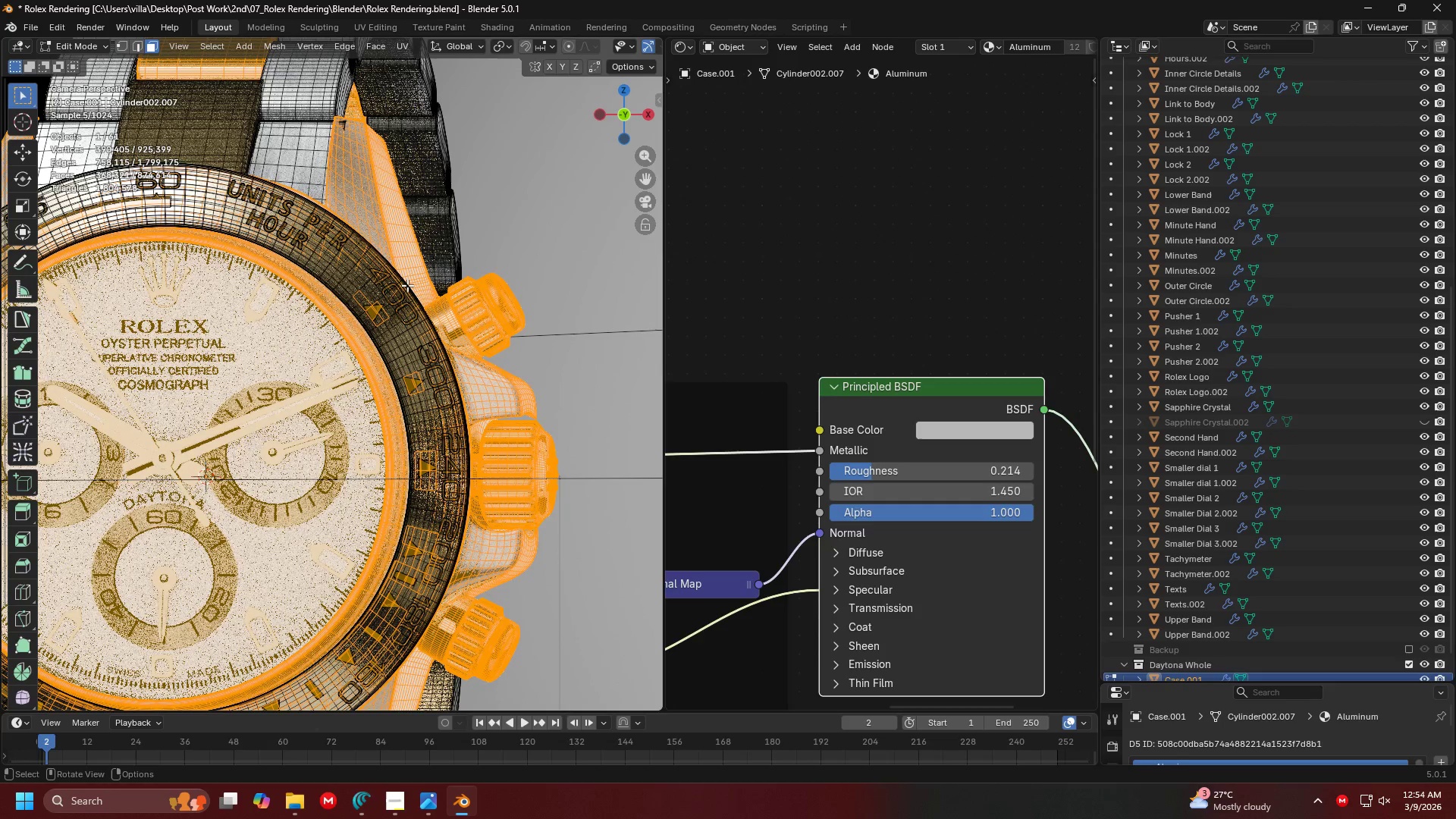 
hold_key(key=Z, duration=0.38)
 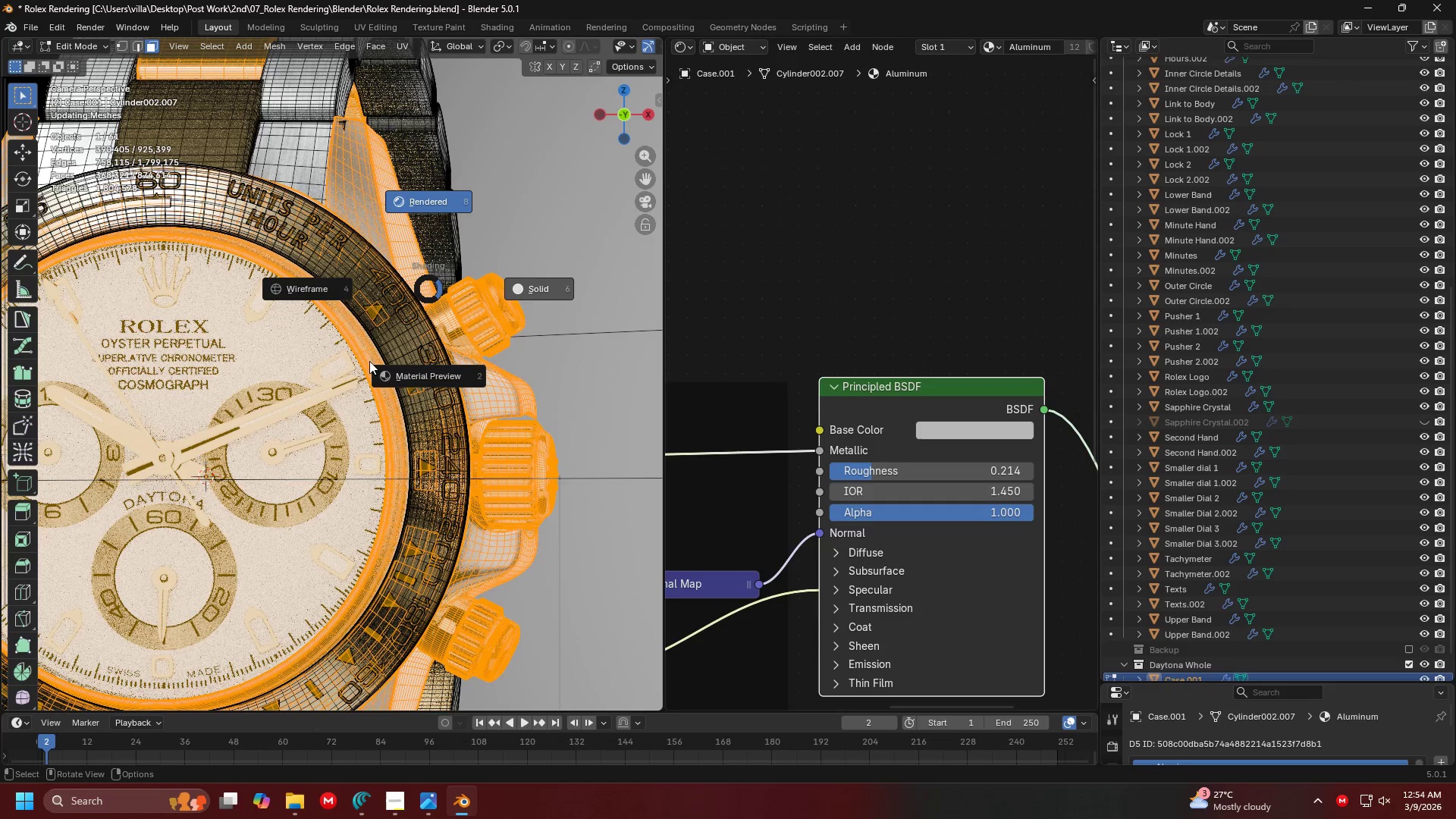 
hold_key(key=ShiftLeft, duration=1.47)
 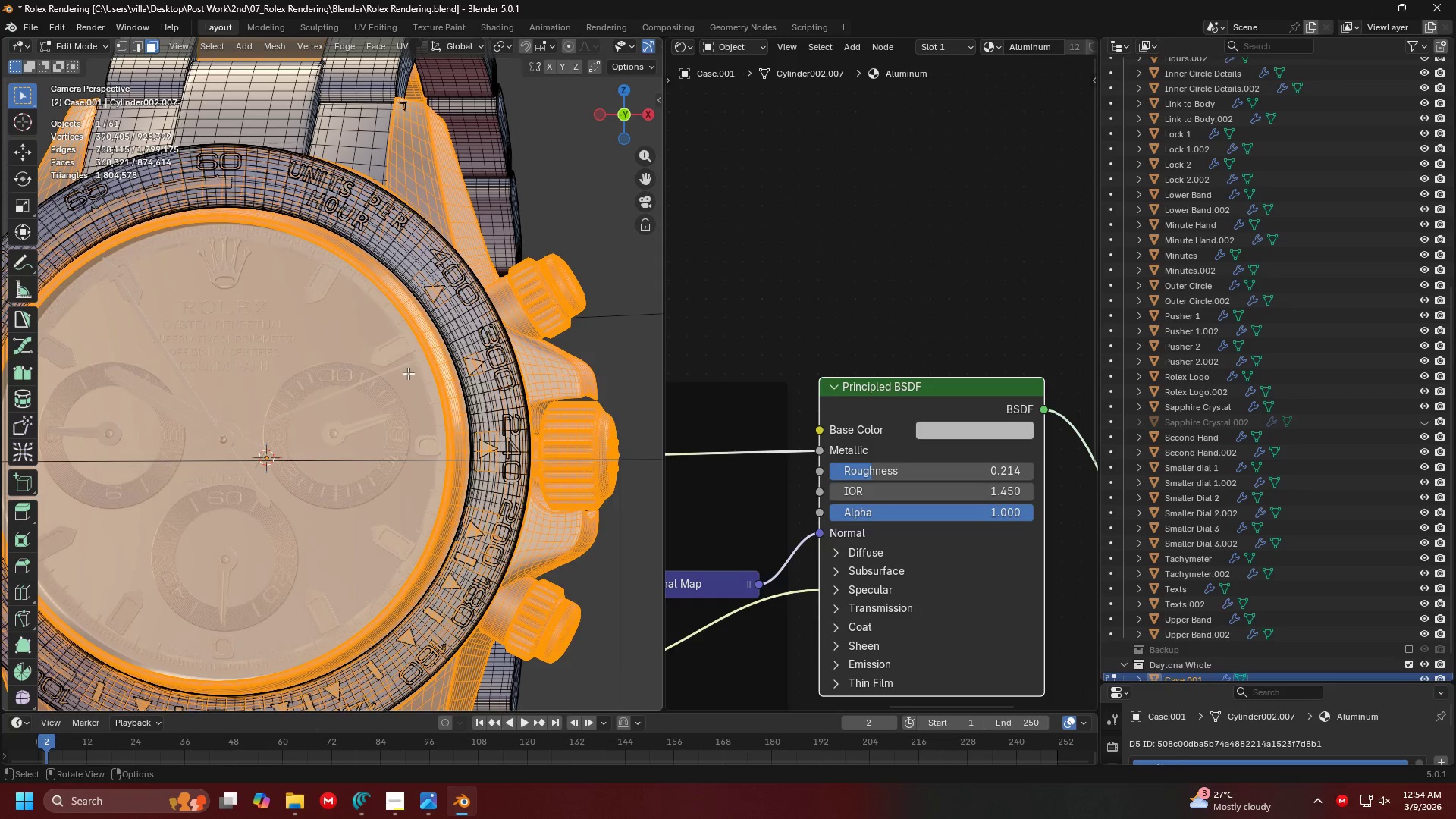 
left_click([408, 373])
 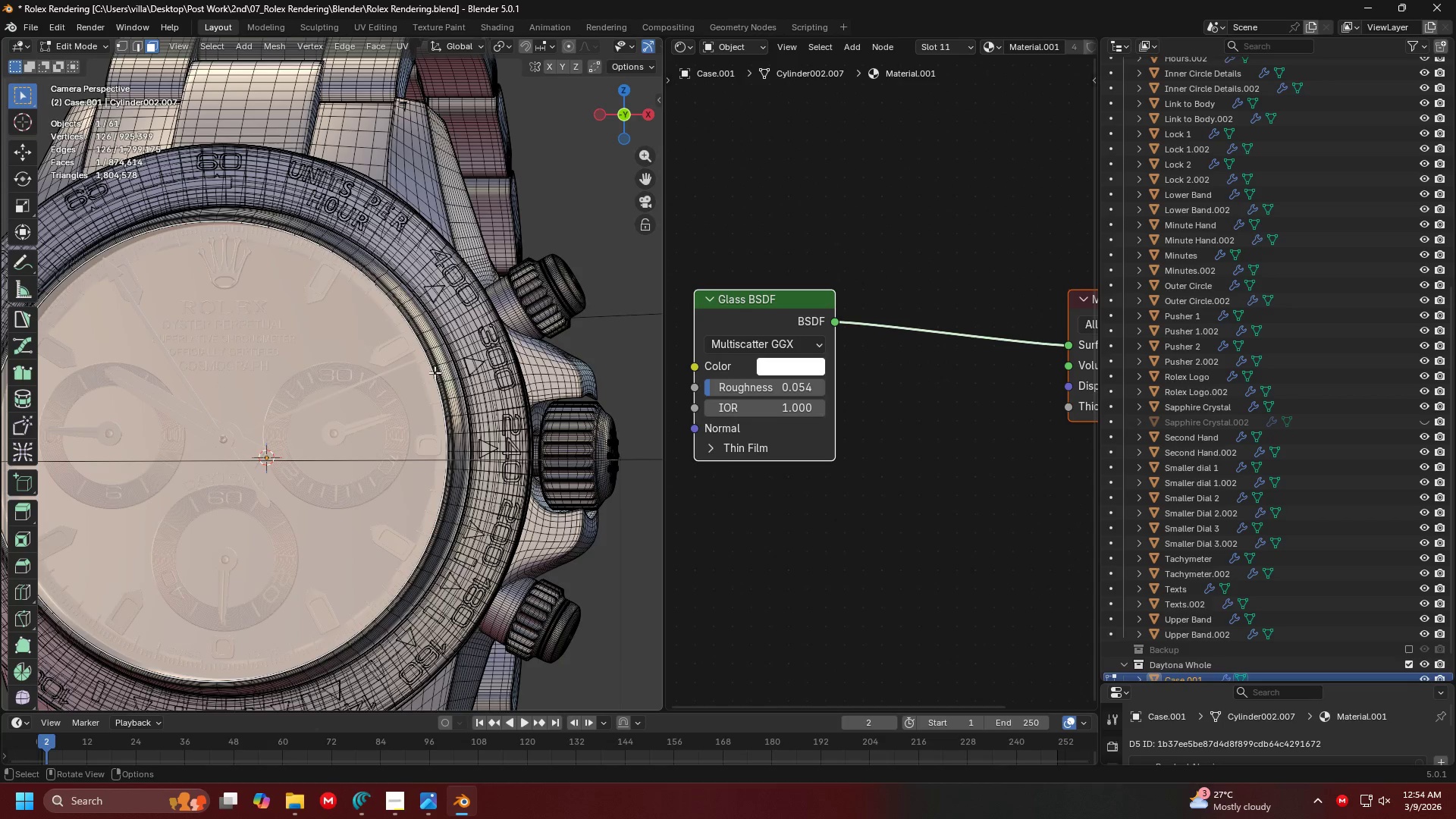 
key(L)
 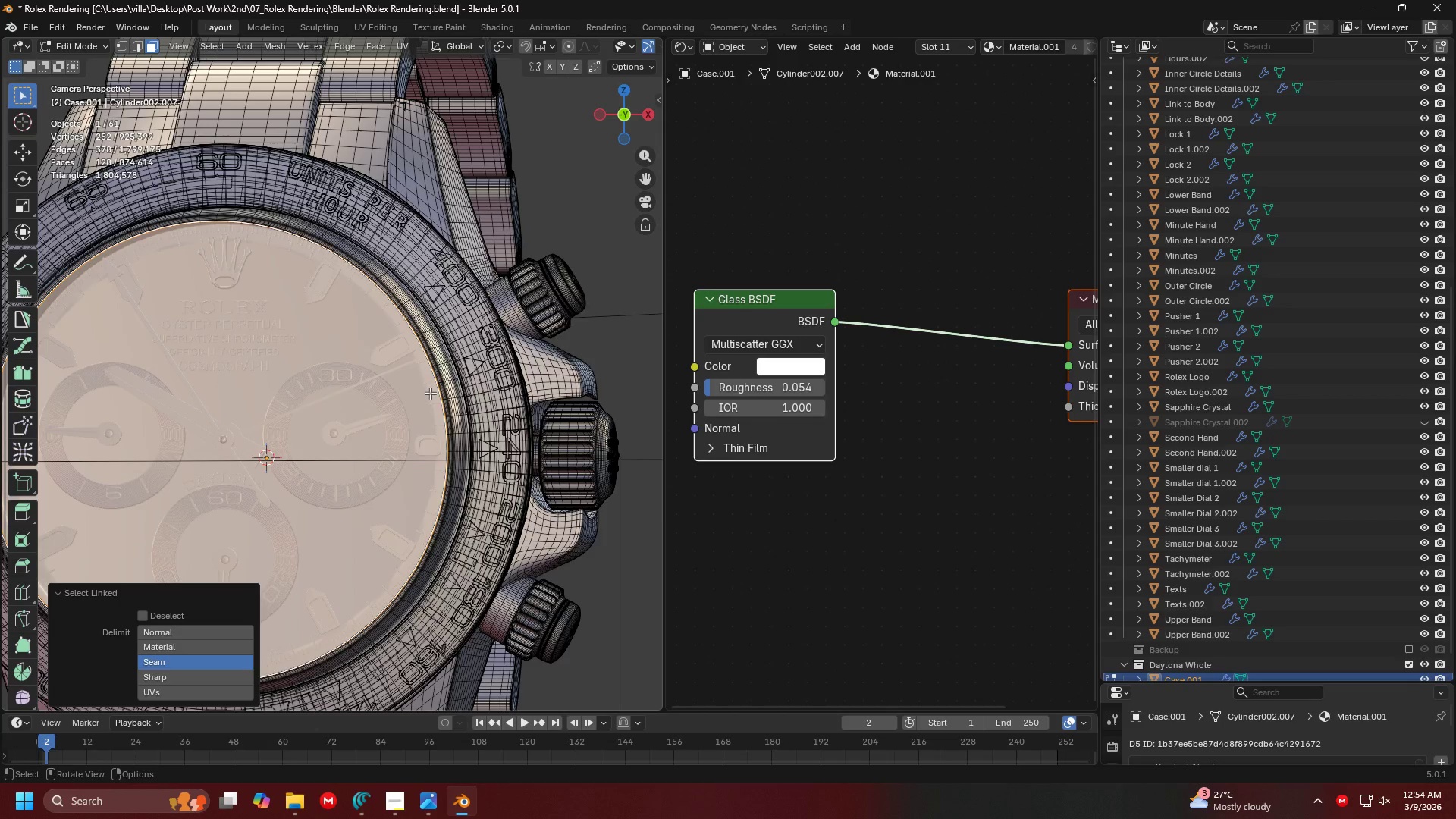 
hold_key(key=ShiftLeft, duration=0.31)
 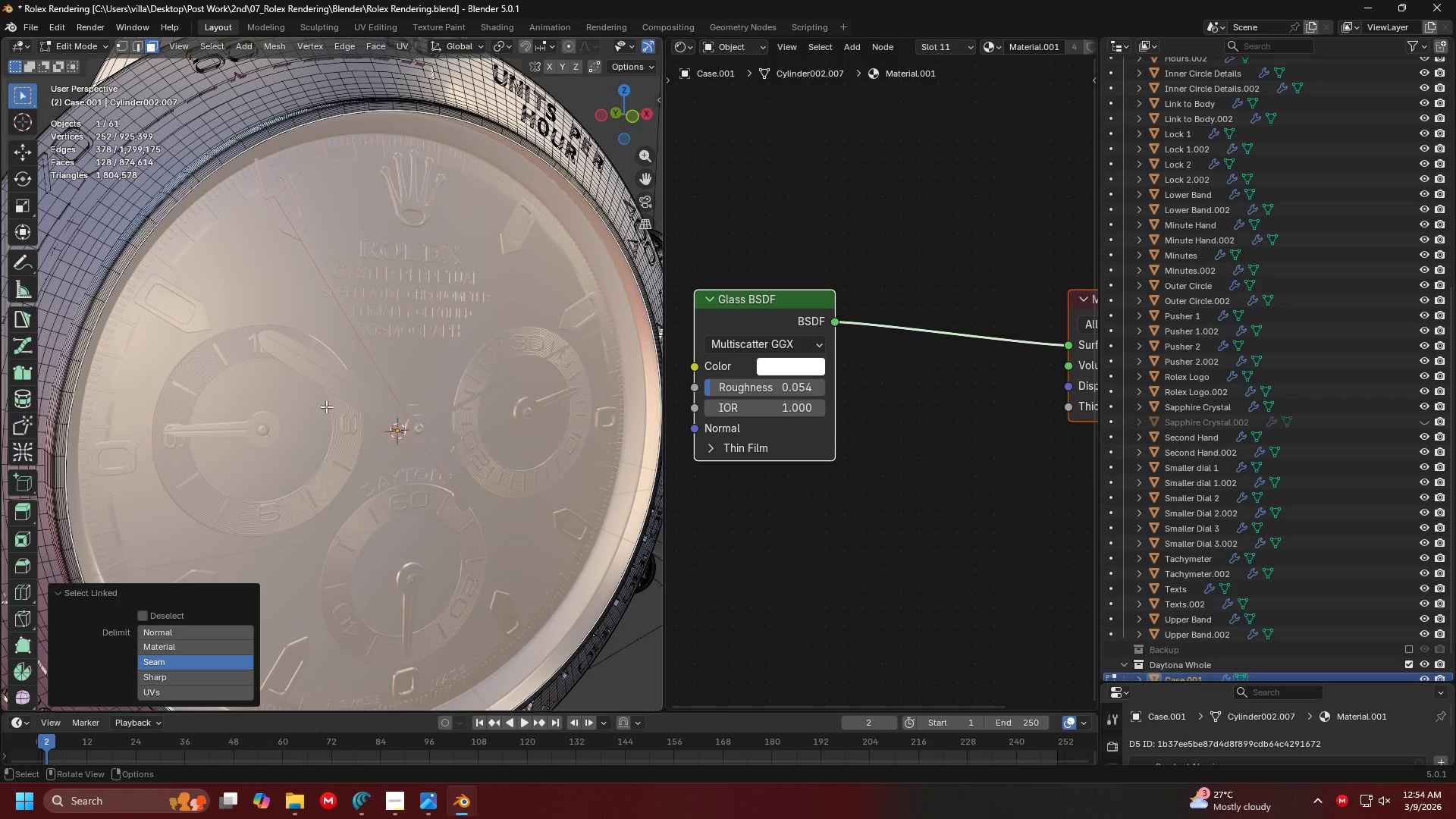 
key(H)
 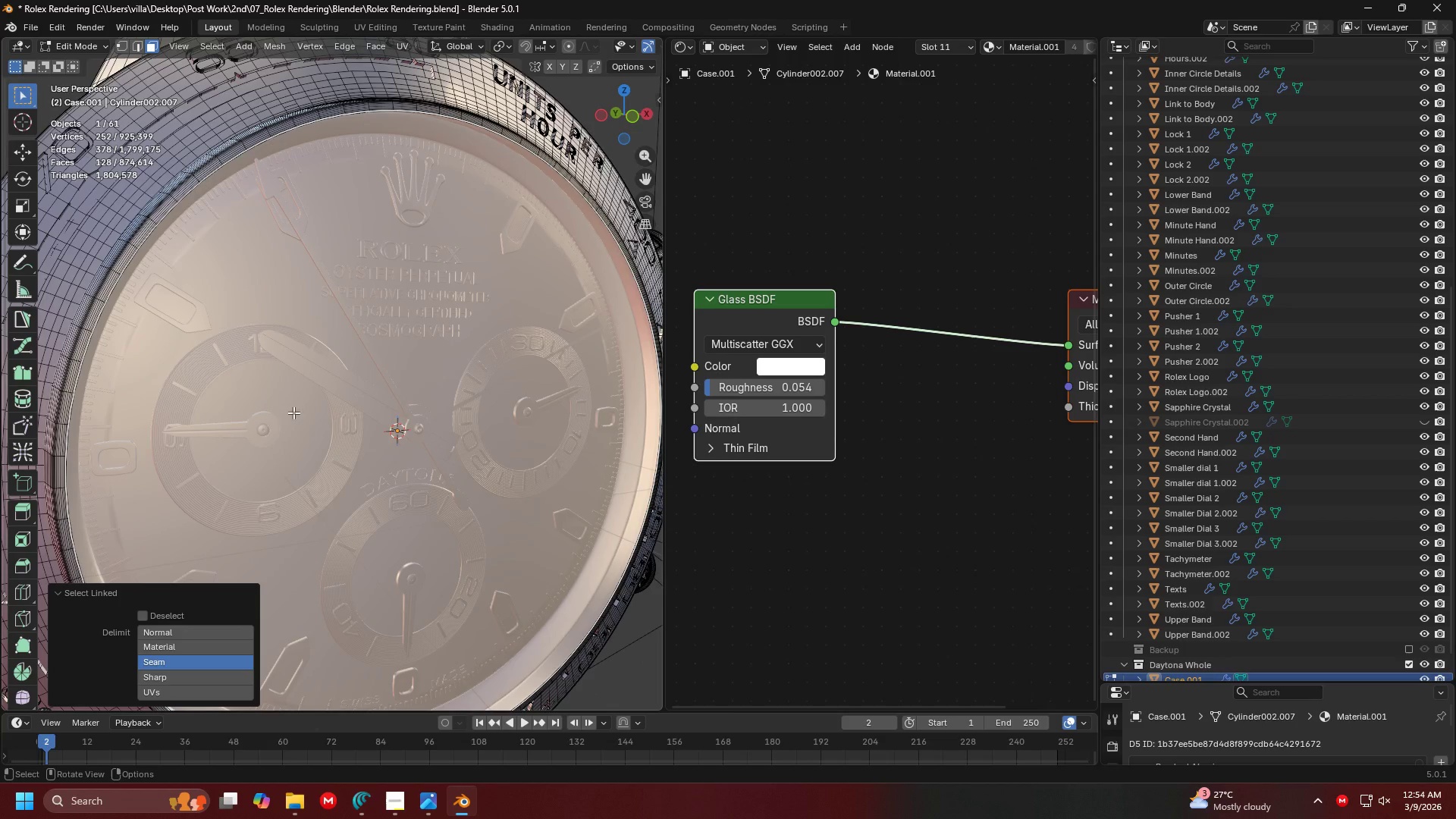 
scroll: coordinate [326, 406], scroll_direction: up, amount: 7.0
 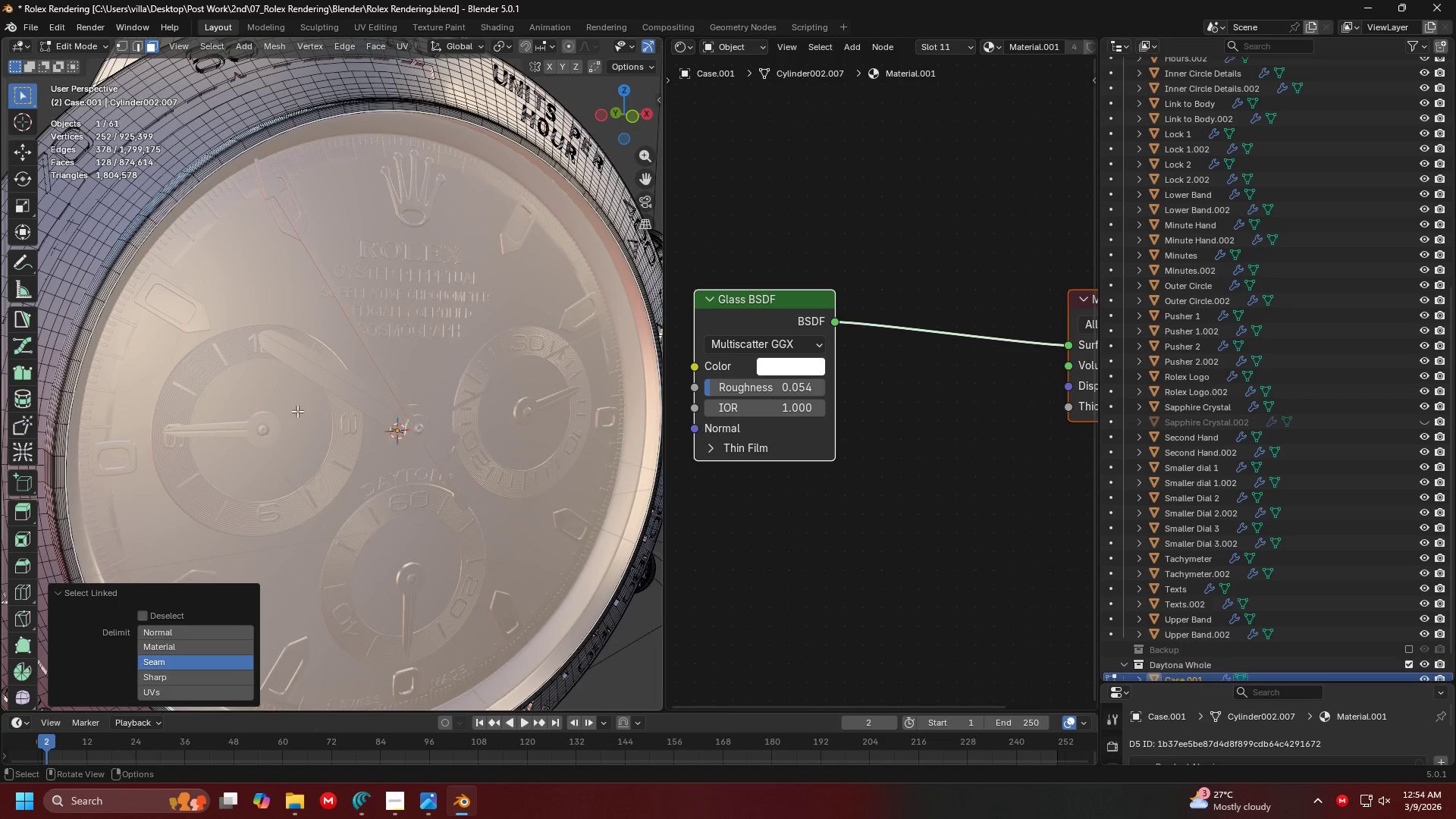 
hold_key(key=ShiftLeft, duration=0.55)
 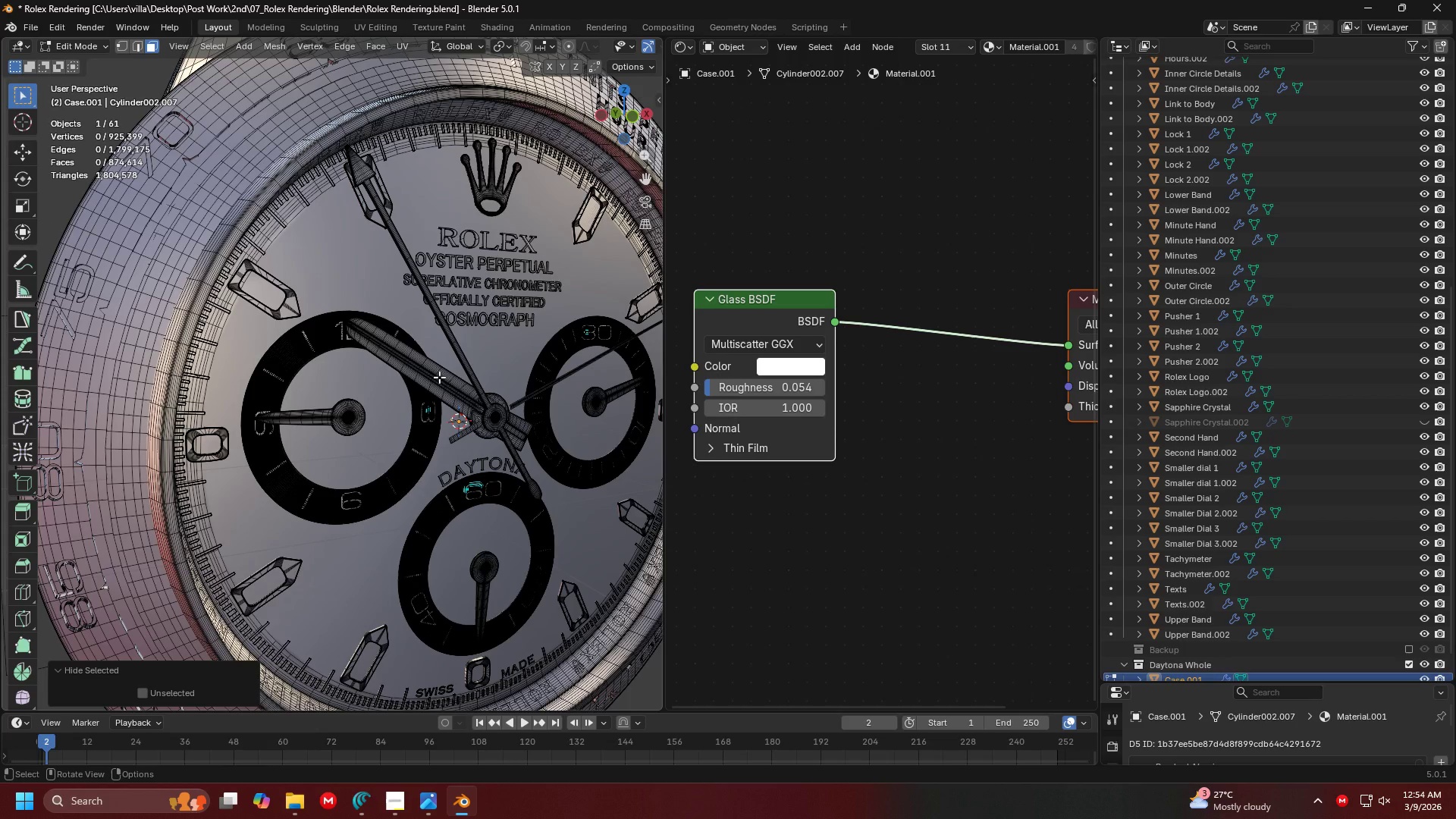 
key(L)
 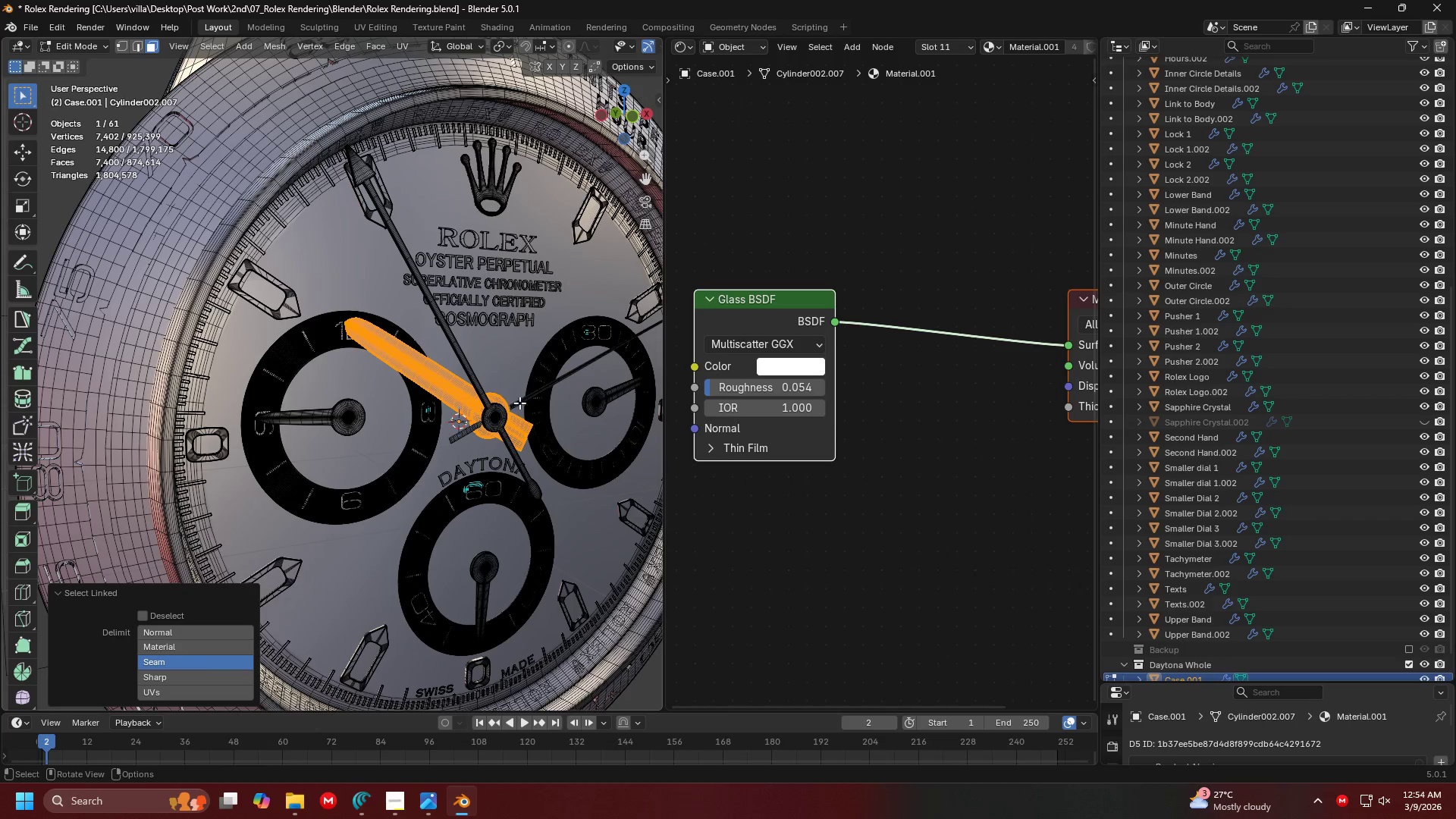 
key(L)
 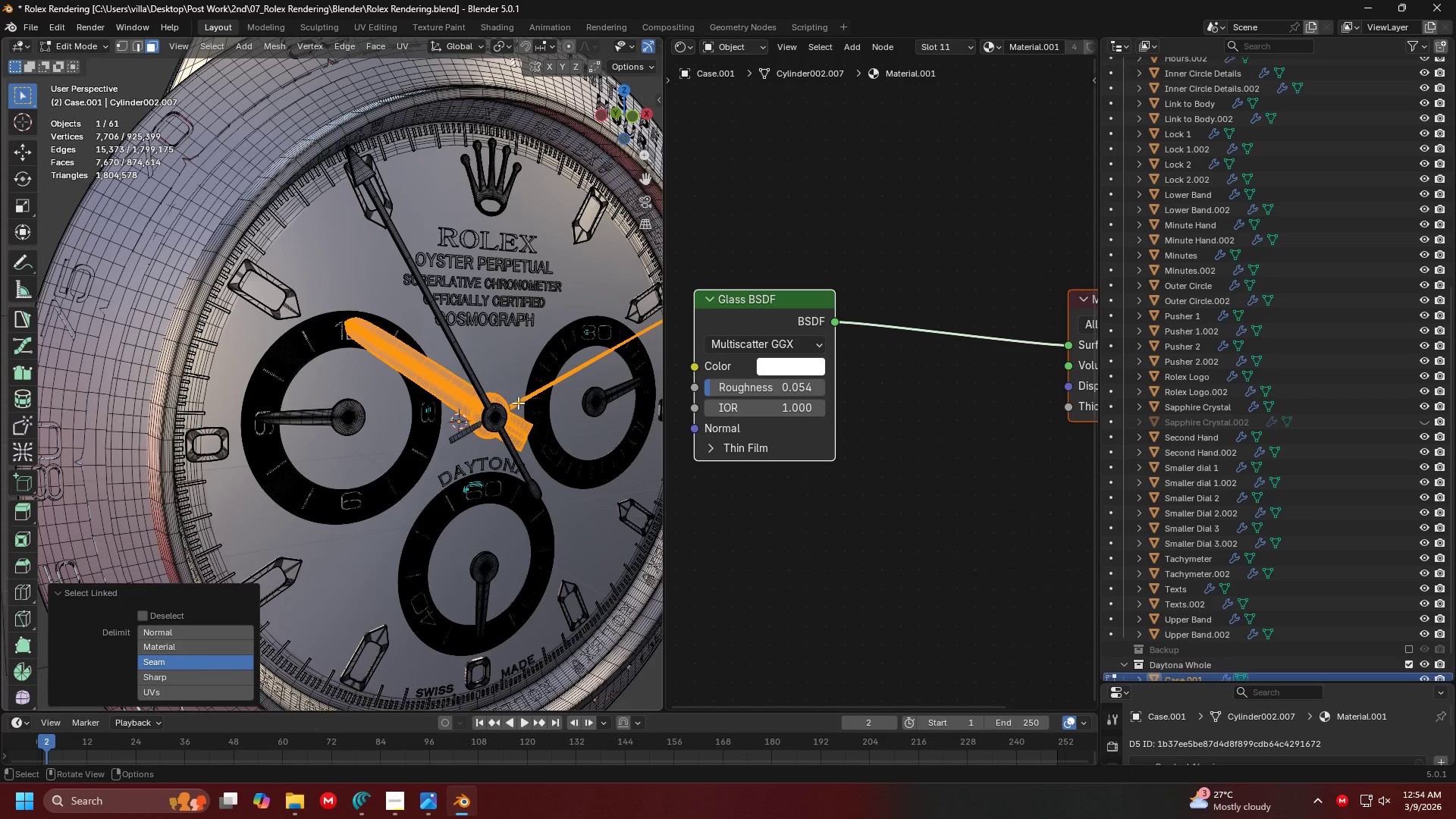 
scroll: coordinate [515, 402], scroll_direction: down, amount: 3.0
 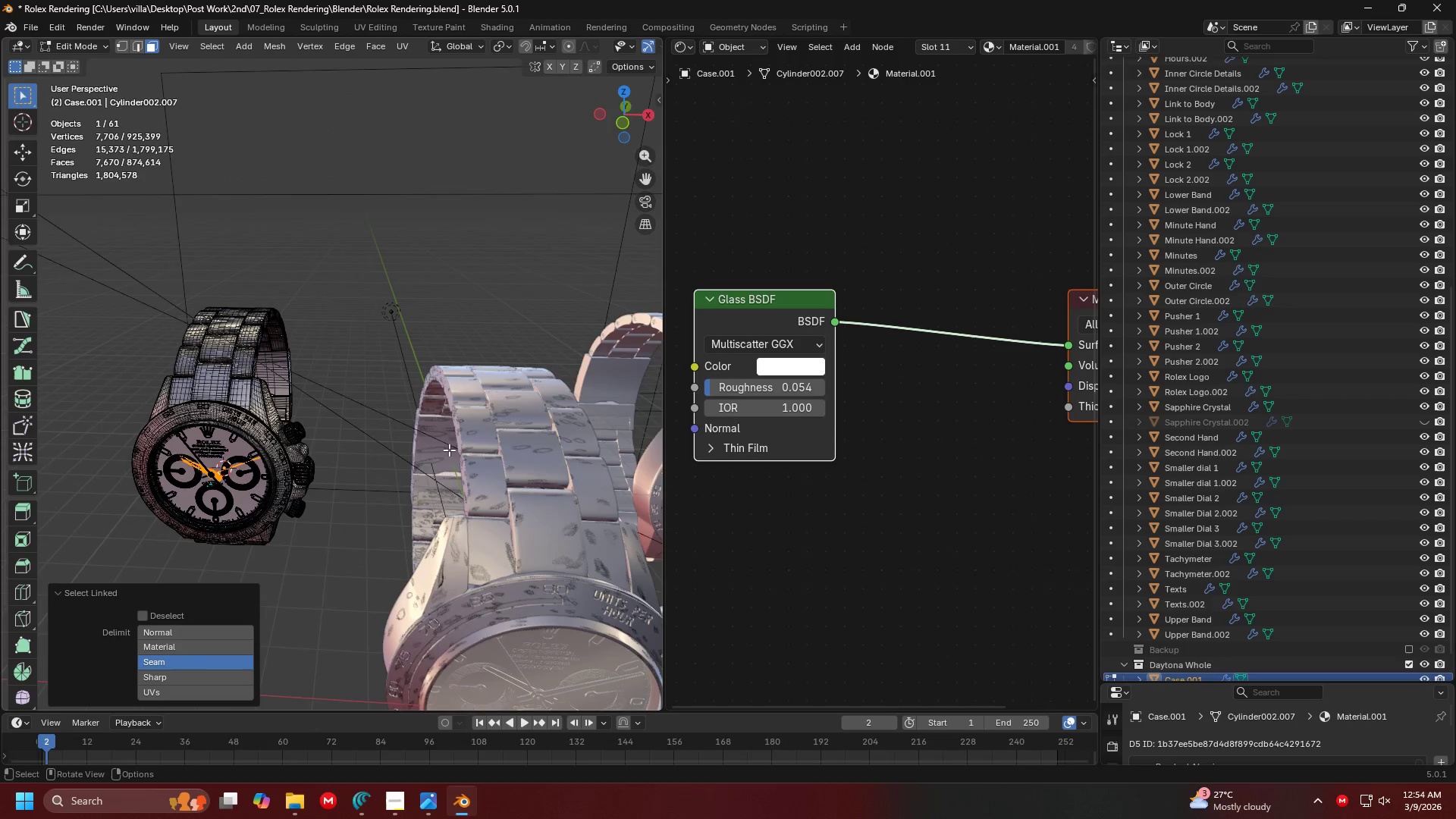 
key(Shift+D)
 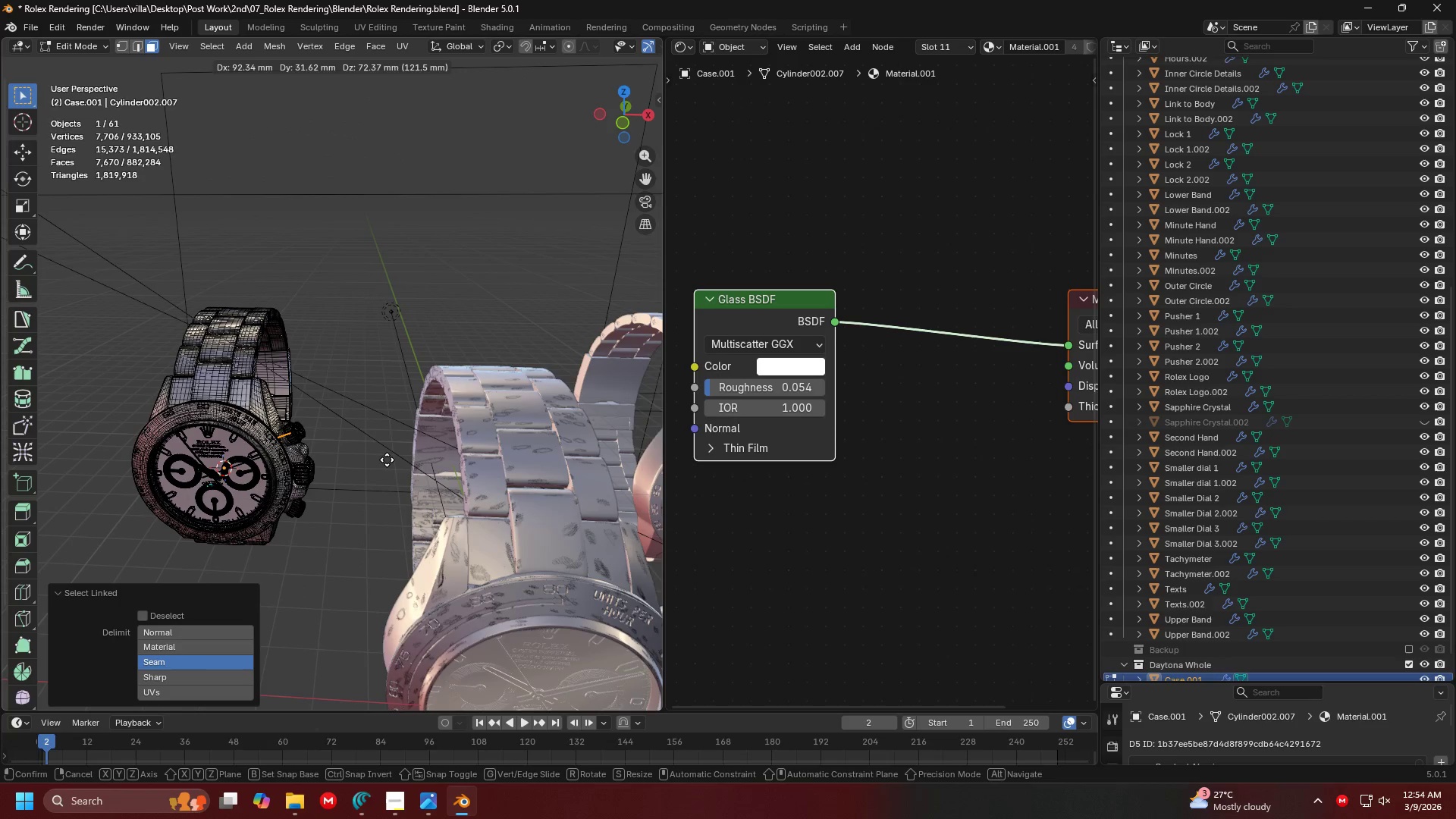 
right_click([411, 450])
 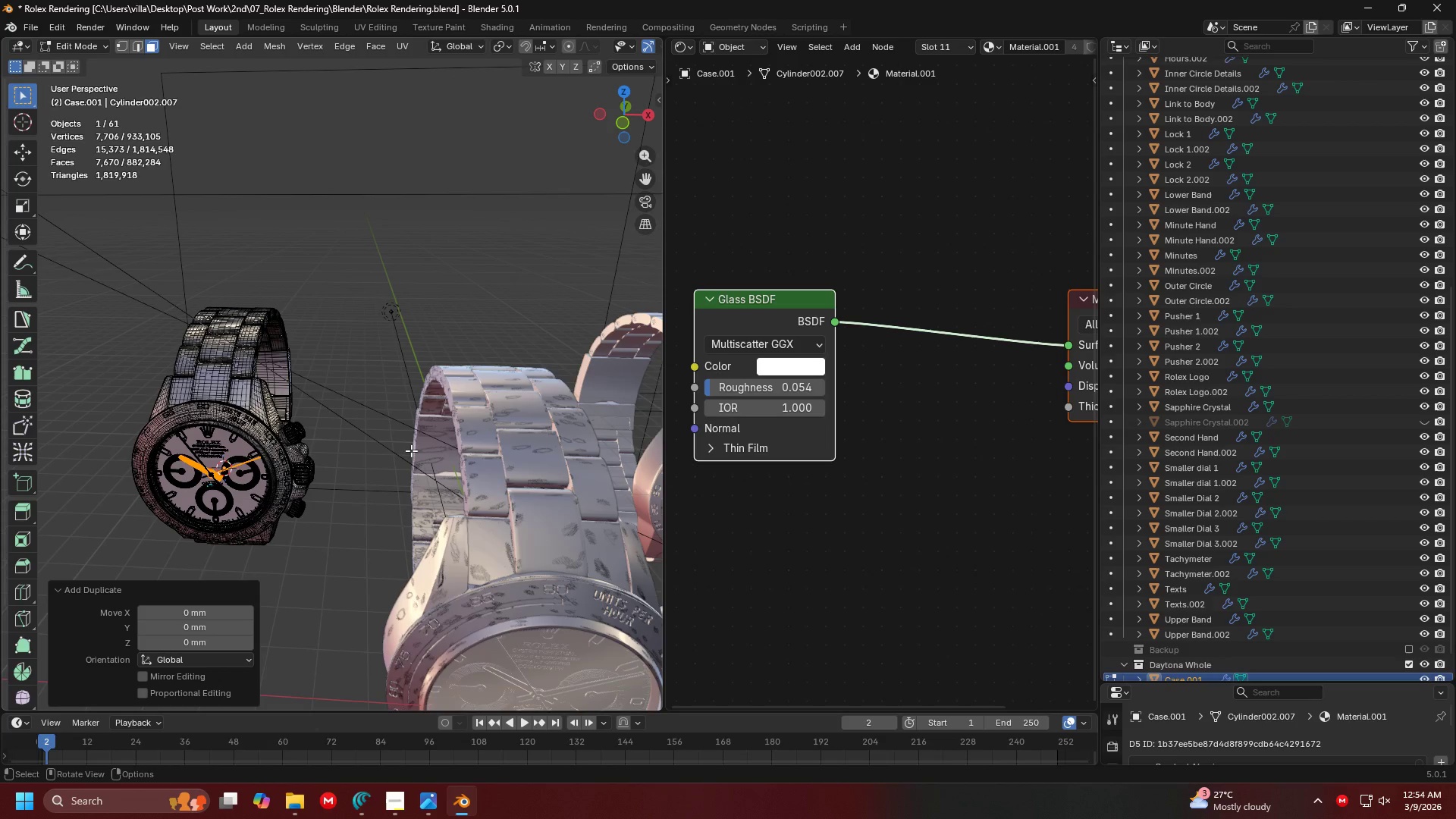 
hold_key(key=ShiftLeft, duration=0.36)
scroll: coordinate [411, 450], scroll_direction: down, amount: 2.0
 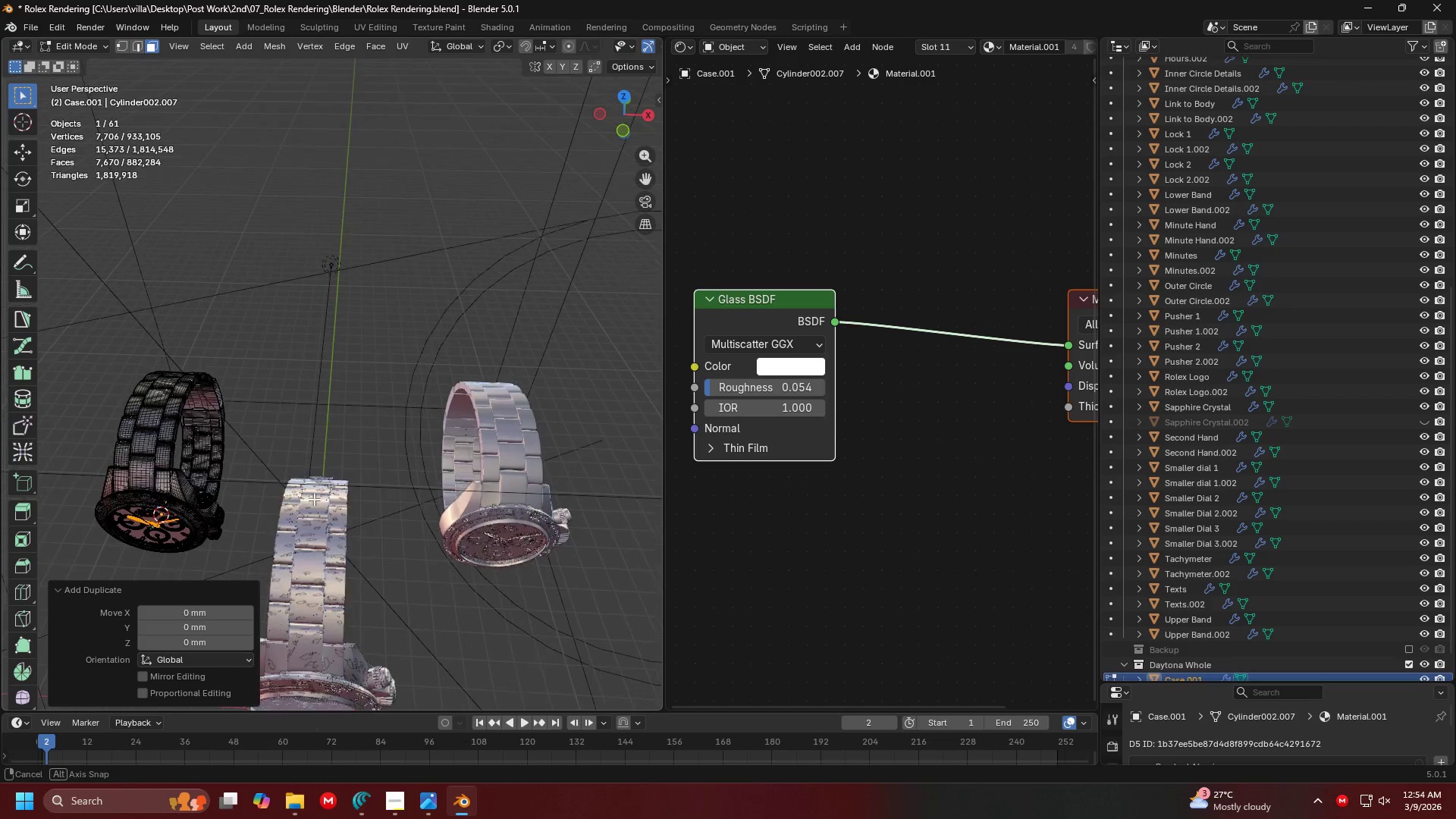 
key(G)
 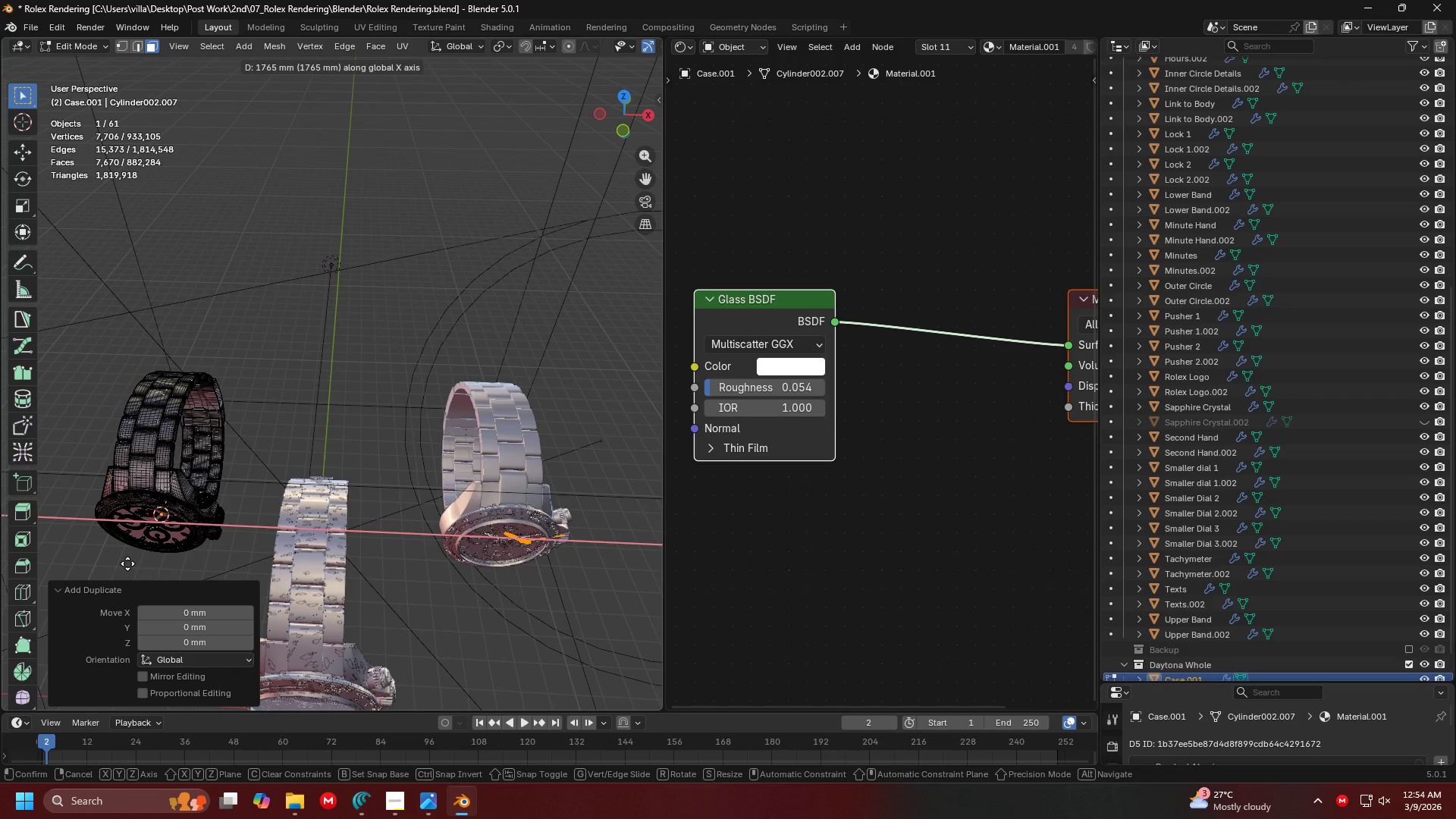 
left_click([212, 564])
 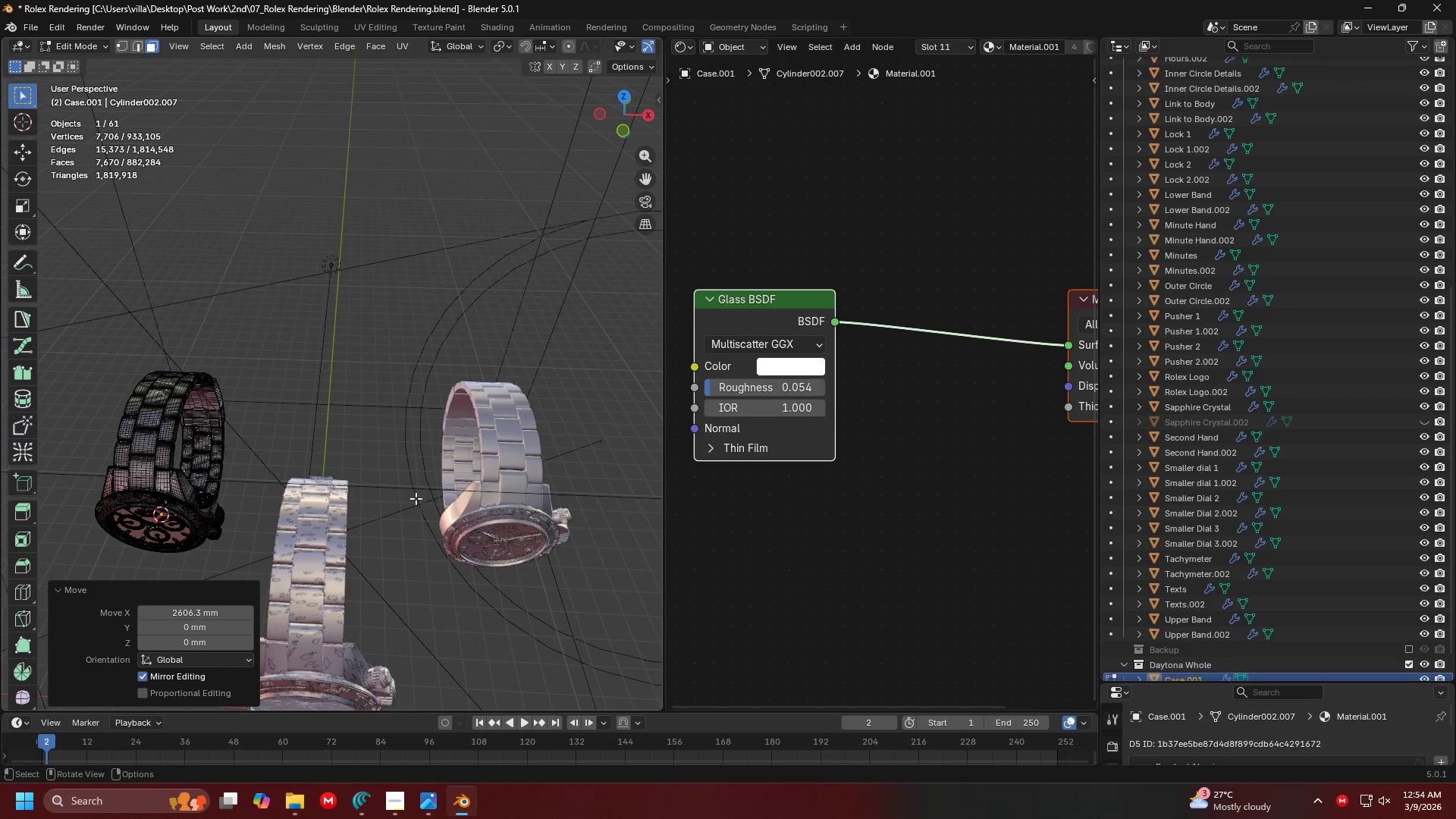 
hold_key(key=ShiftLeft, duration=0.36)
 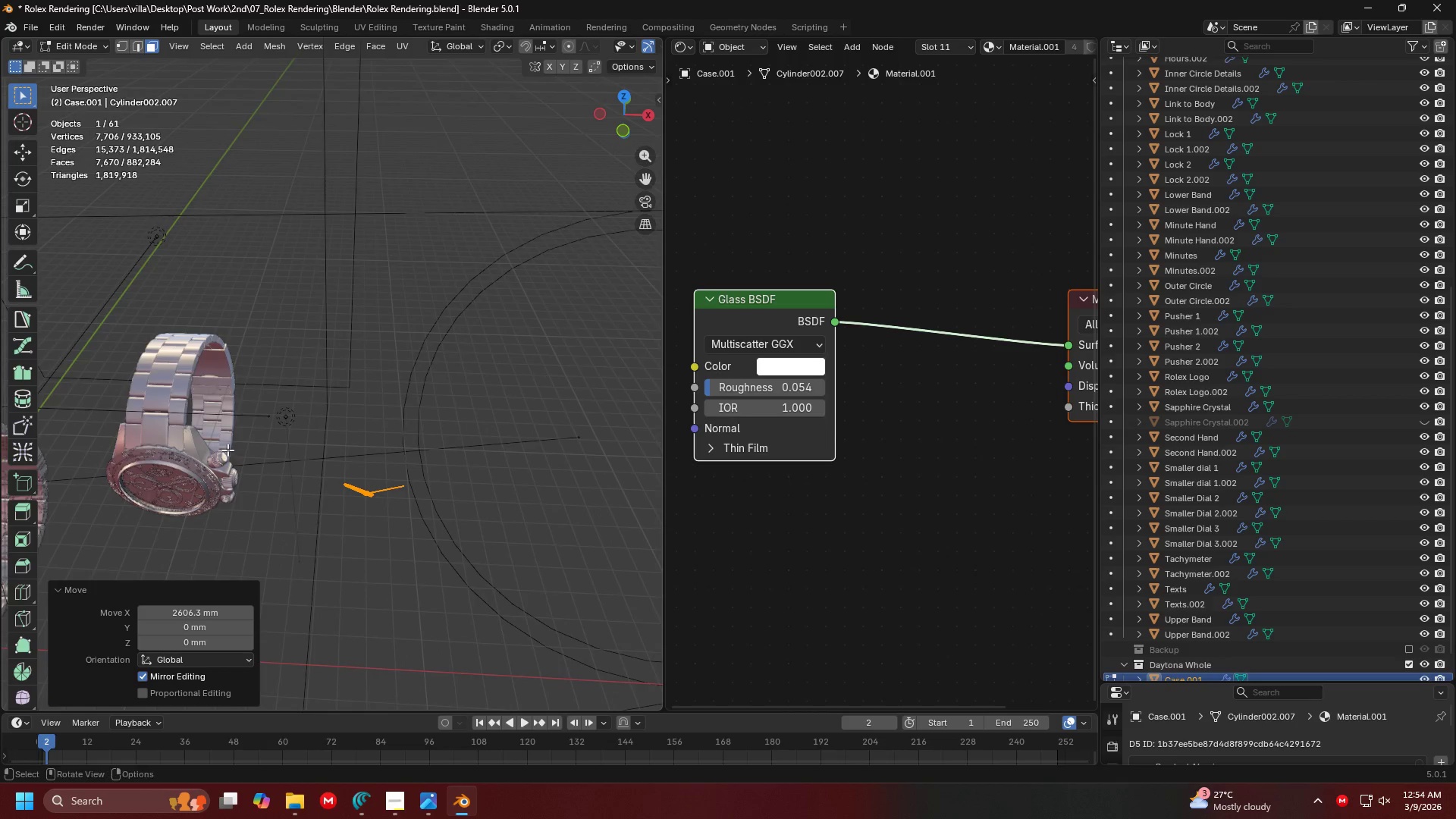 
key(Shift+ShiftLeft)
 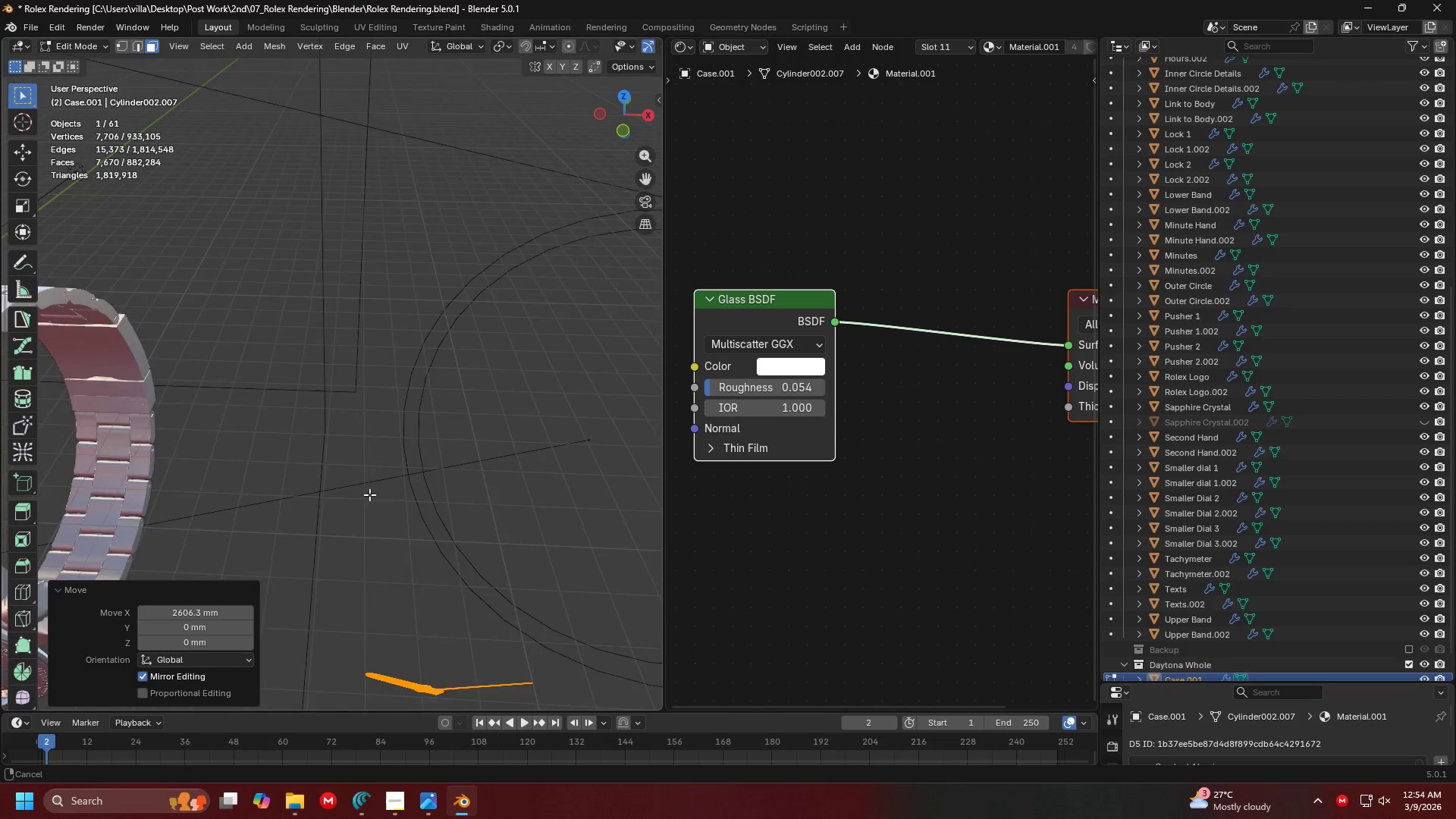 
scroll: coordinate [245, 455], scroll_direction: up, amount: 3.0
 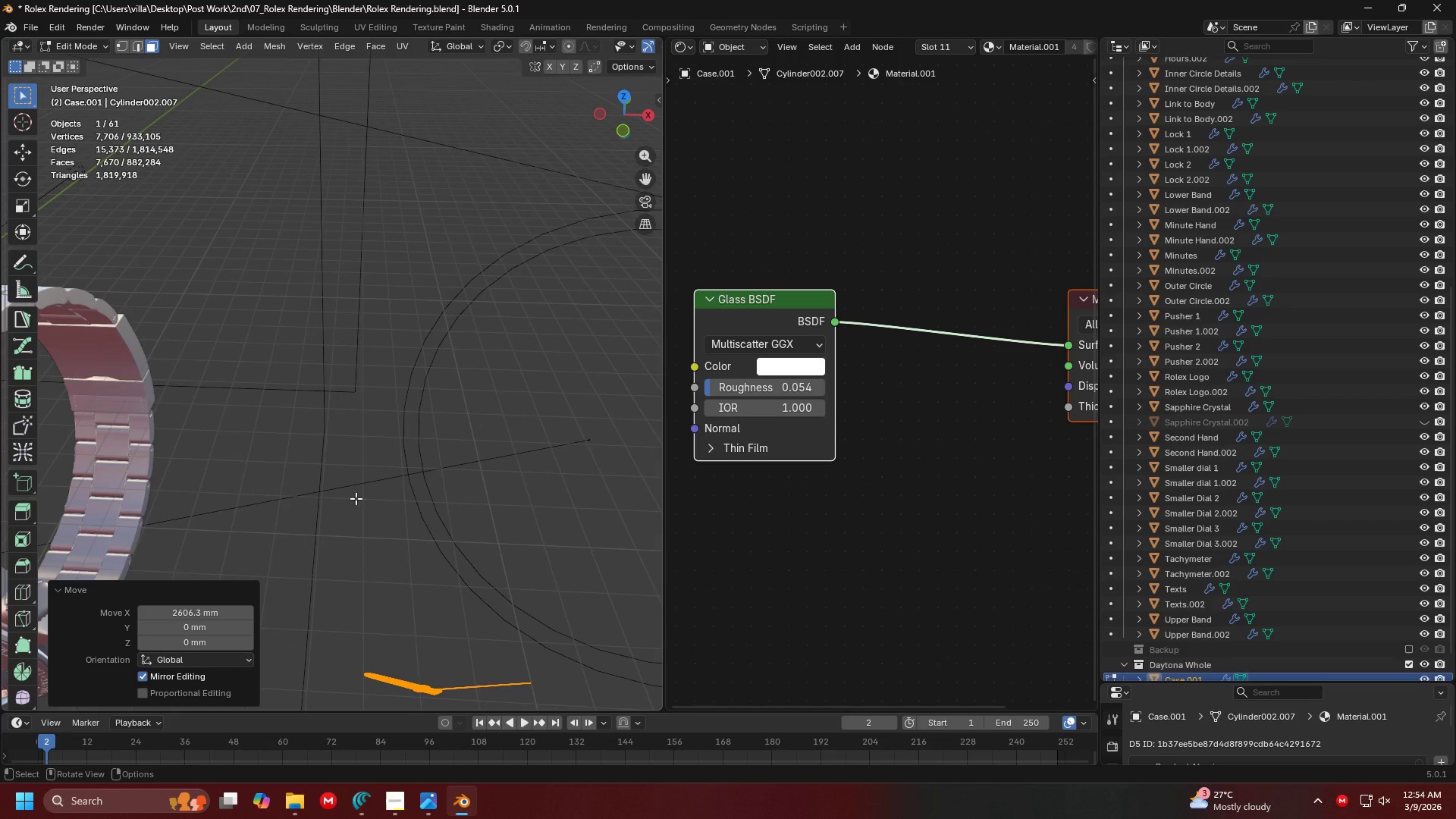 
scroll: coordinate [357, 499], scroll_direction: down, amount: 1.0
 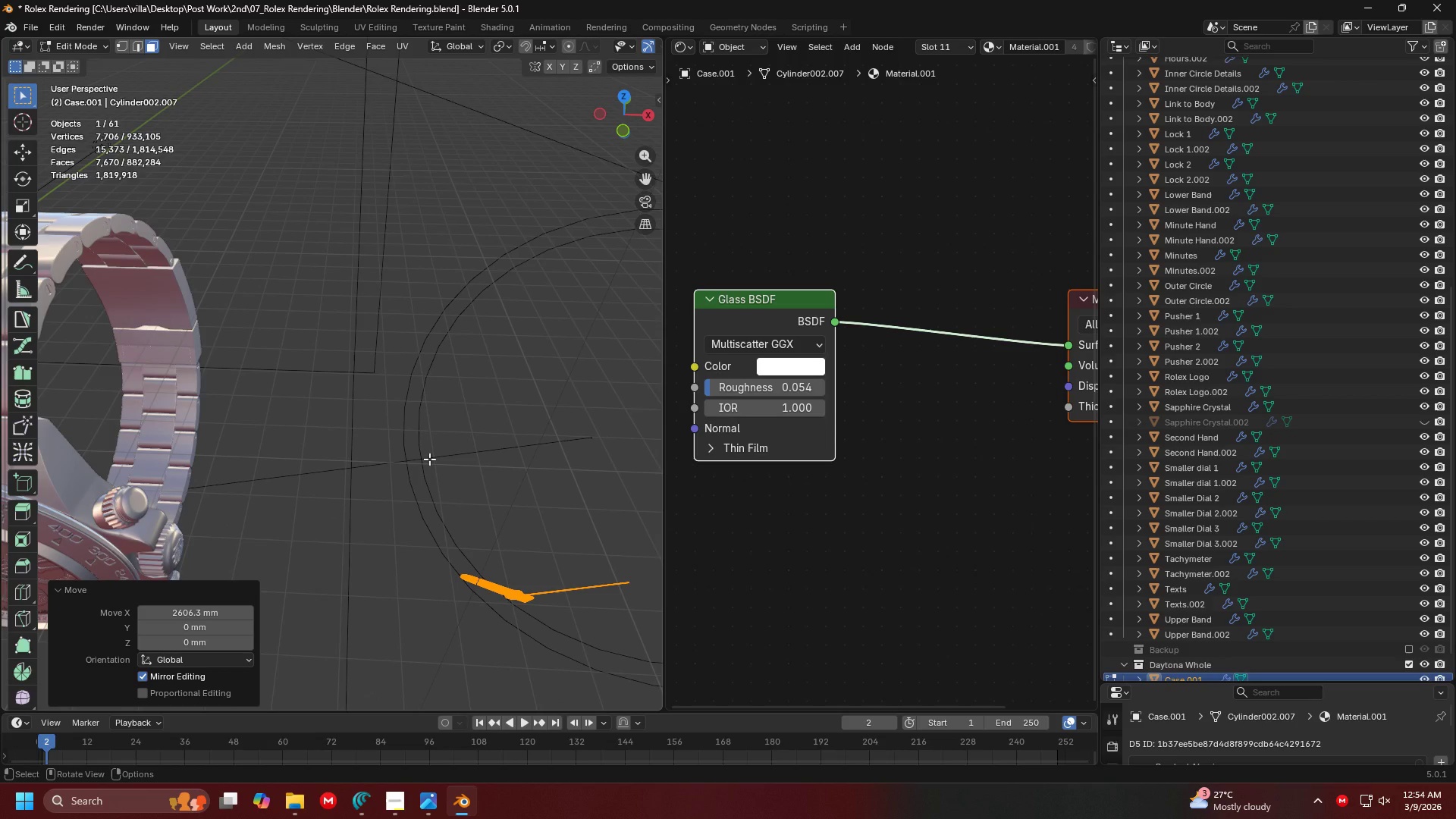 
key(P)
 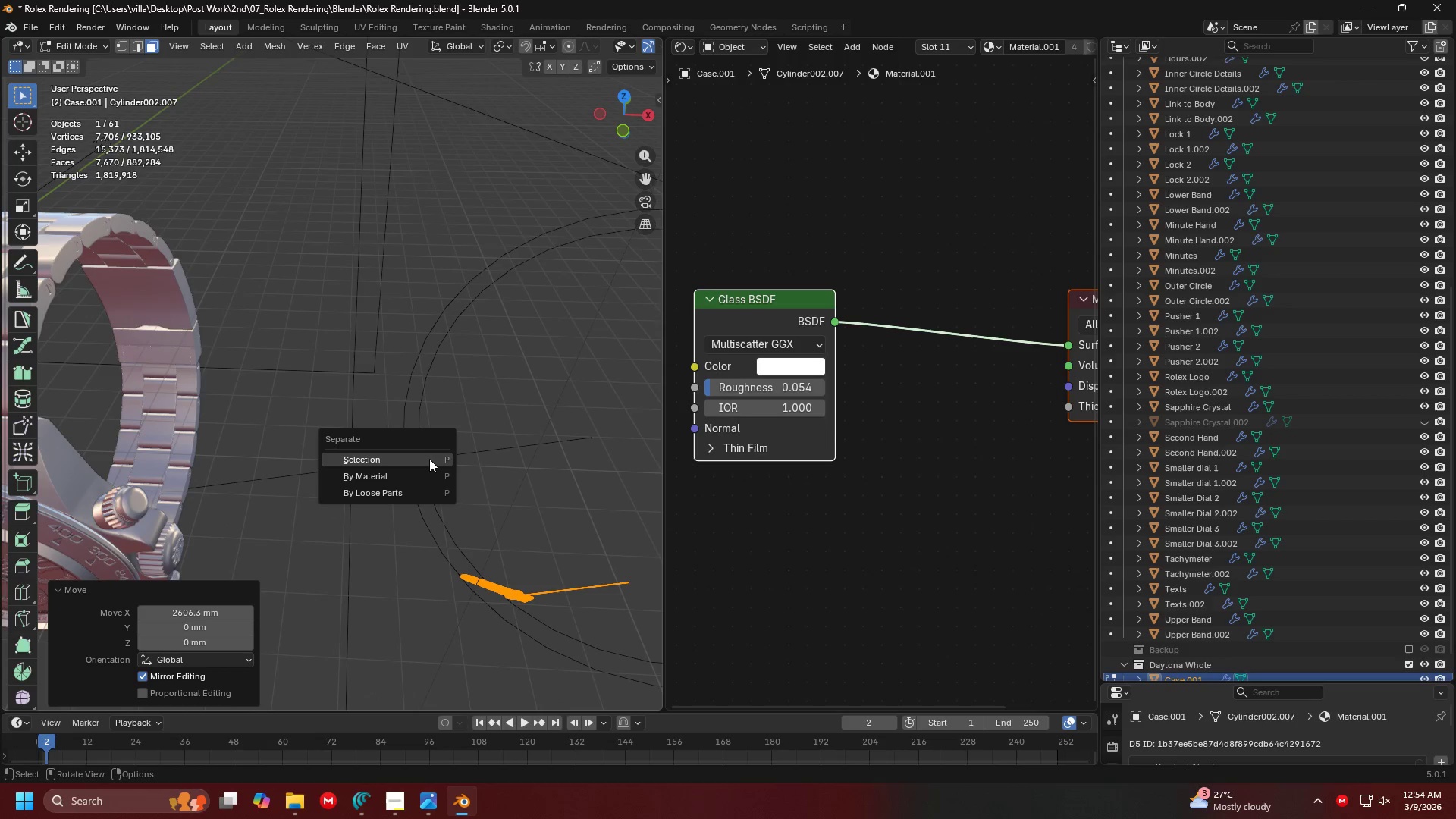 
left_click([429, 459])
 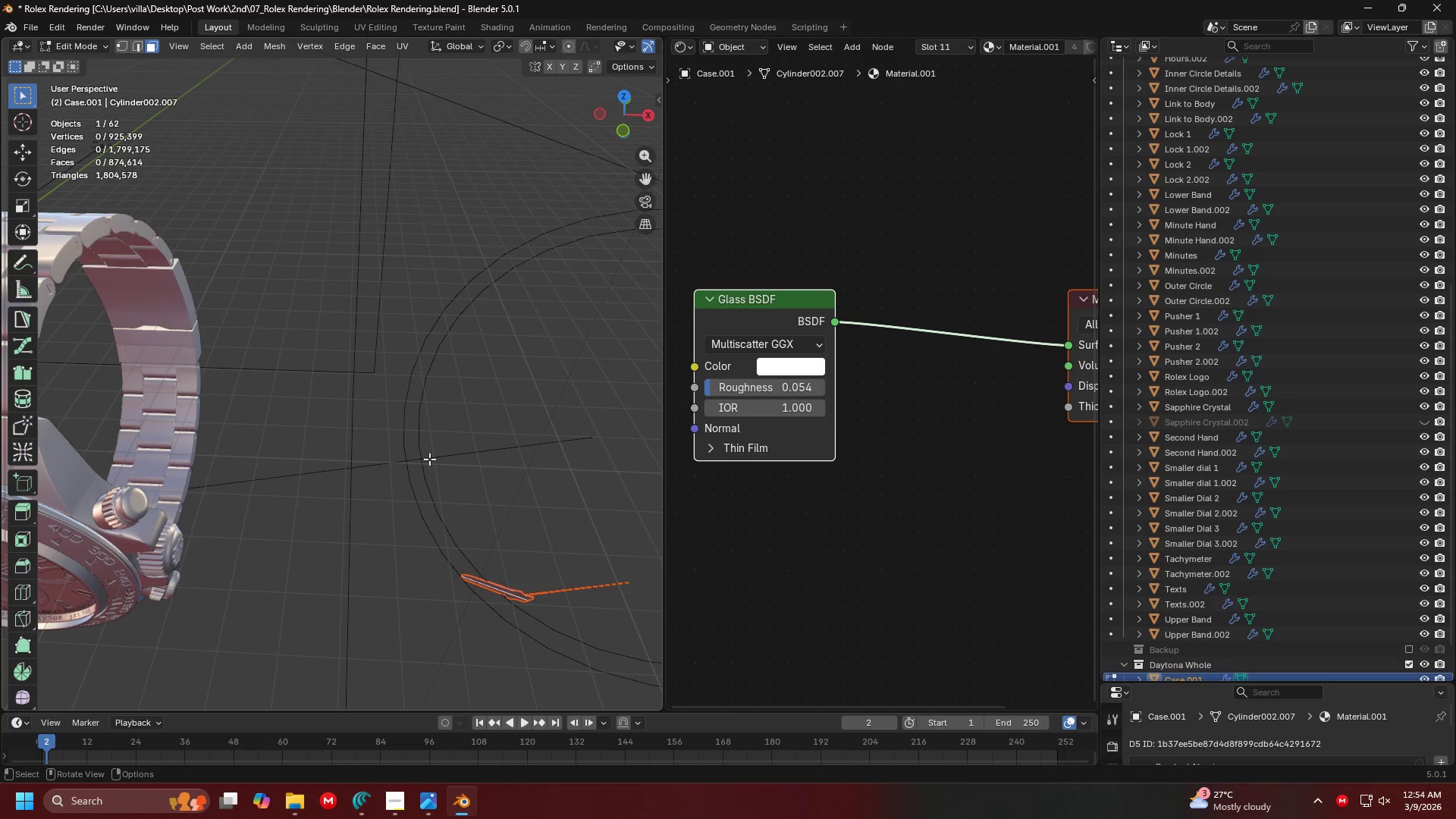 
key(Tab)
 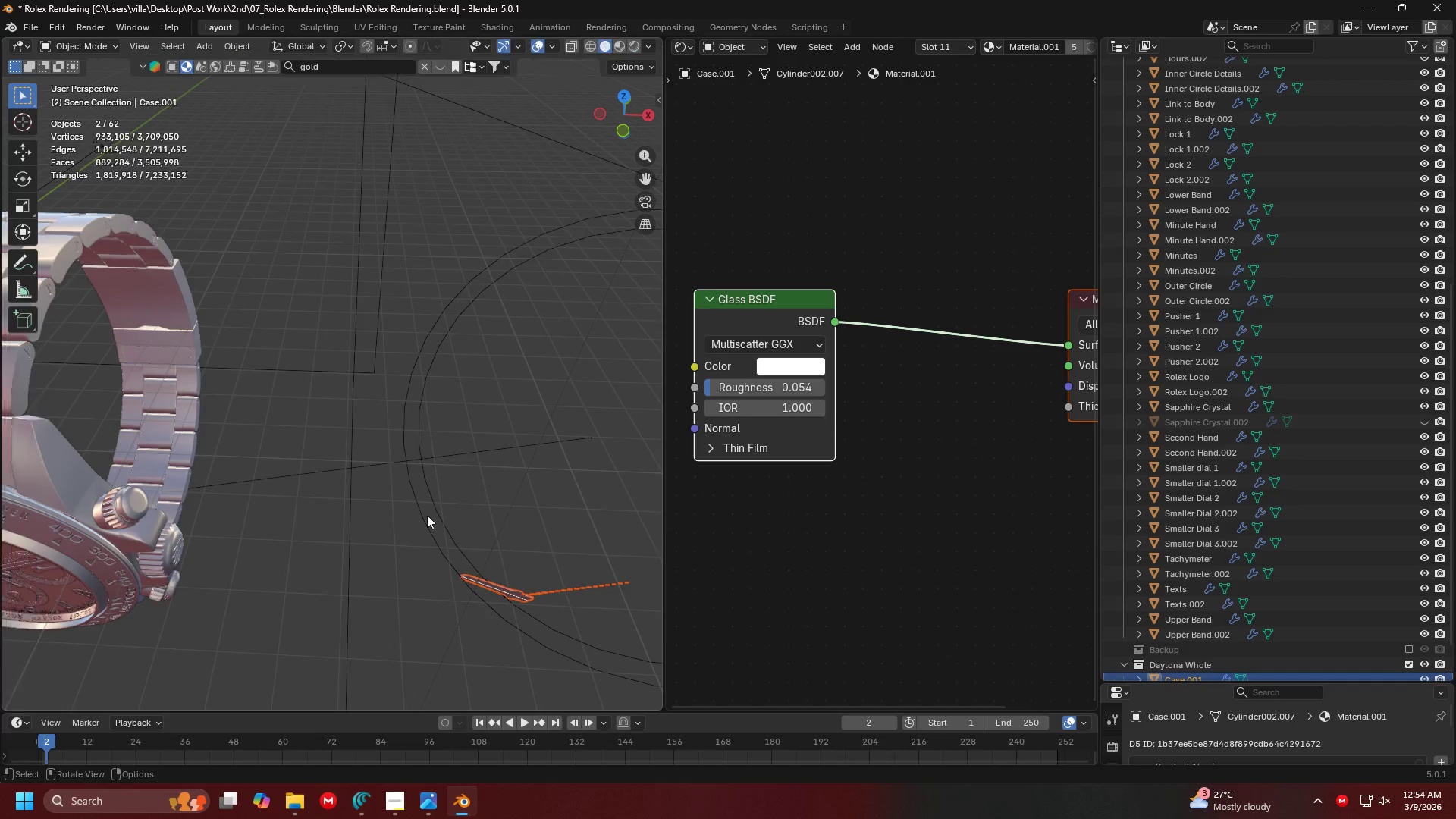 
scroll: coordinate [377, 522], scroll_direction: down, amount: 3.0
 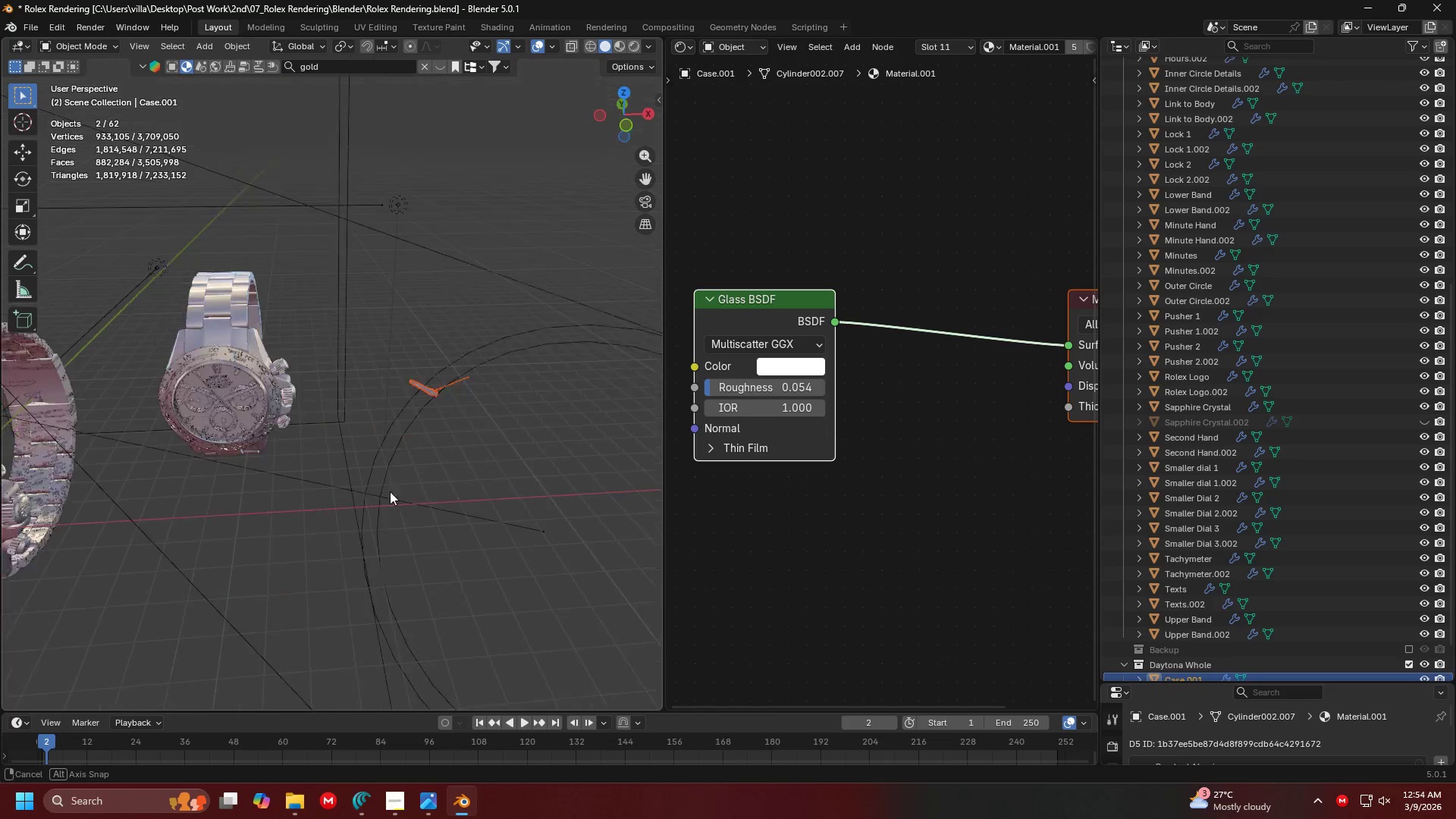 
key(Shift+ShiftLeft)
 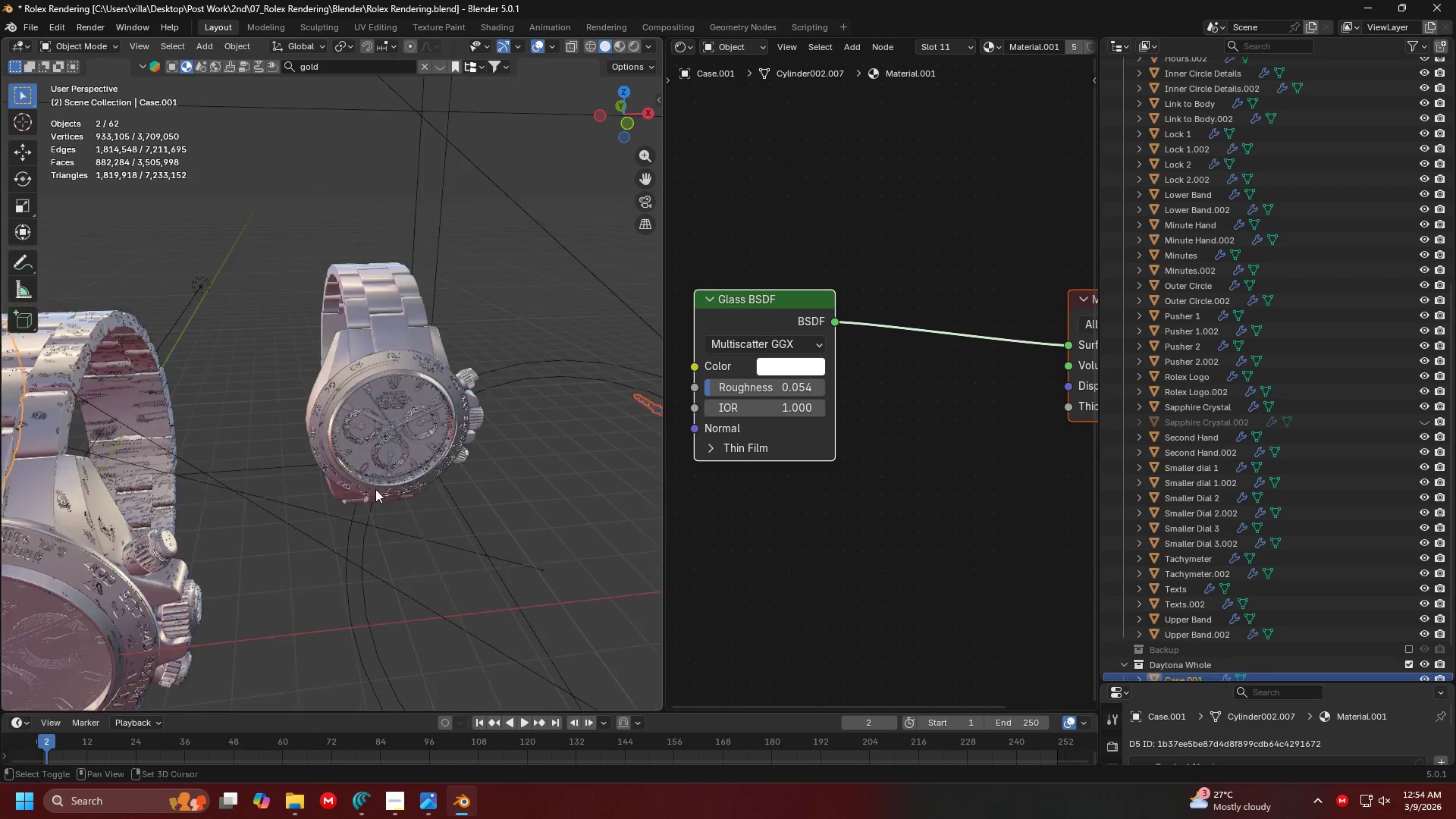 
scroll: coordinate [394, 485], scroll_direction: up, amount: 1.0
 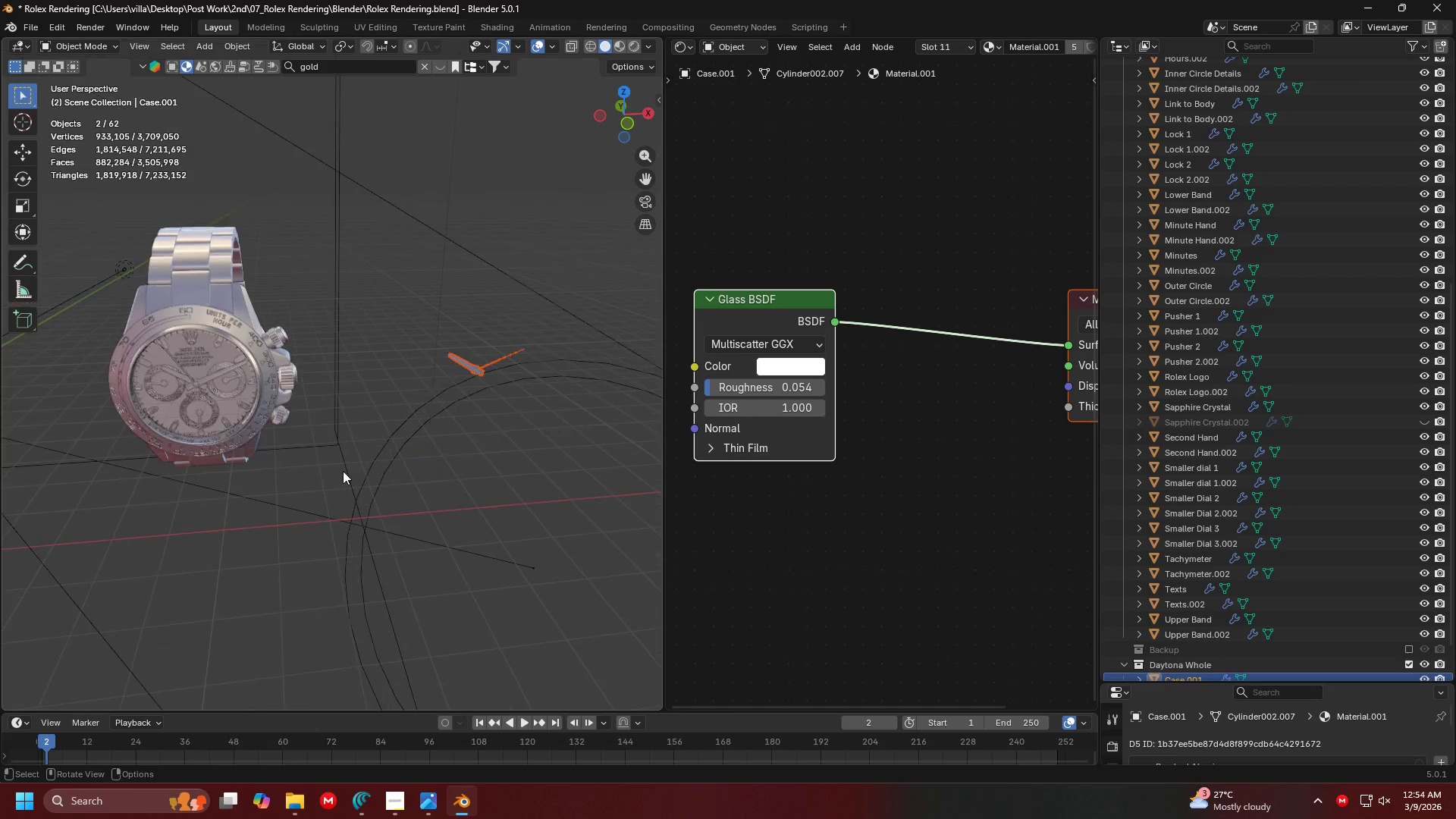 
scroll: coordinate [1181, 620], scroll_direction: down, amount: 8.0
 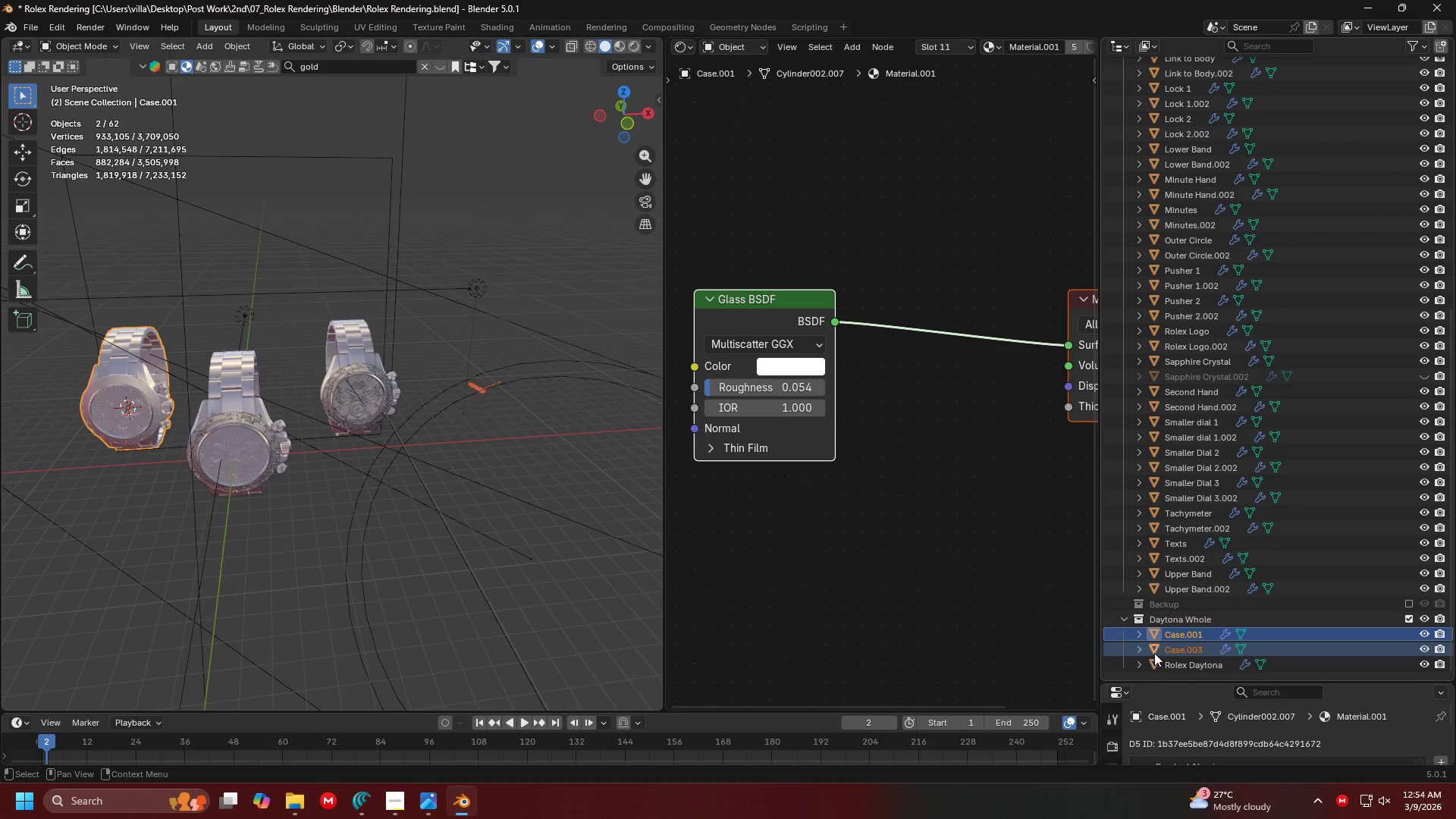 
left_click([1179, 654])
 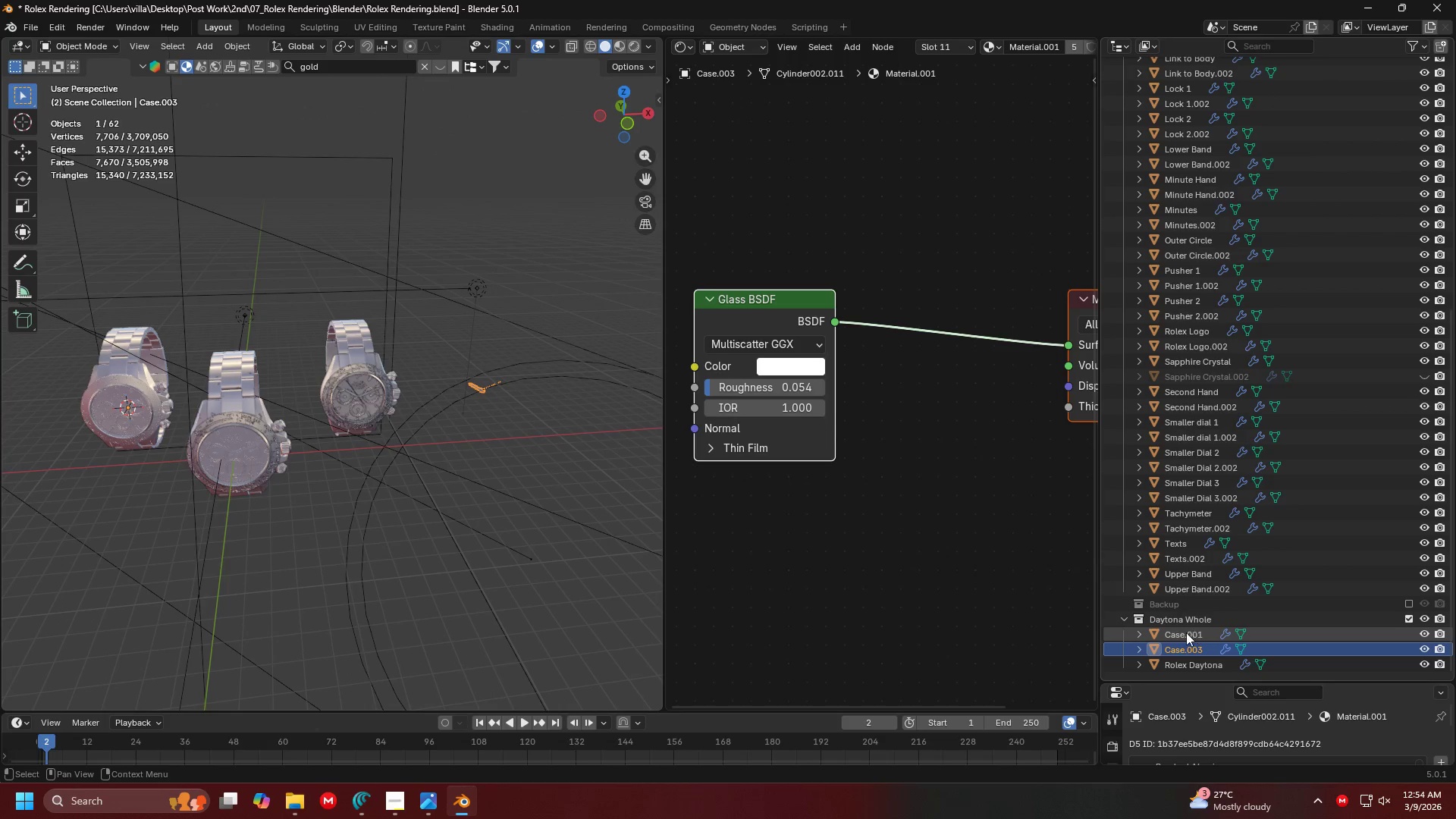 
left_click_drag(start_coordinate=[1176, 648], to_coordinate=[1153, 528])
 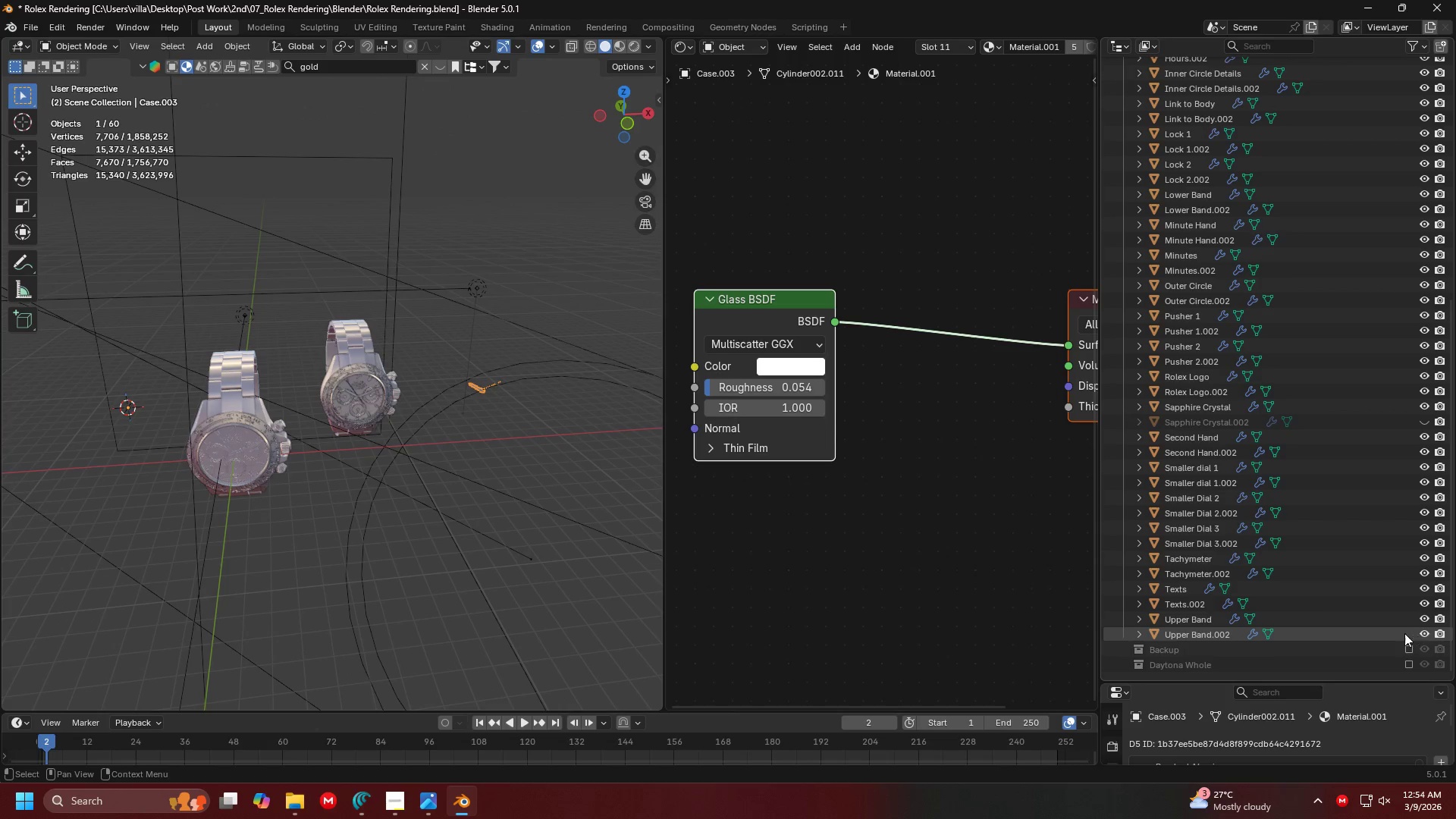 
key(Shift+ShiftLeft)
 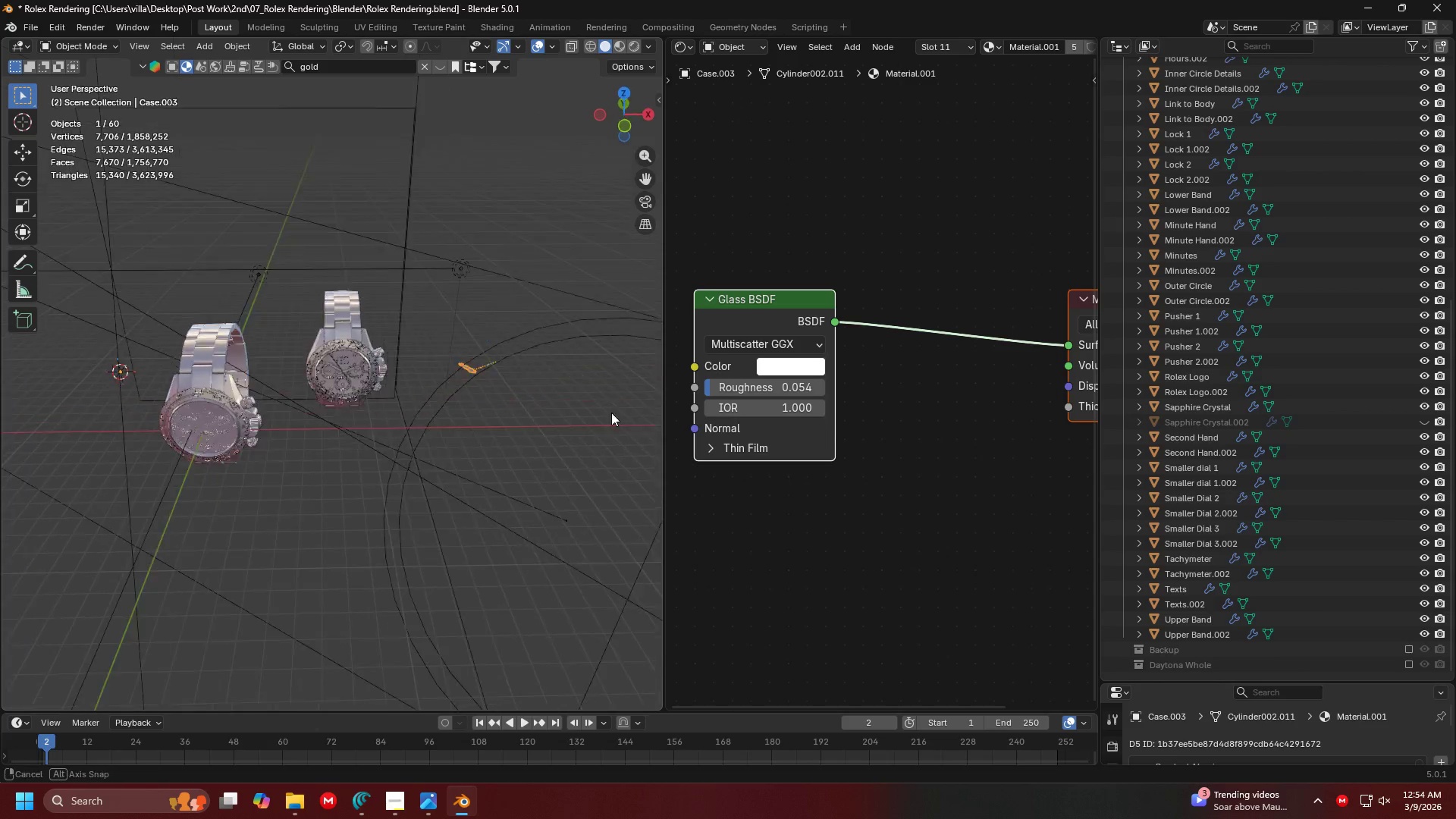 
scroll: coordinate [573, 454], scroll_direction: up, amount: 2.0
 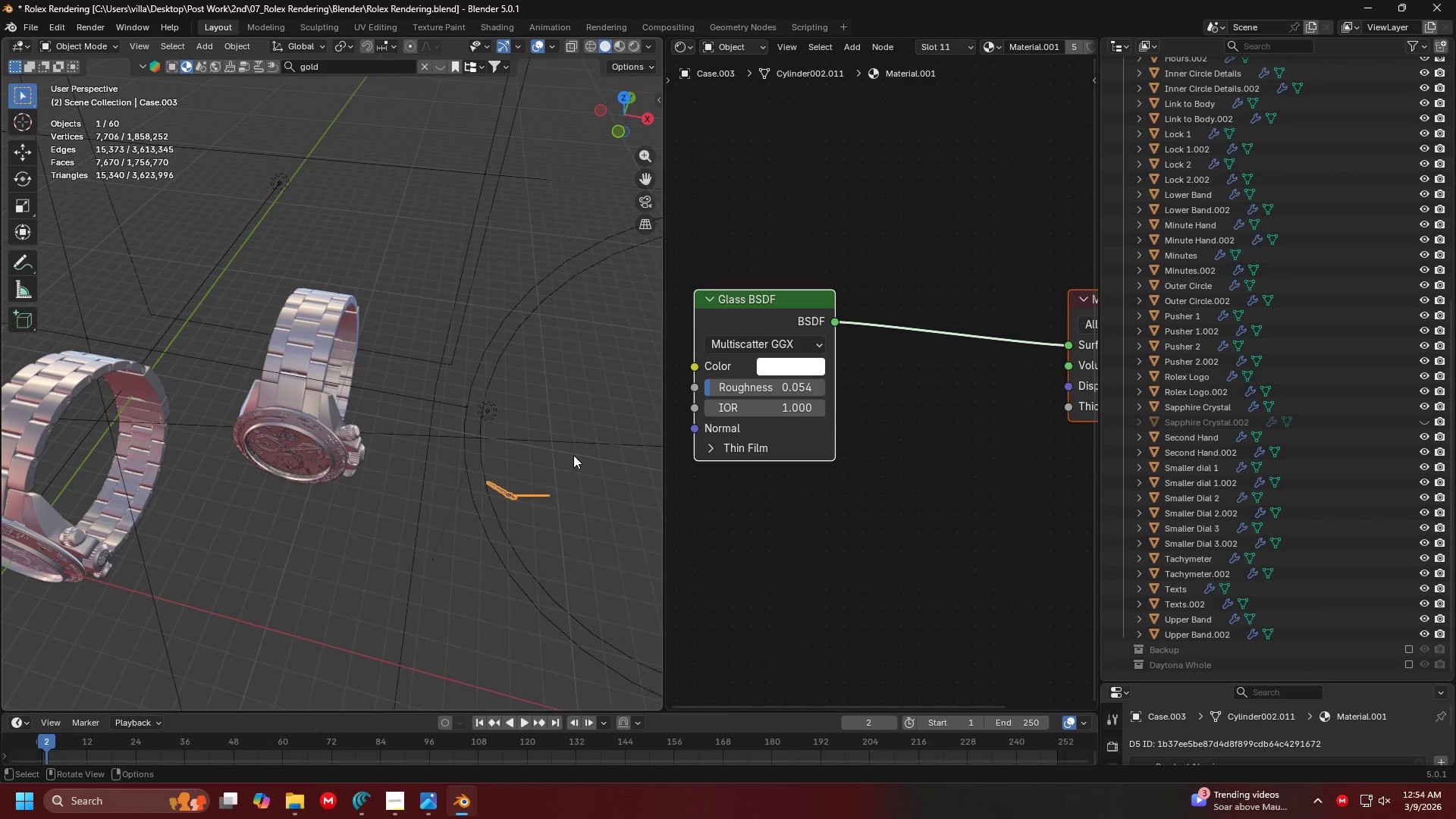 
key(7)
 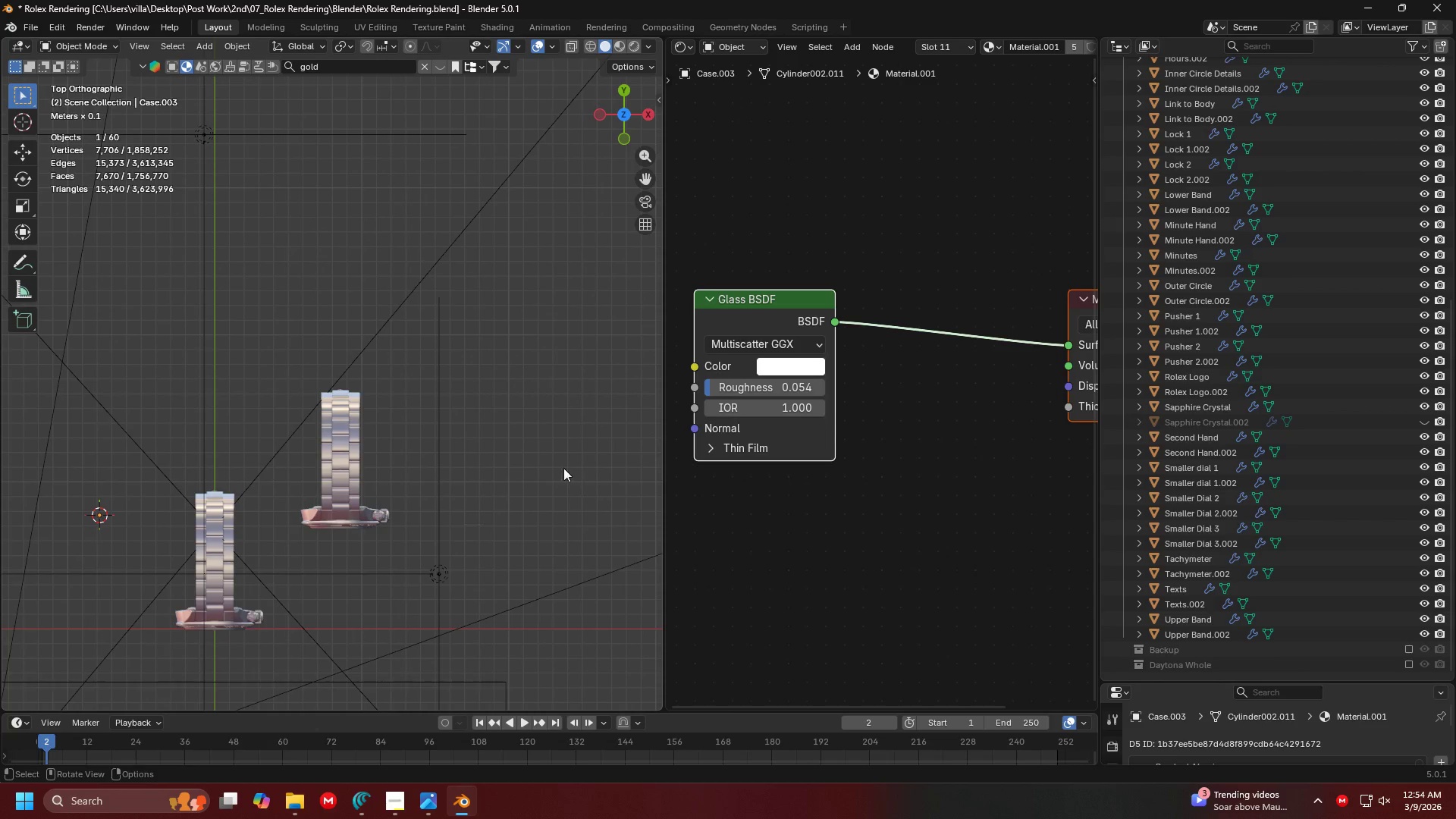 
key(Shift+ShiftLeft)
 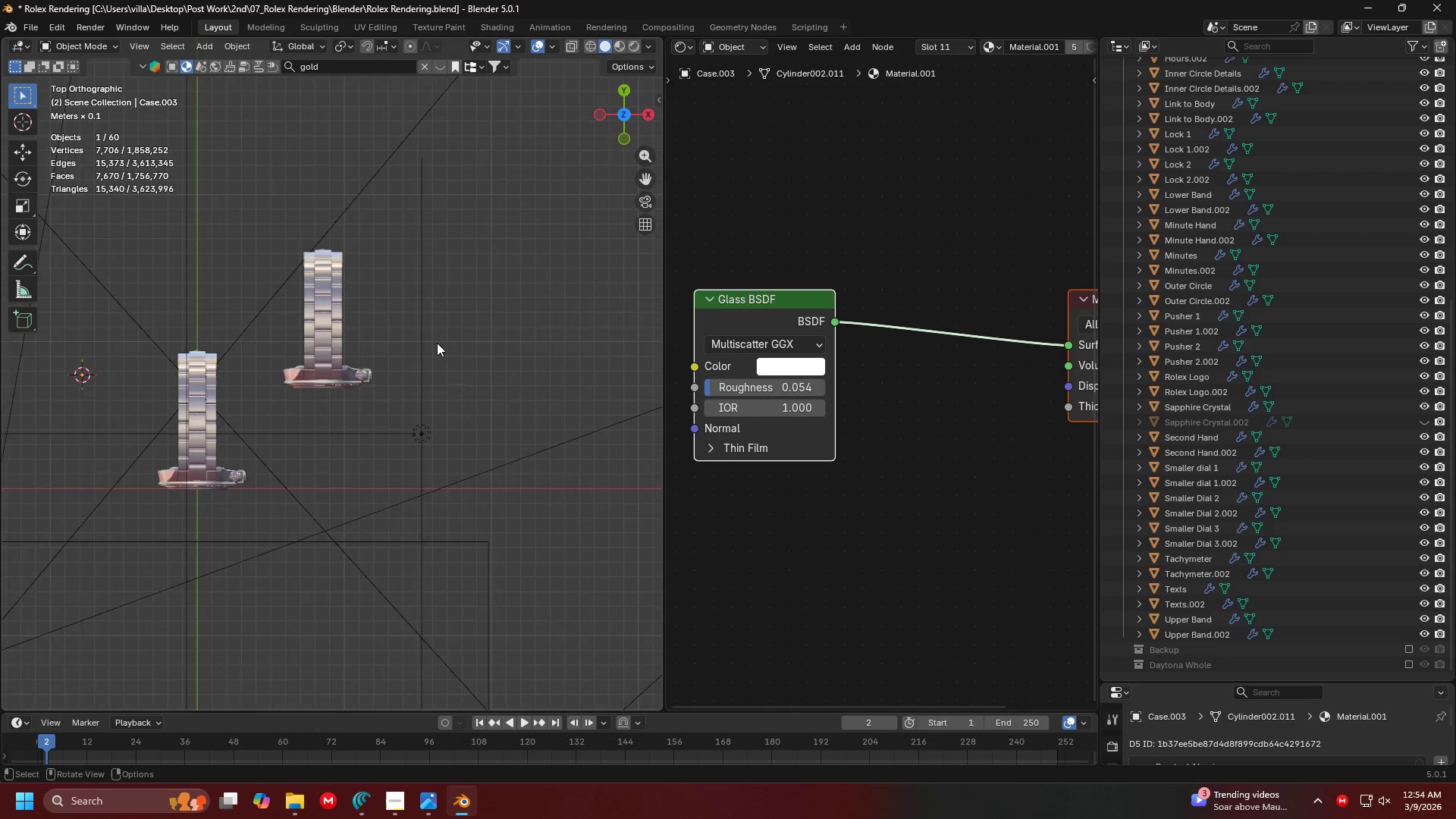 
key(G)
 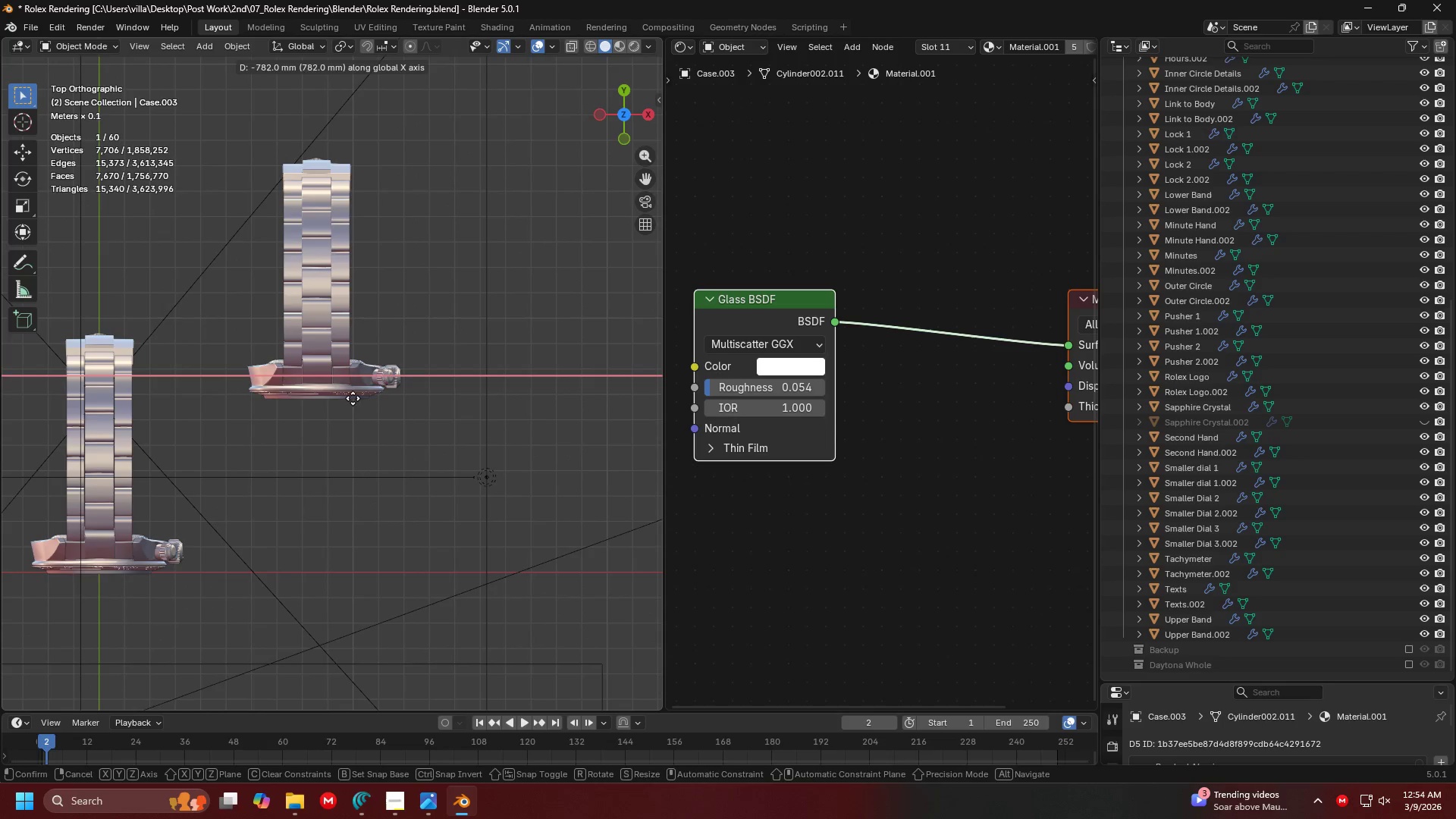 
scroll: coordinate [562, 421], scroll_direction: up, amount: 3.0
 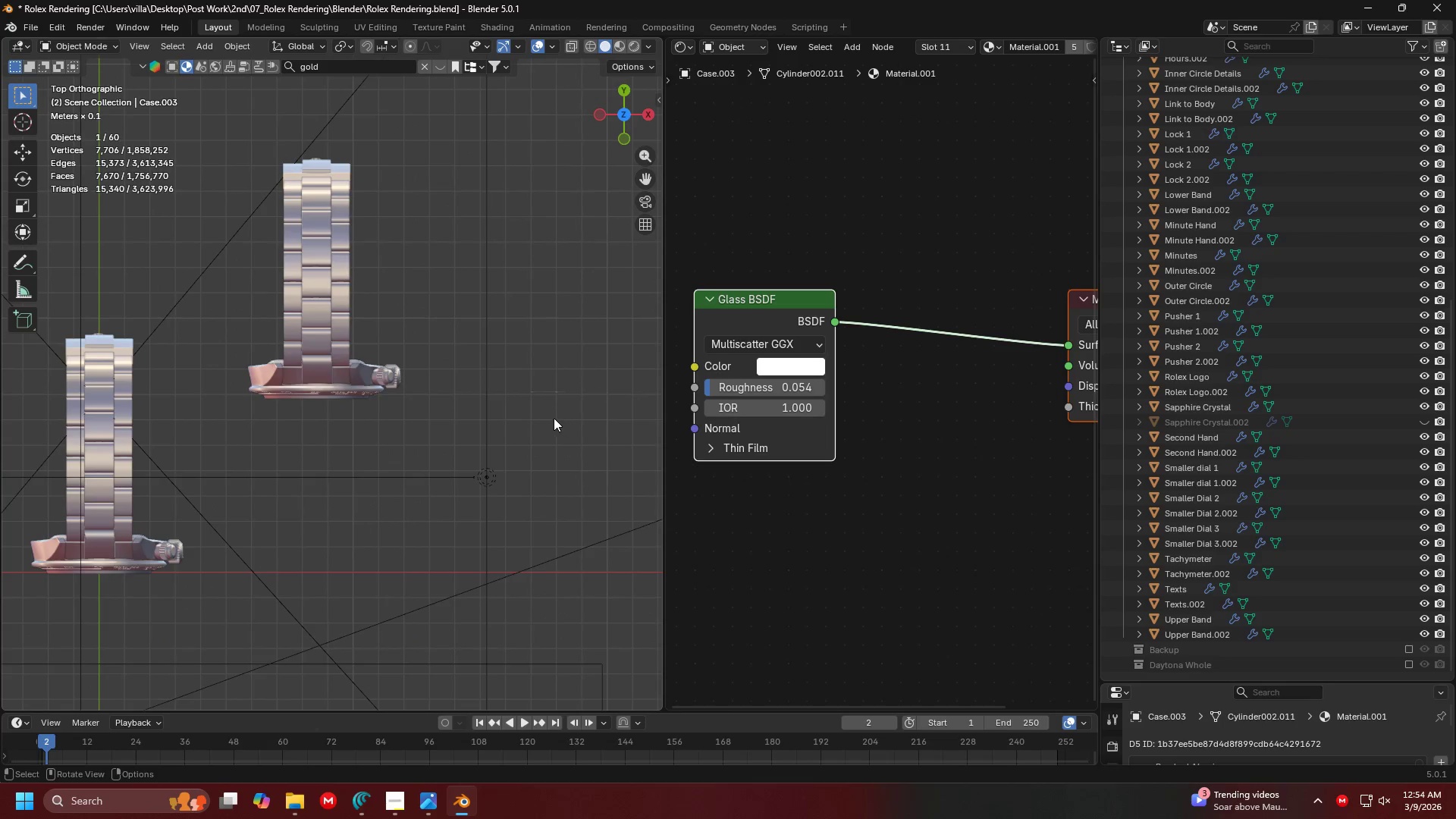 
left_click([350, 398])
 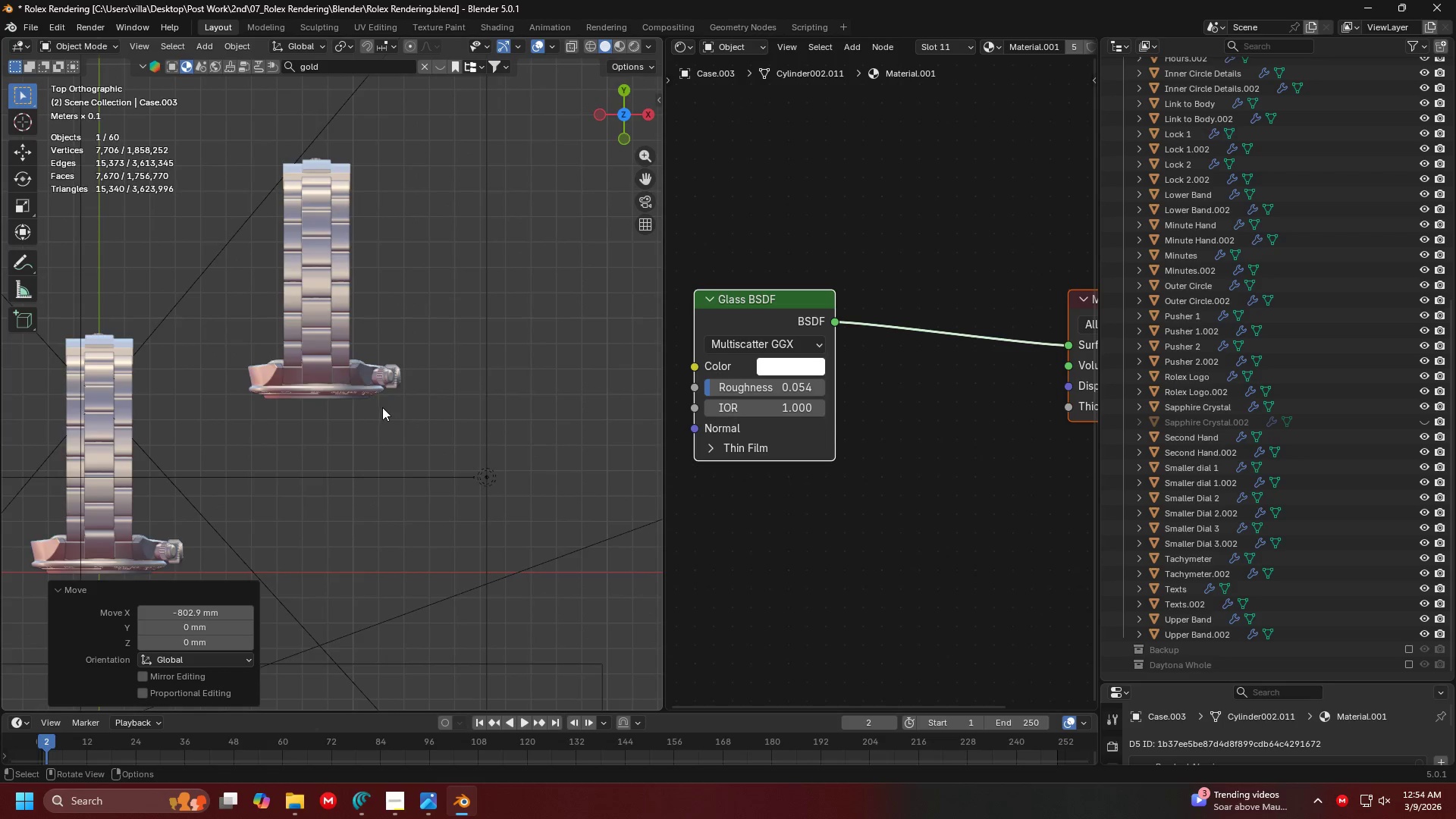 
key(1)
 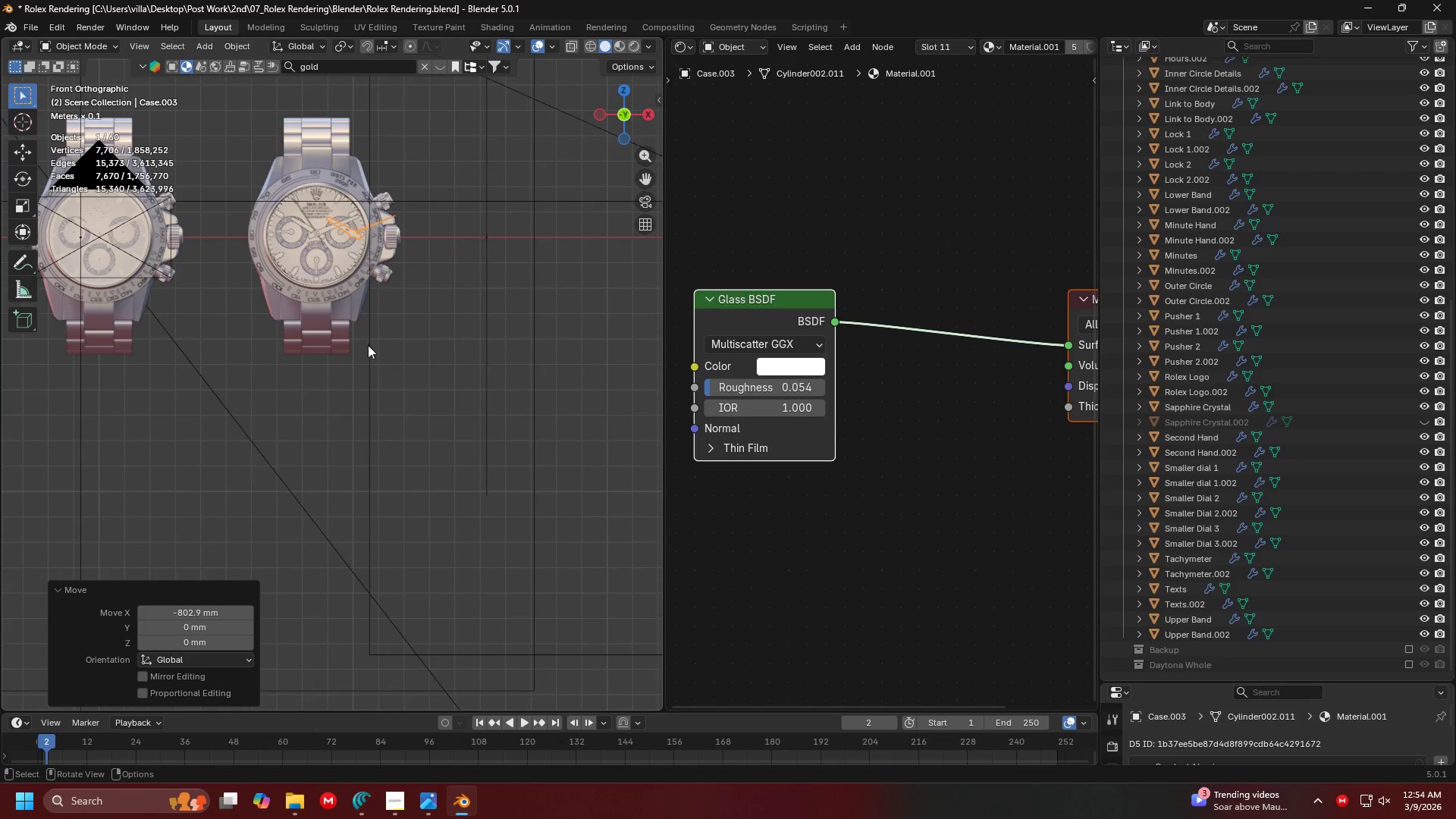 
key(Shift+ShiftLeft)
 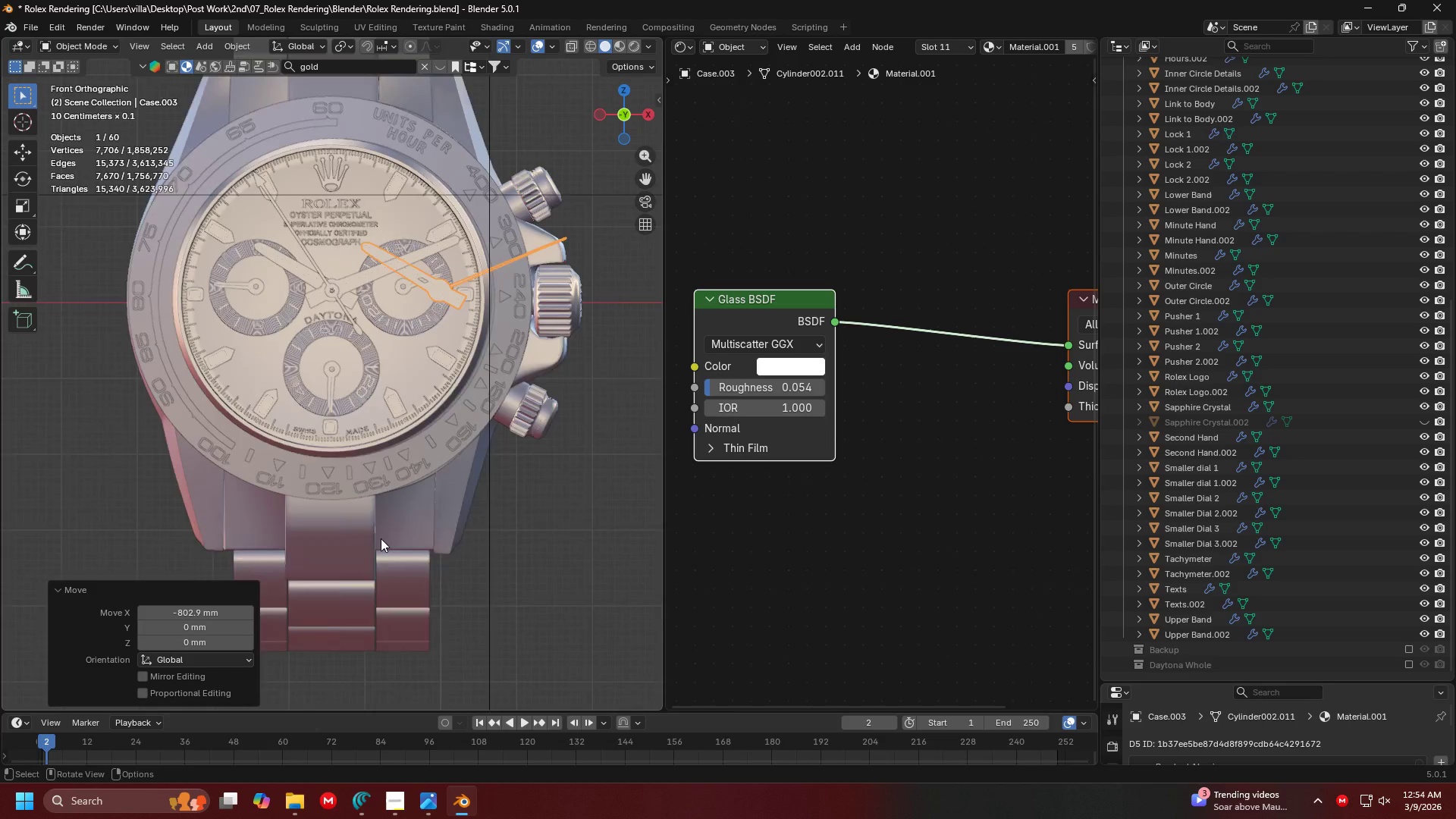 
key(Shift+ShiftLeft)
 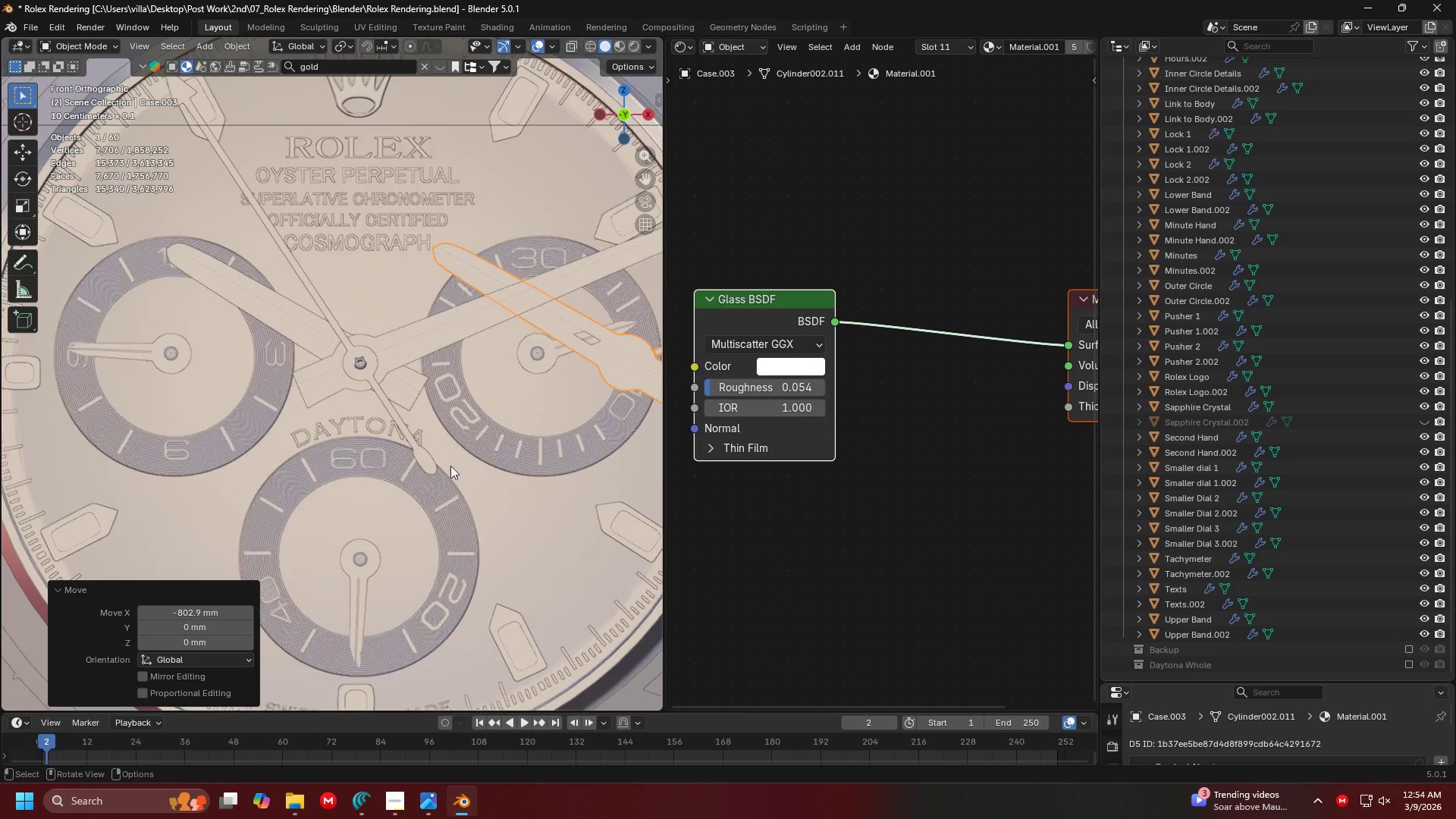 
key(G)
 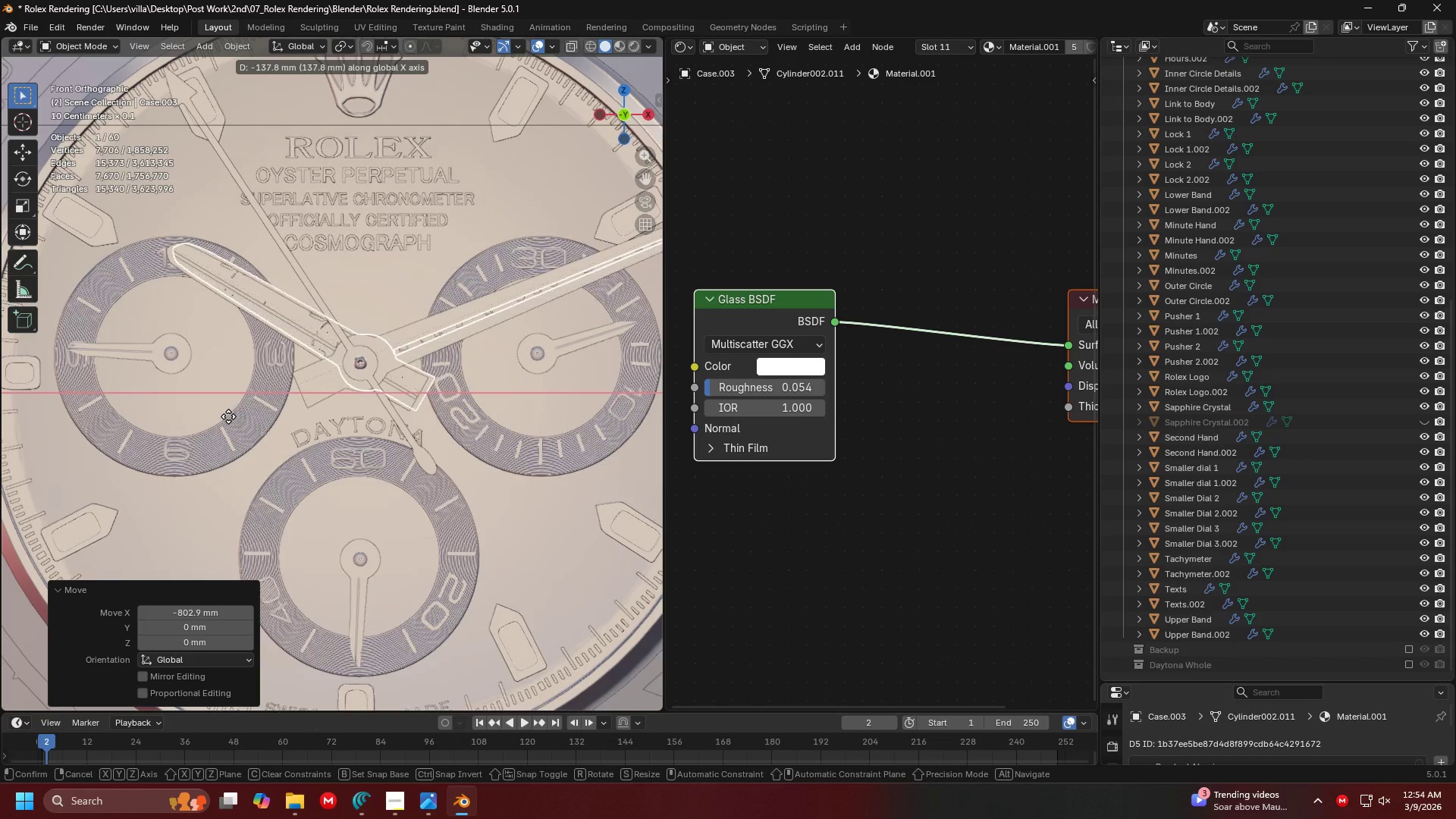 
scroll: coordinate [416, 468], scroll_direction: up, amount: 11.0
 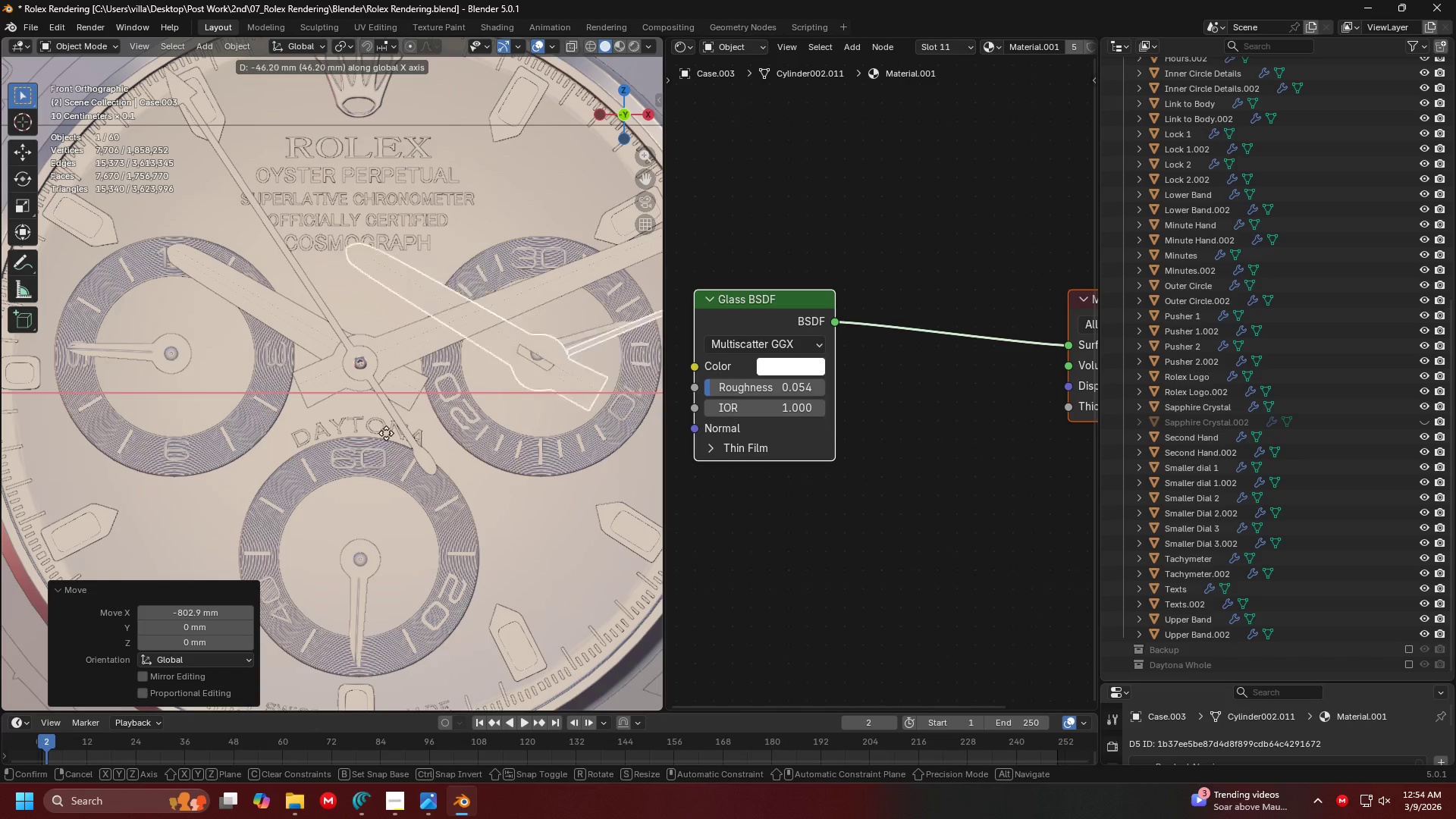 
left_click([228, 416])
 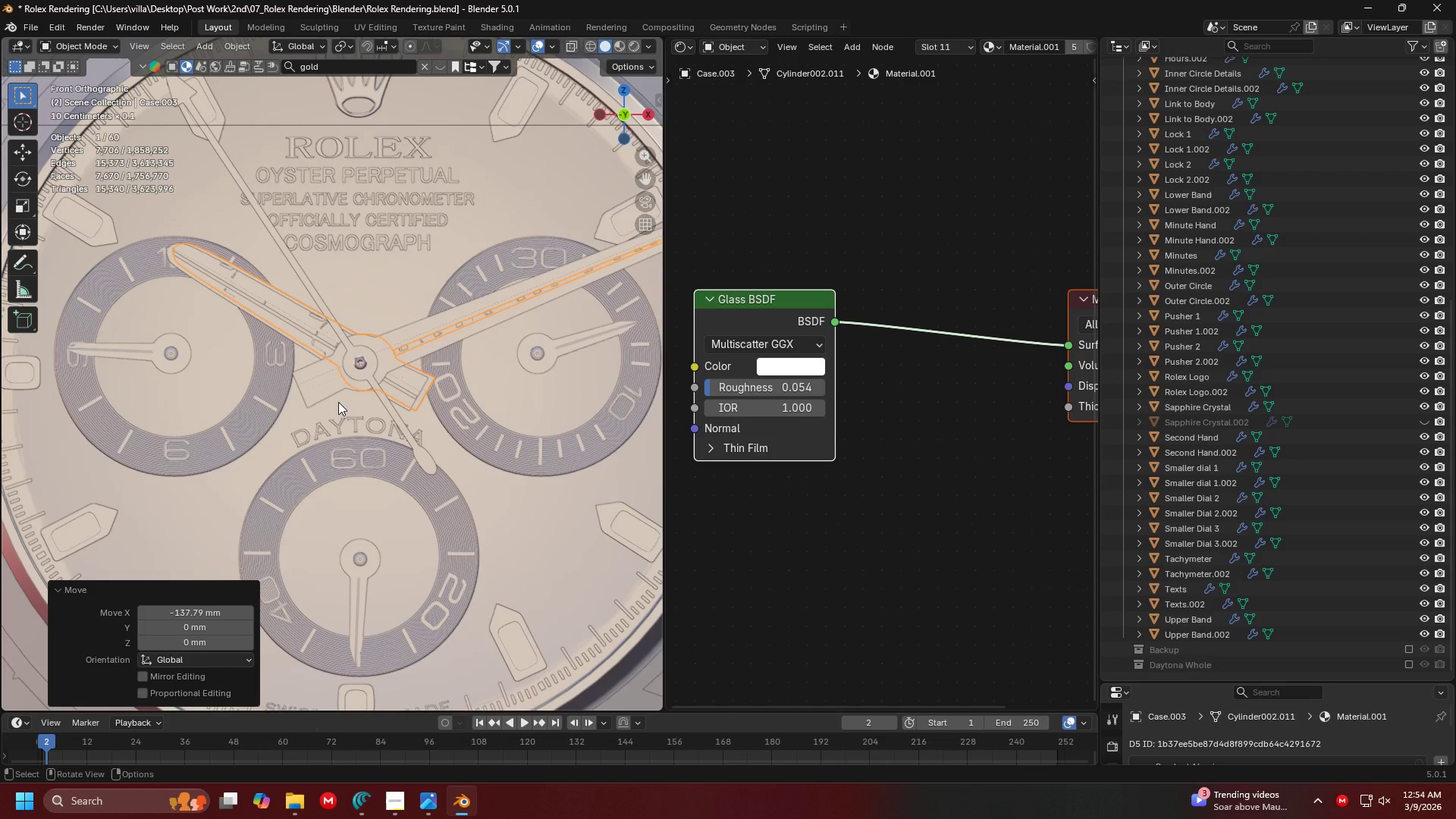 
key(Shift+ShiftLeft)
 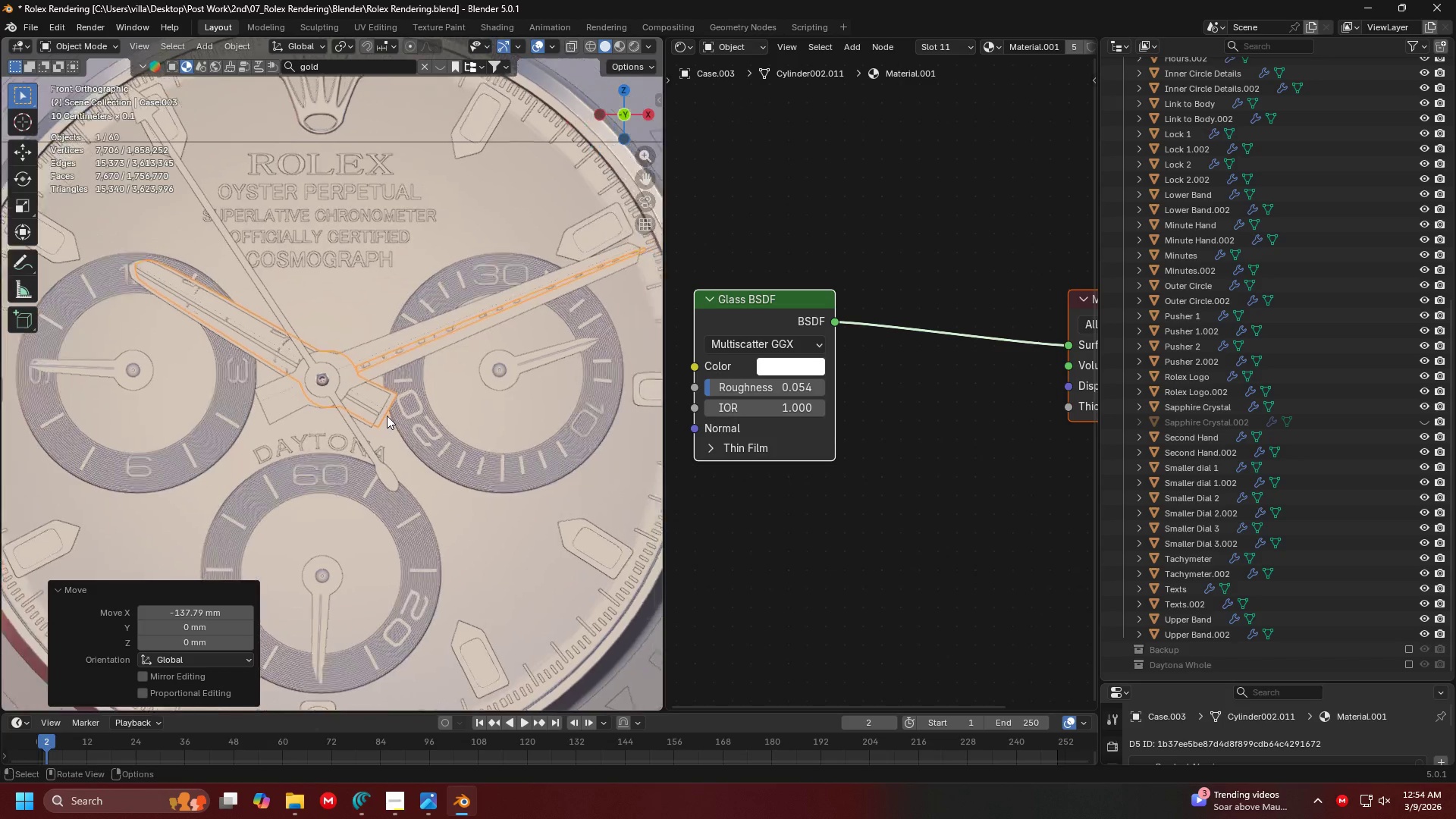 
scroll: coordinate [462, 425], scroll_direction: up, amount: 6.0
 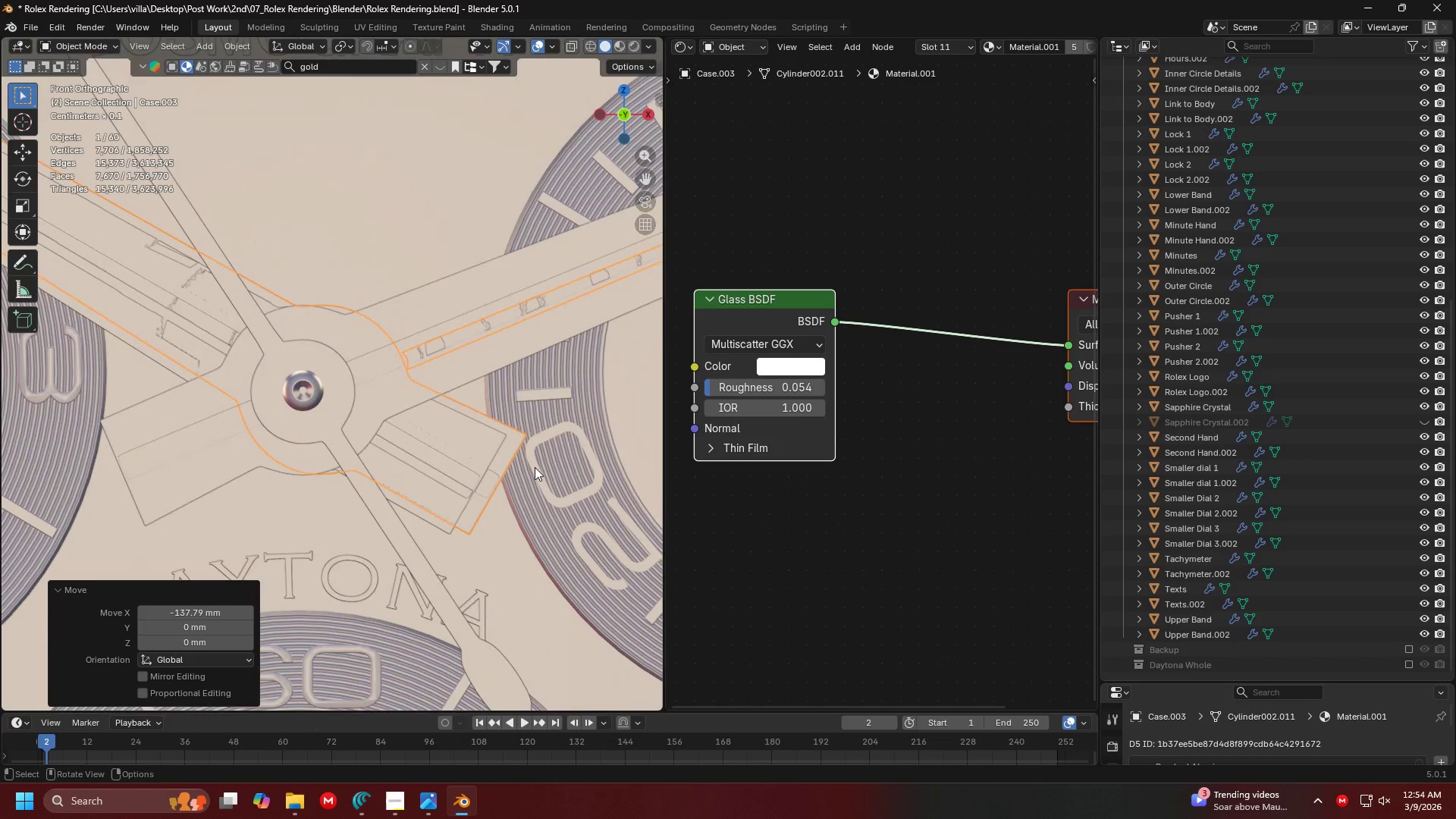 
key(G)
 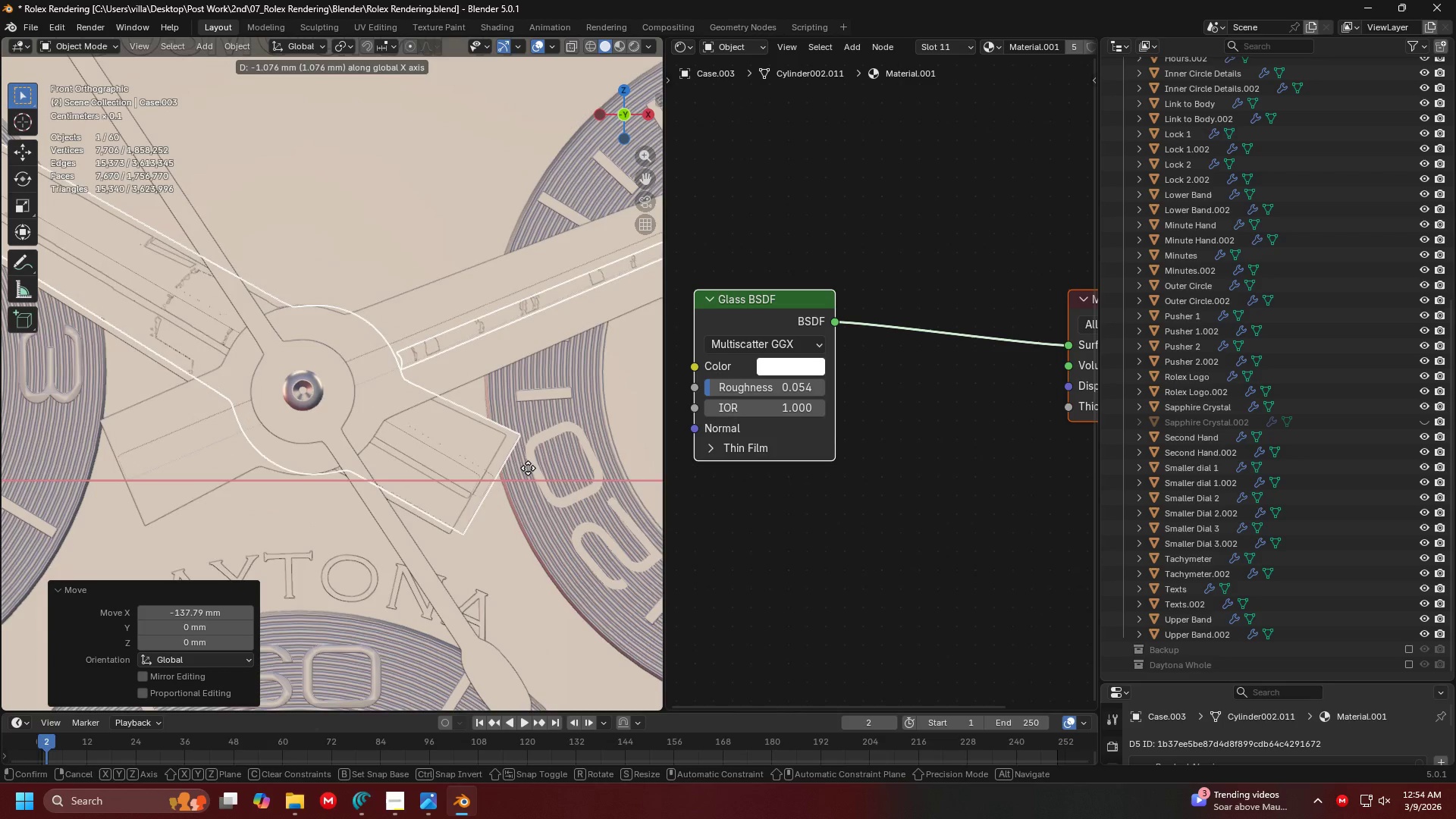 
scroll: coordinate [529, 468], scroll_direction: up, amount: 1.0
 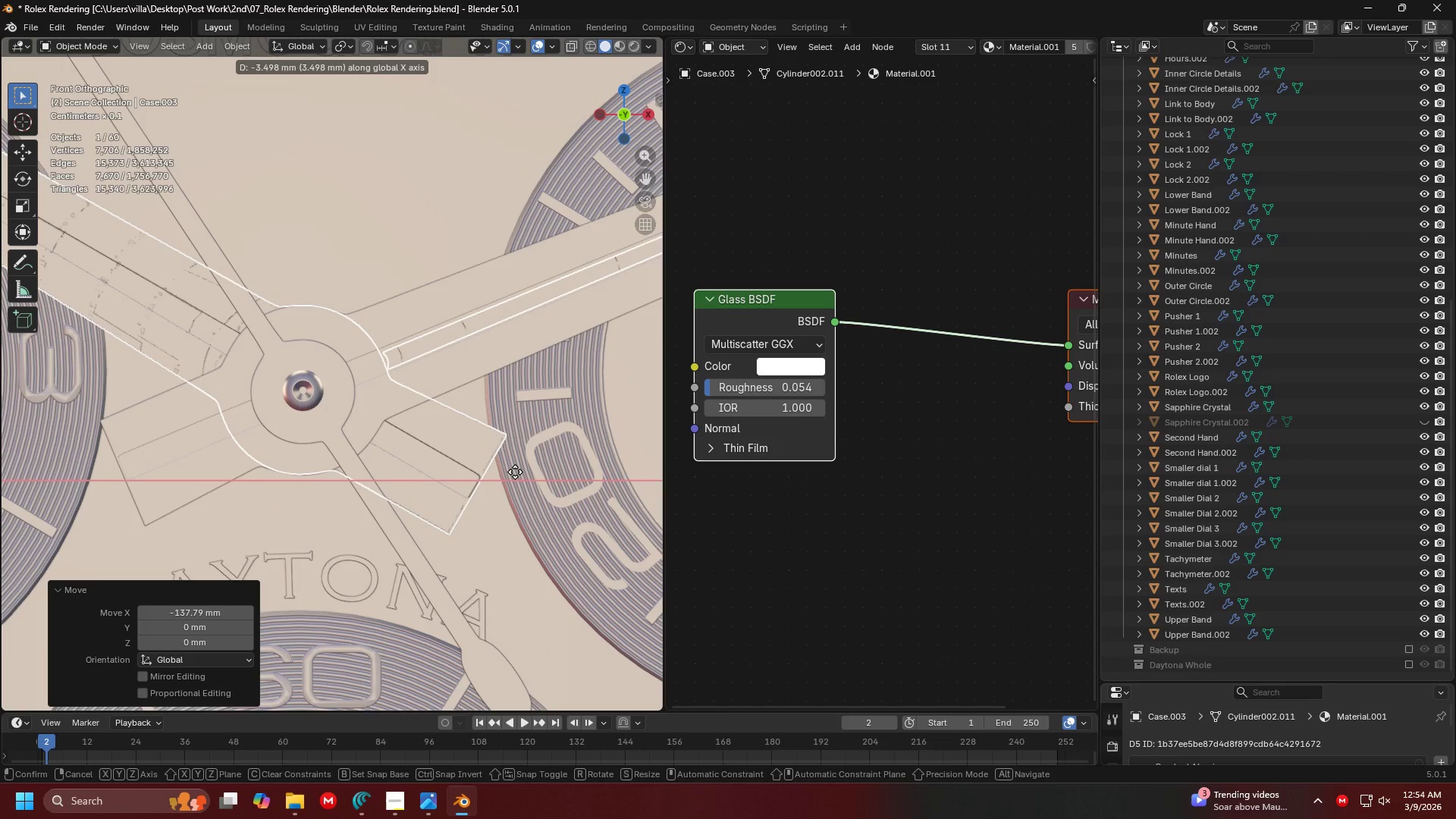 
left_click([515, 472])
 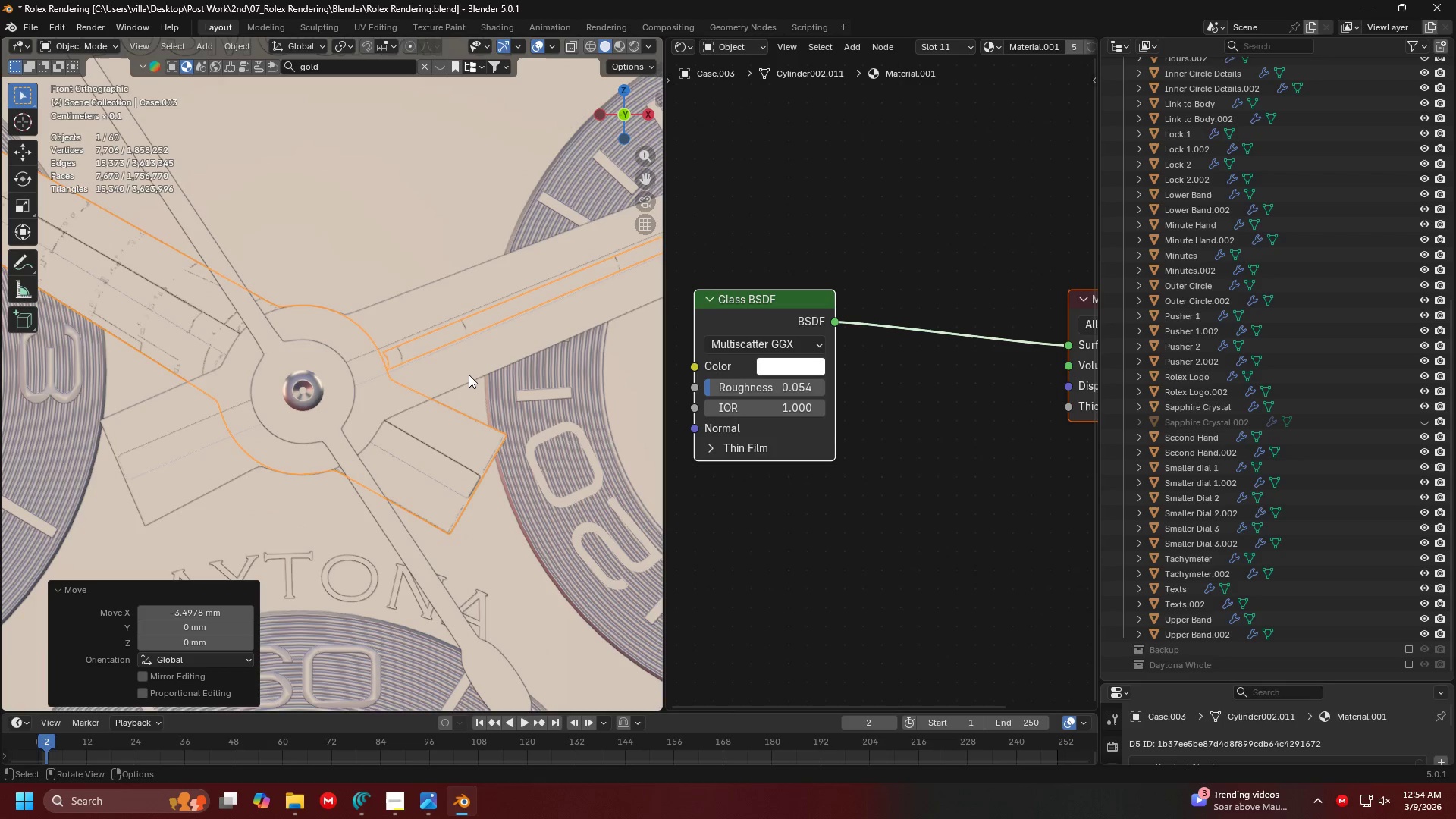 
left_click([470, 375])
 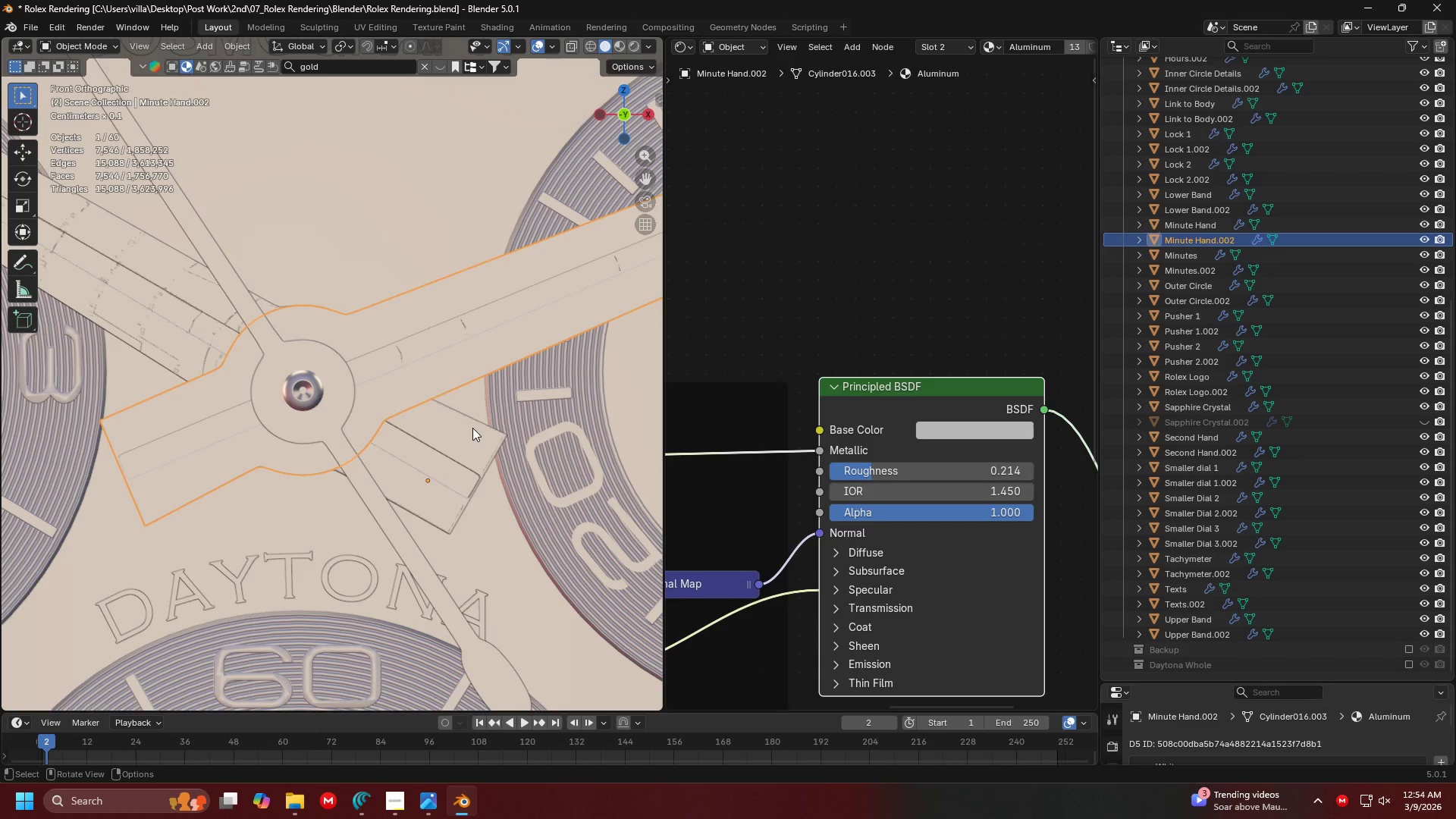 
key(Delete)
 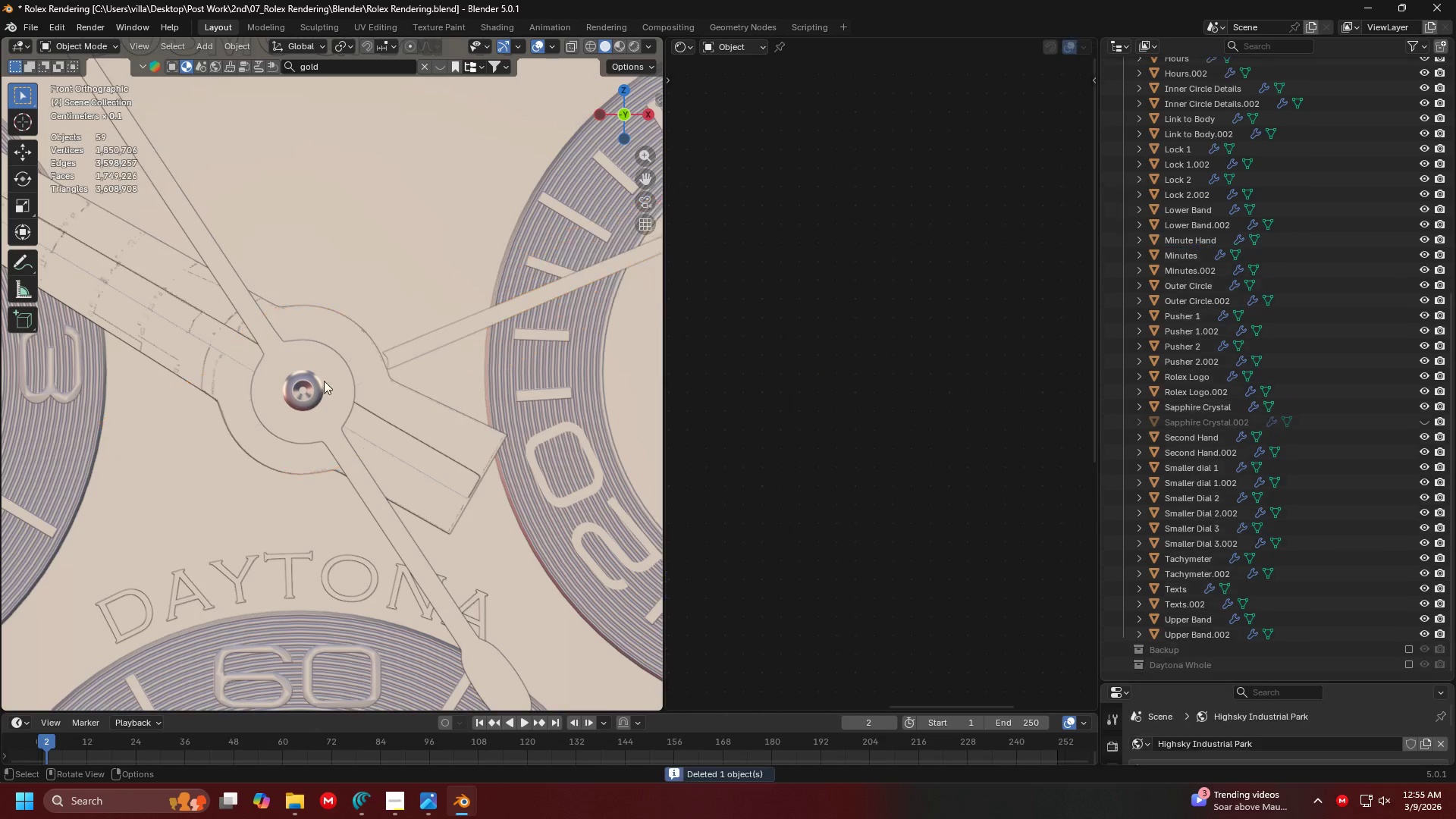 
key(Backspace)
 